 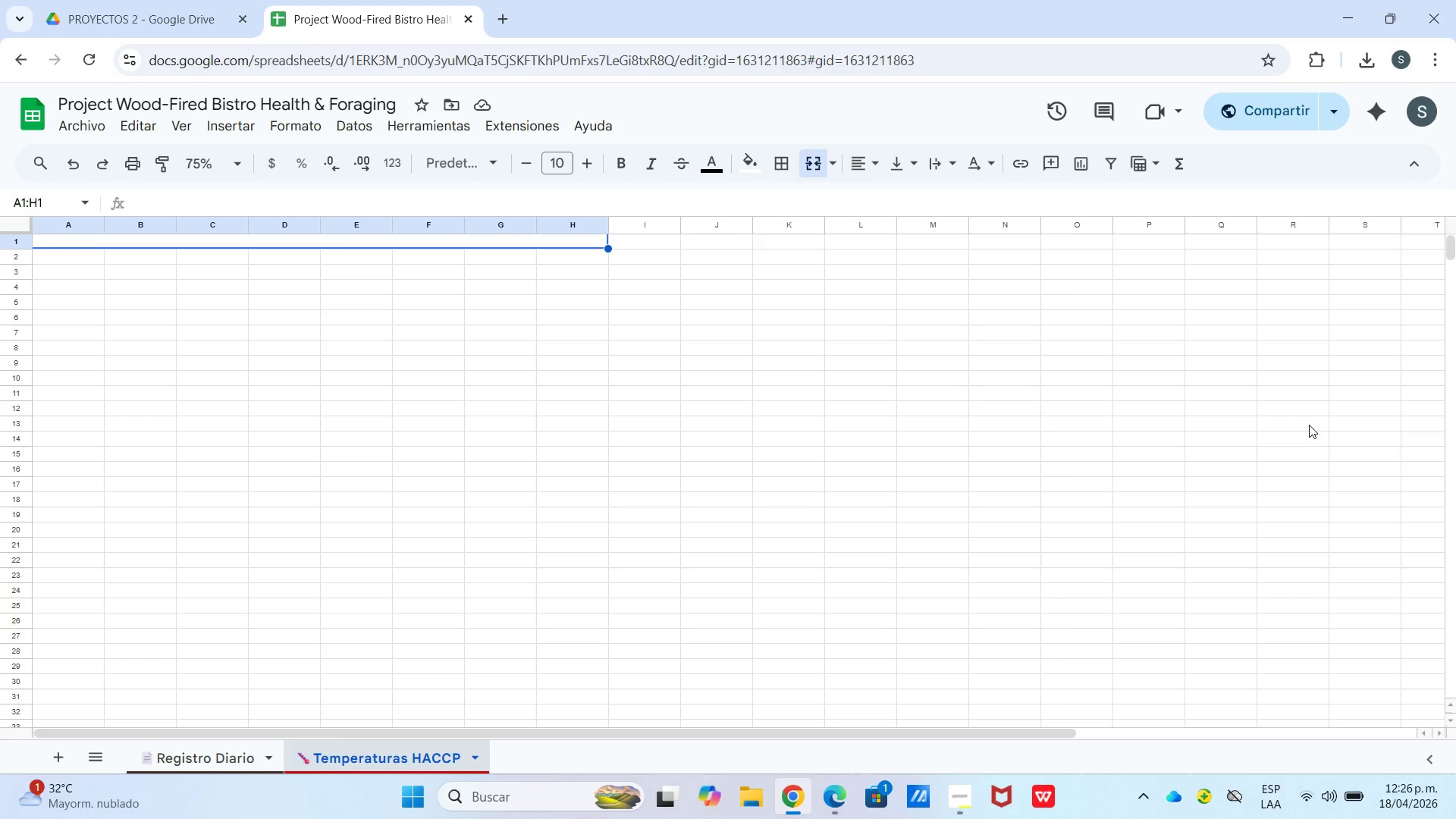 
double_click([505, 241])
 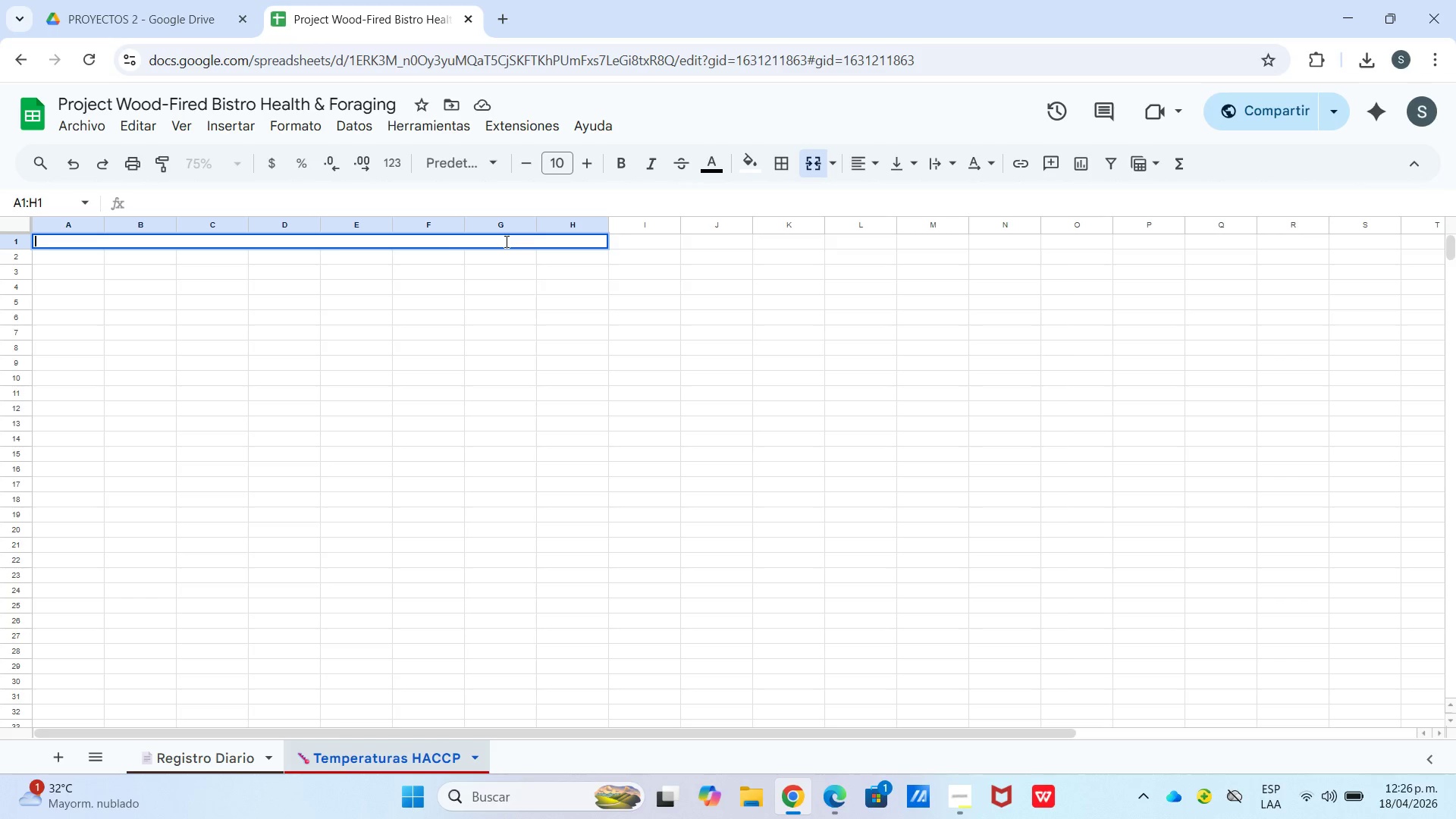 
right_click([505, 241])
 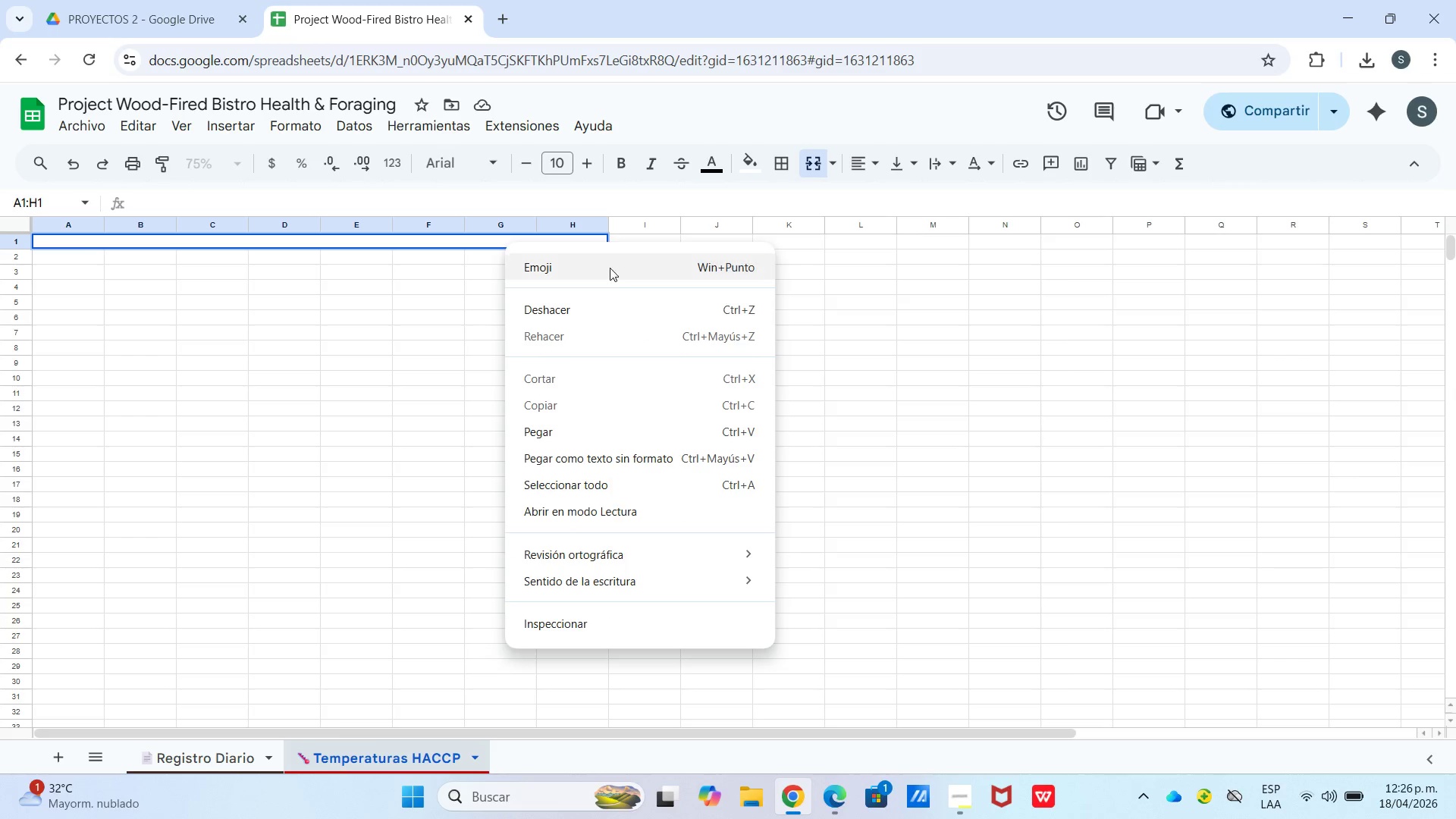 
left_click([606, 263])
 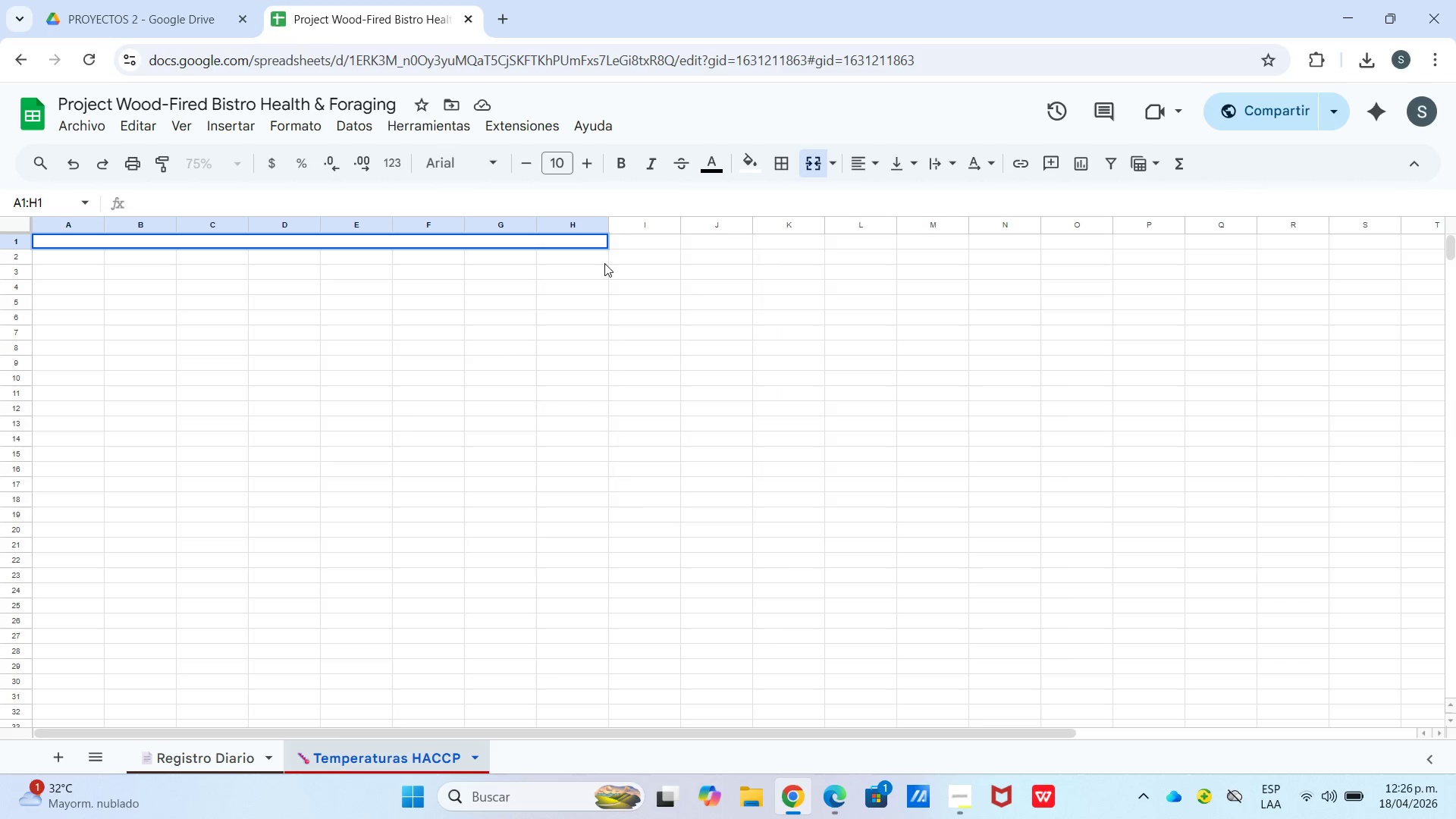 
key(Meta+MetaLeft)
 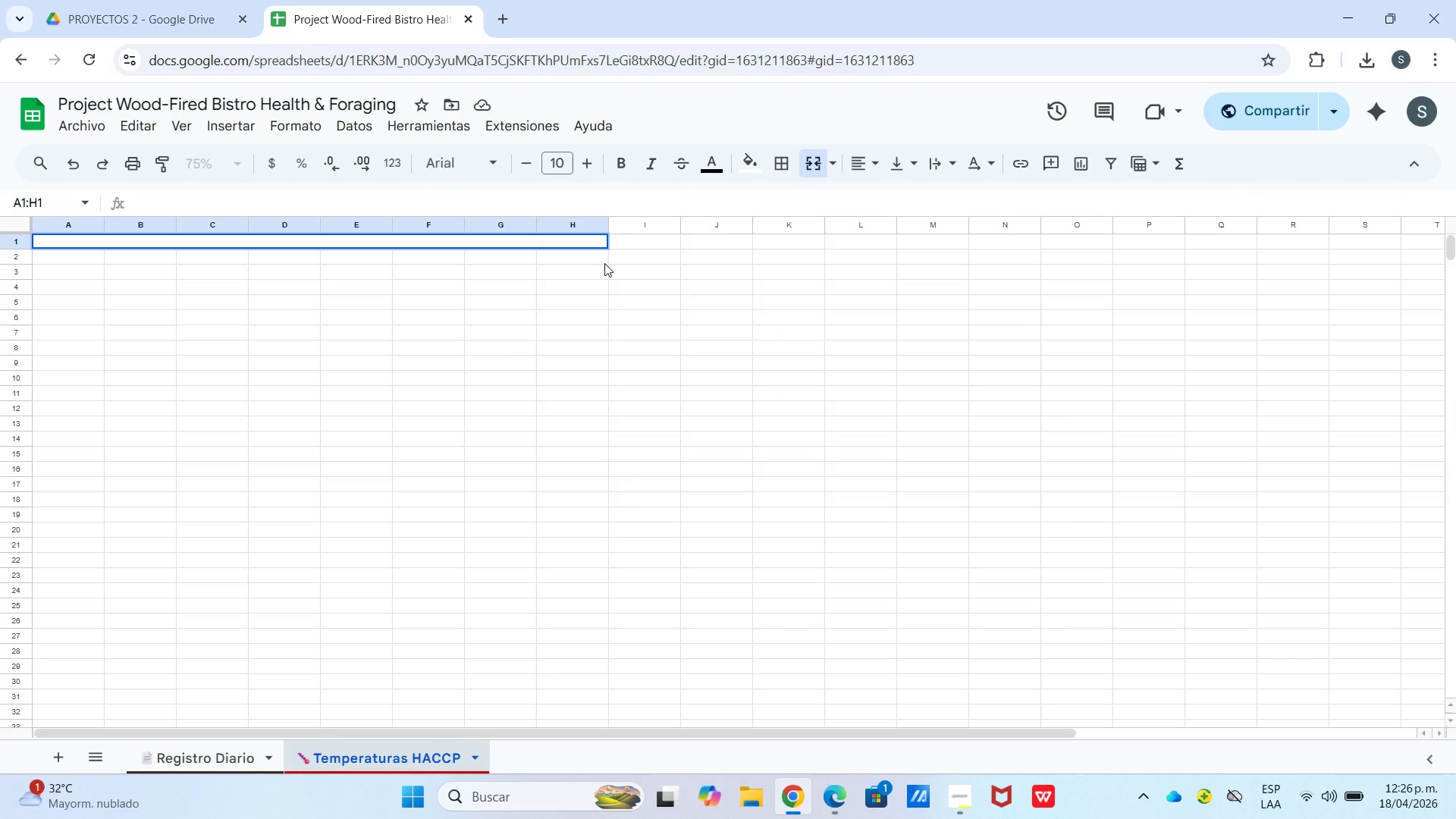 
left_click([48, 441])
 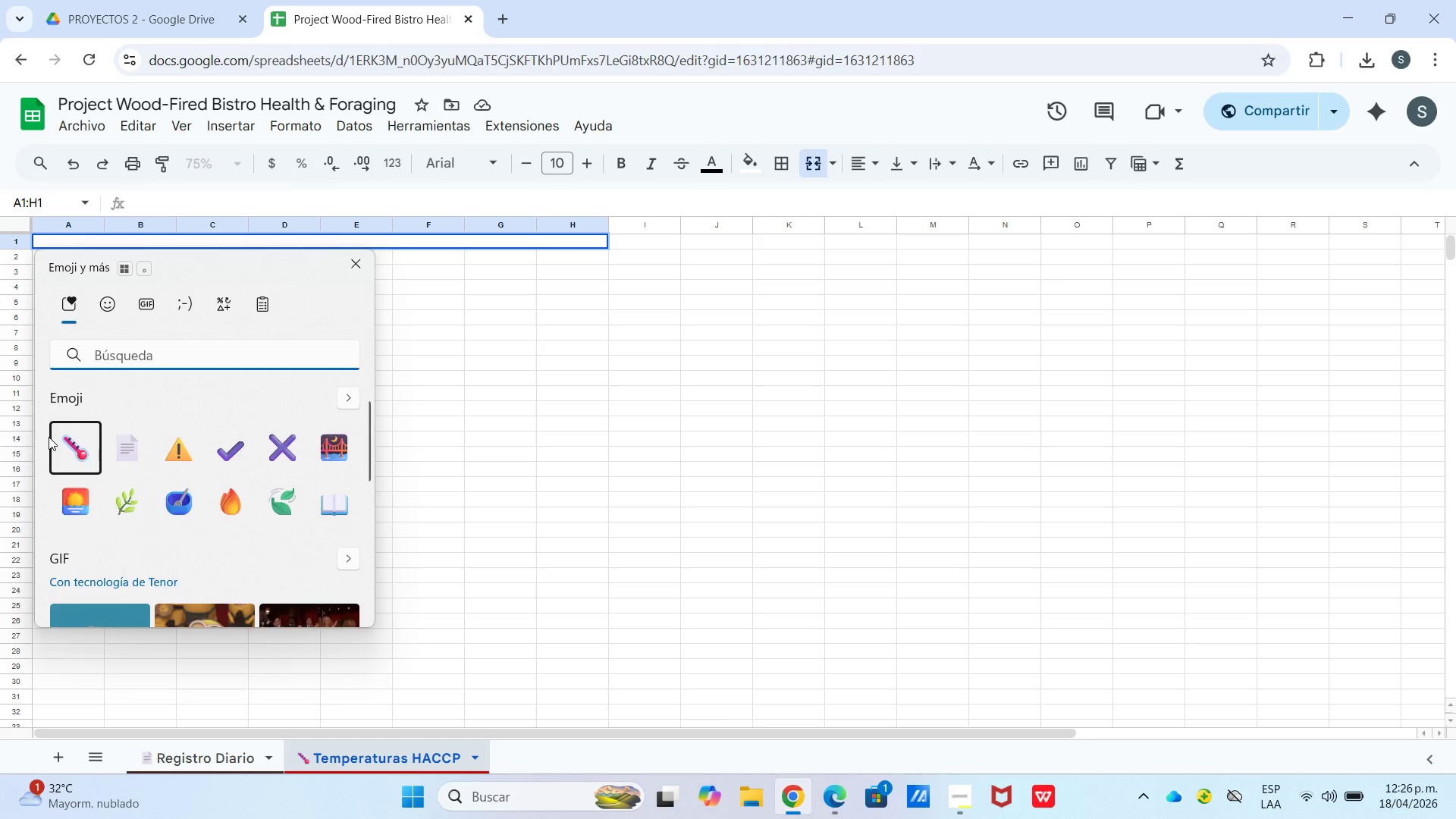 
left_click([52, 437])
 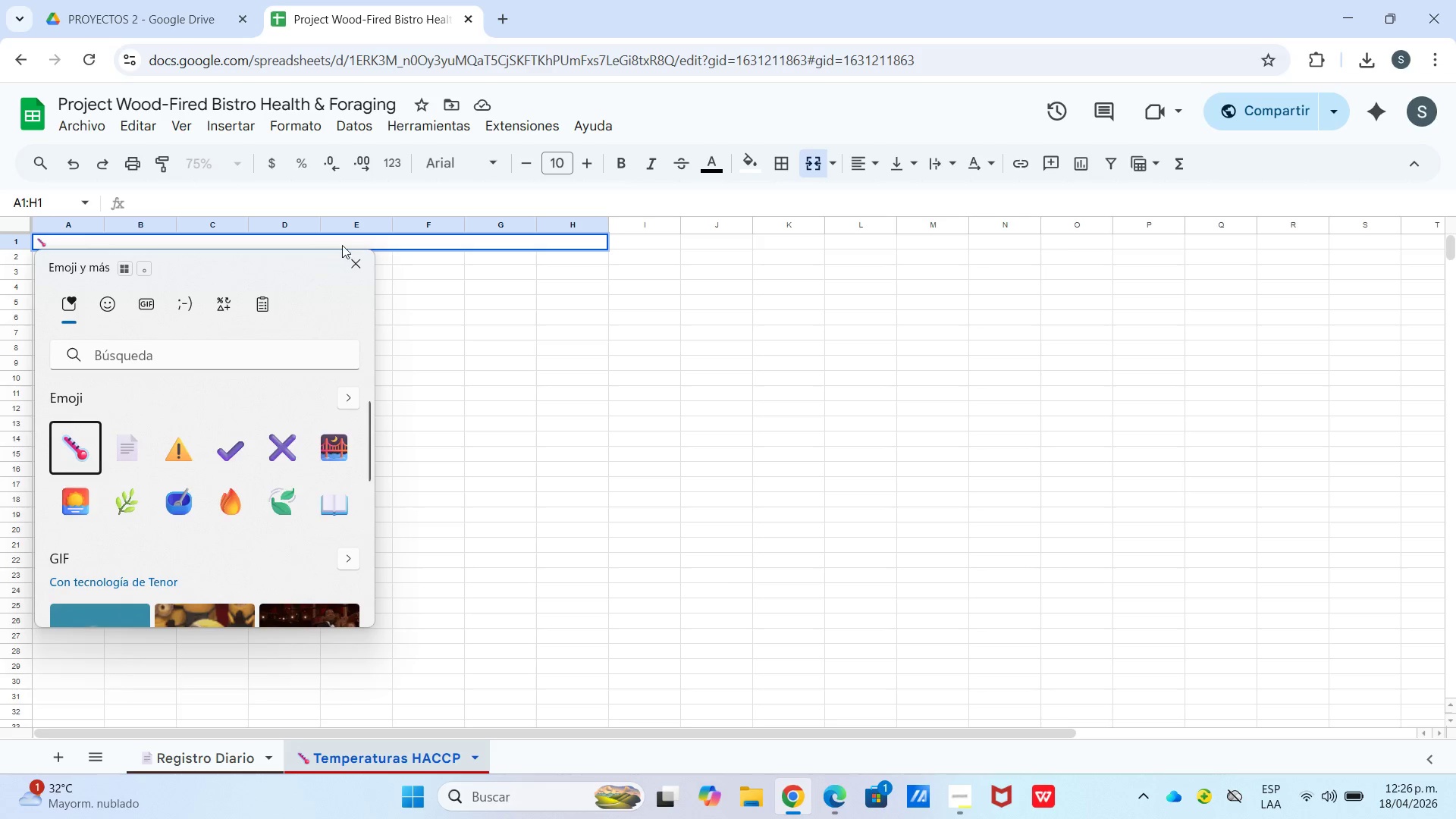 
left_click_drag(start_coordinate=[399, 228], to_coordinate=[400, 232])
 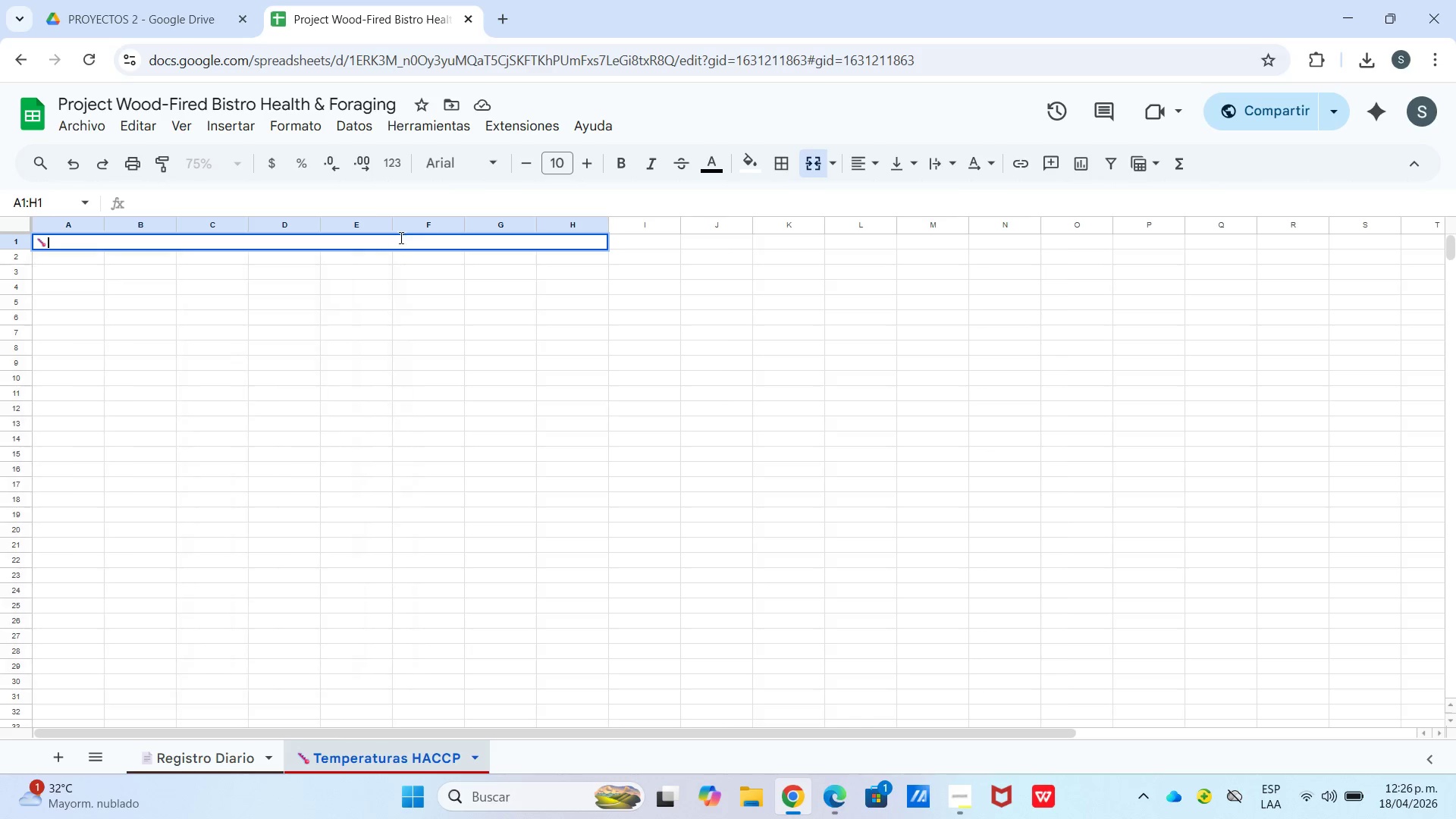 
double_click([400, 239])
 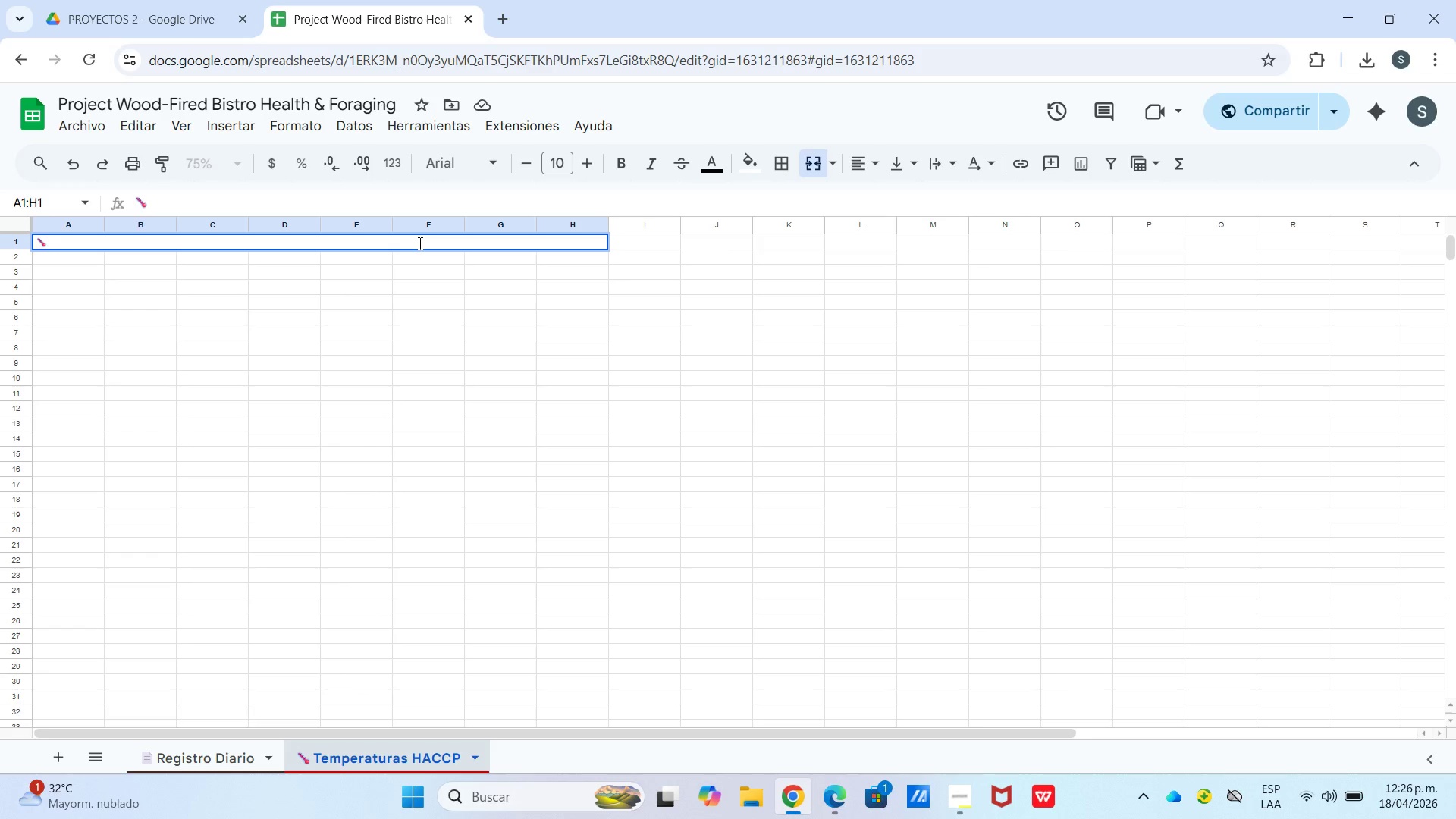 
key(CapsLock)
 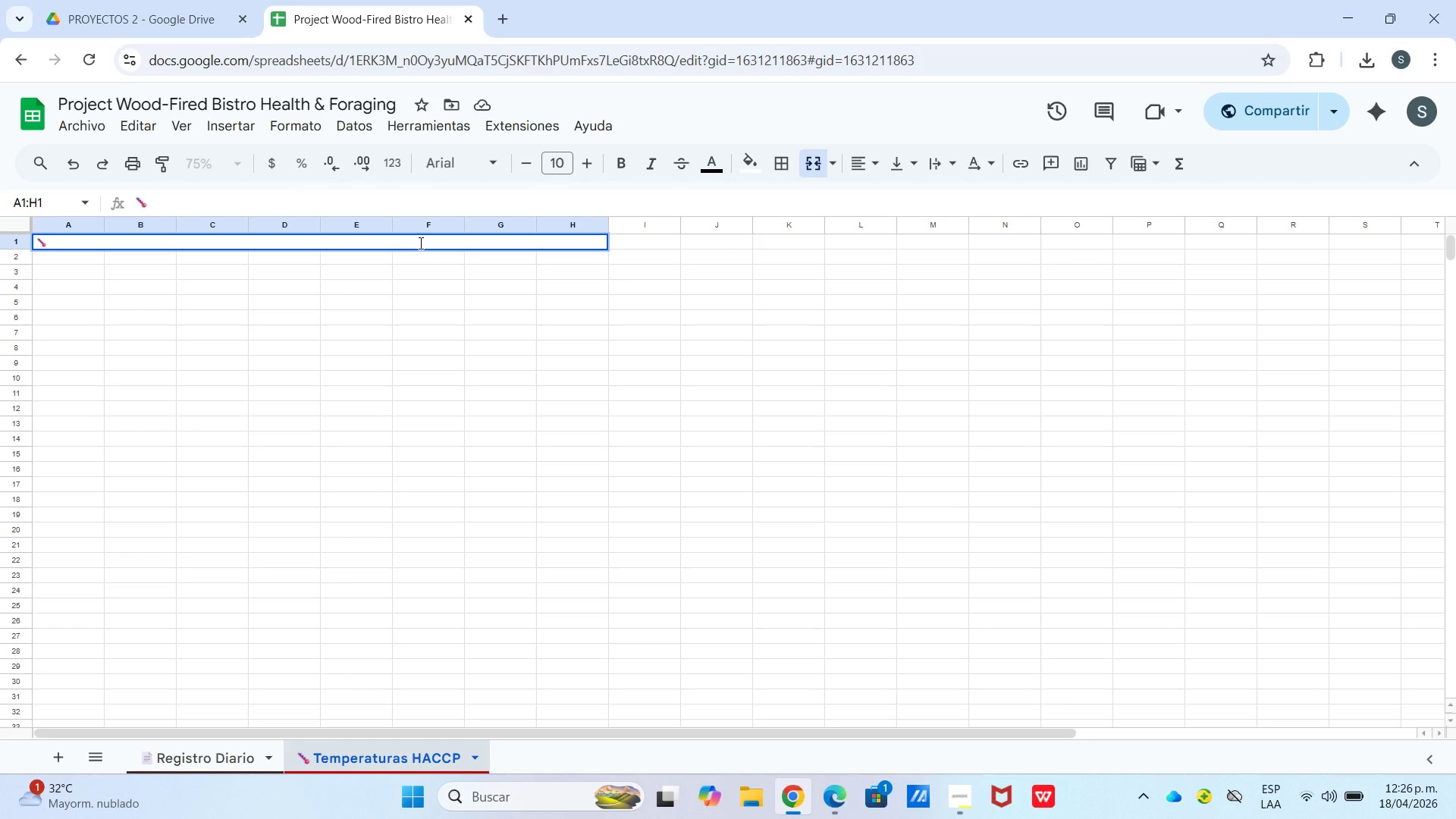 
wait(8.77)
 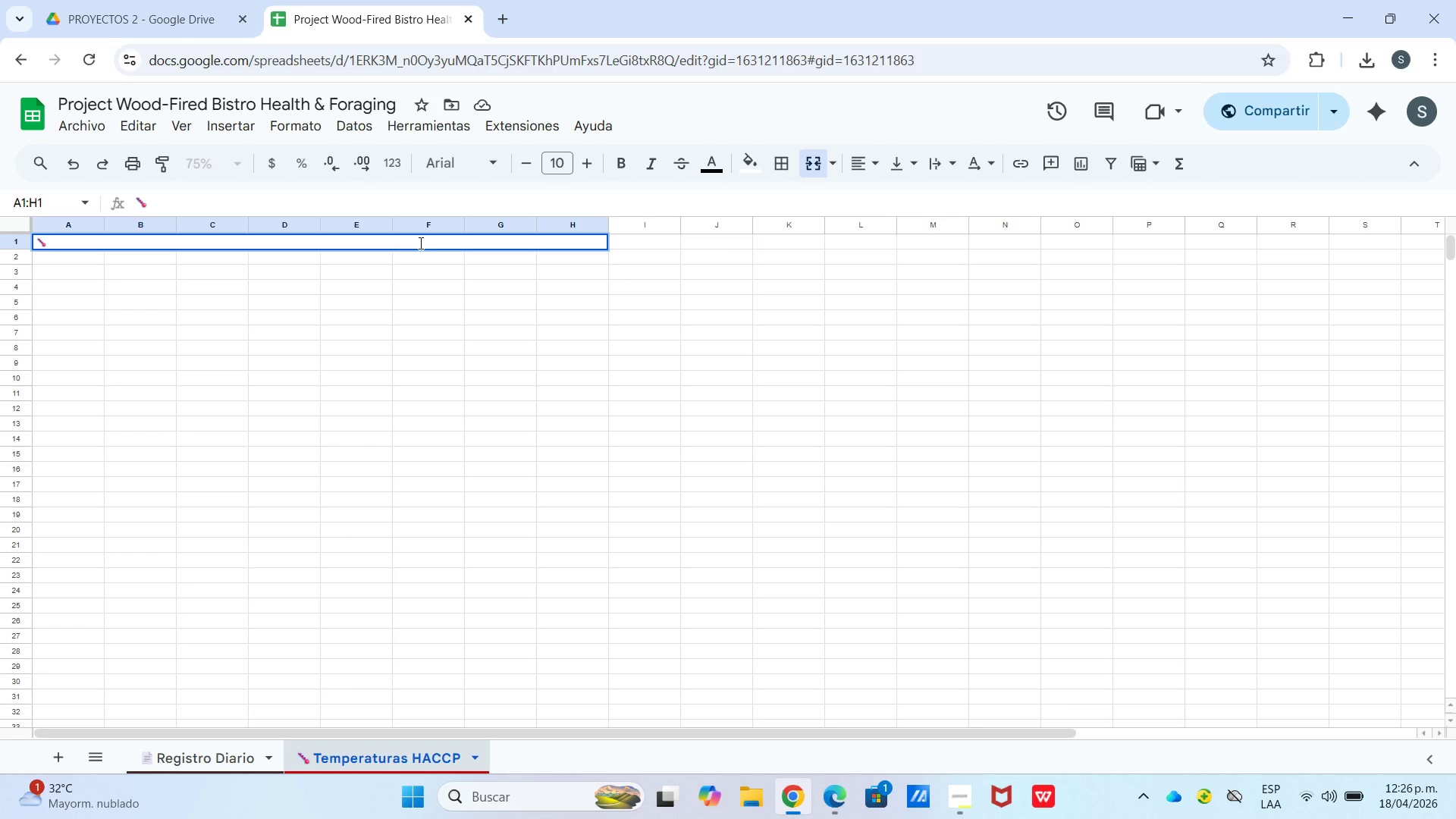 
type(REGISTRO HACCP)
 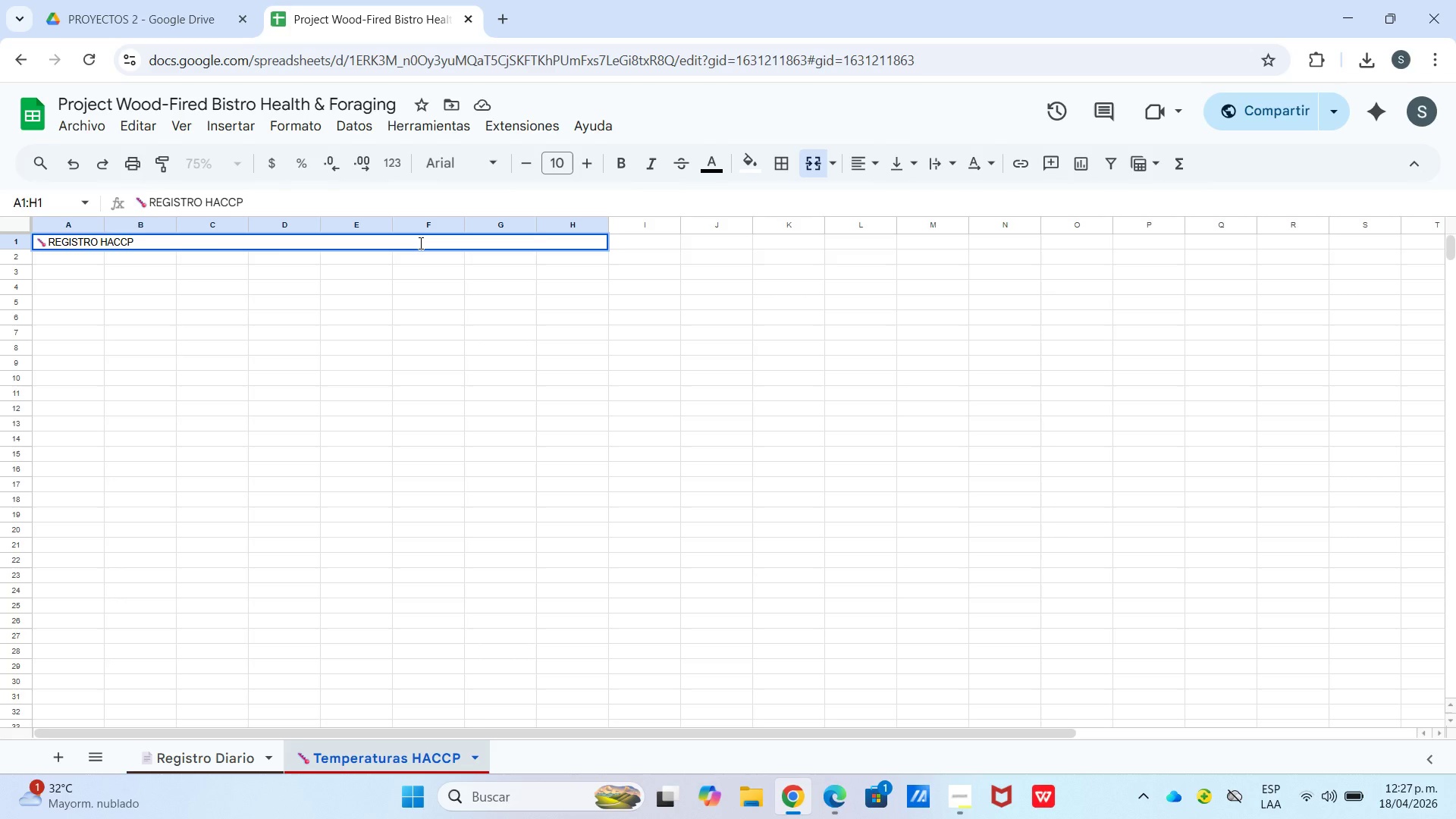 
type( DE TEMPERATURAS -- Copper ^ Clove Bistr)
 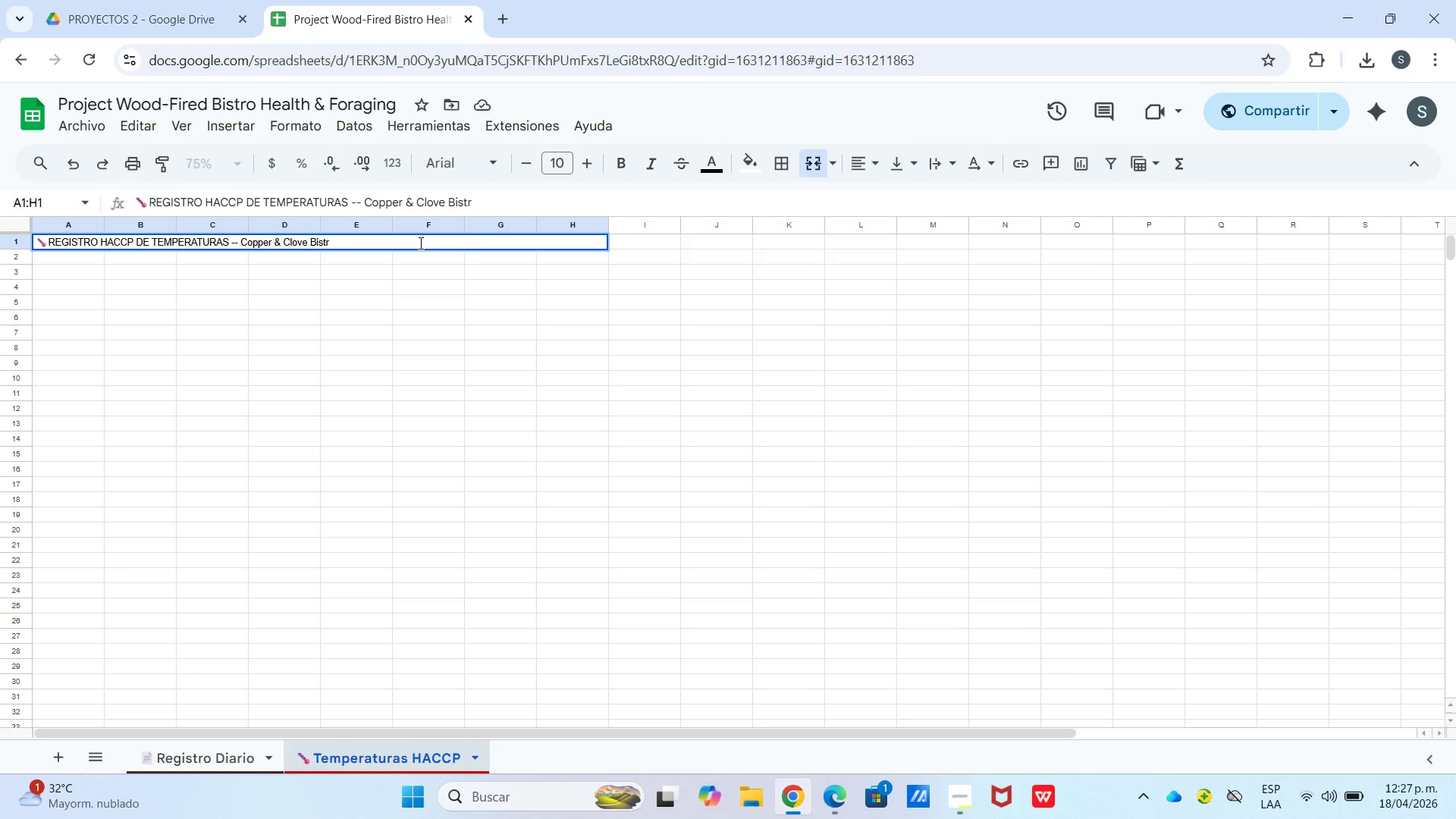 
hold_key(key=O, duration=0.31)
 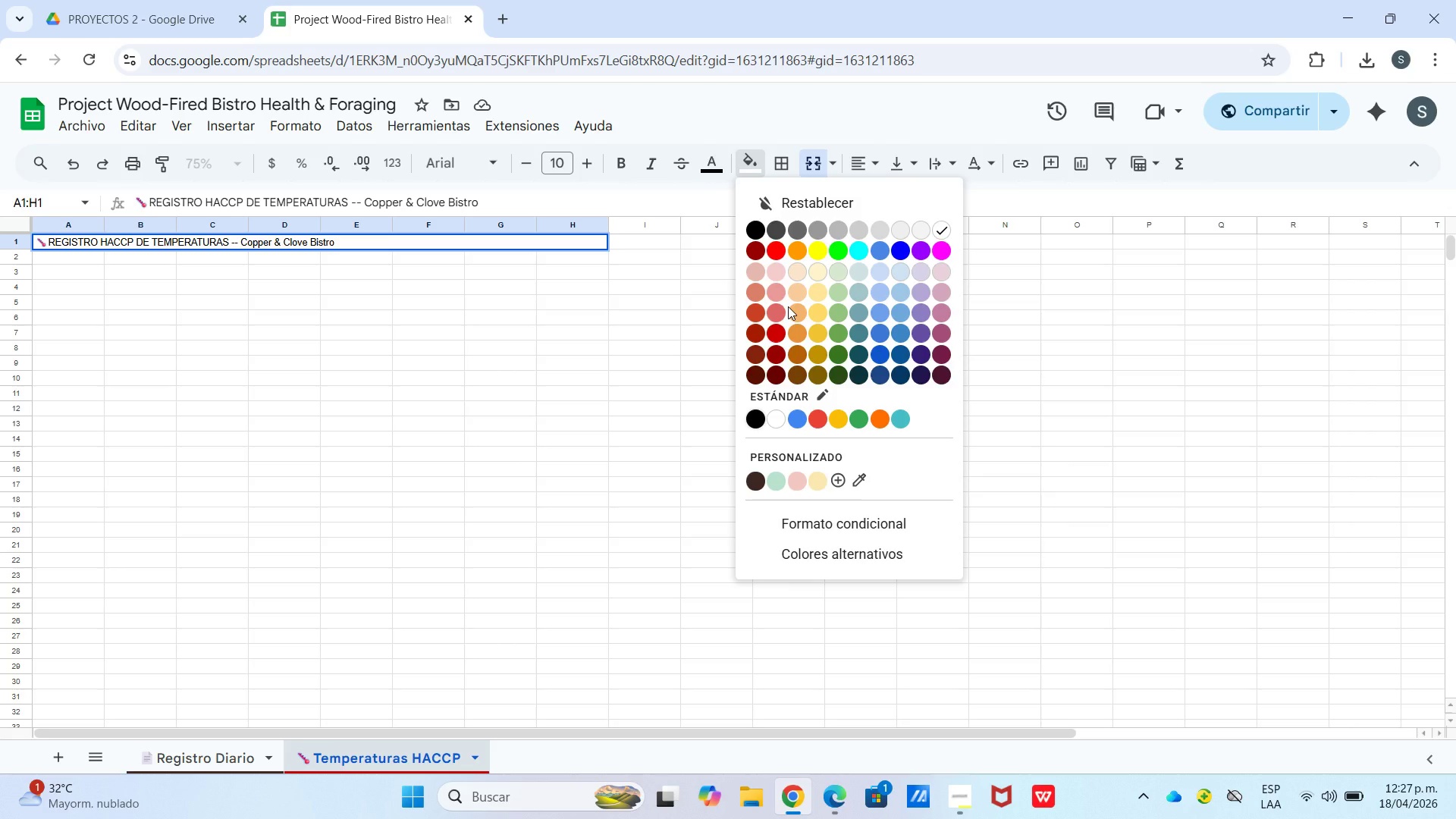 
wait(7.8)
 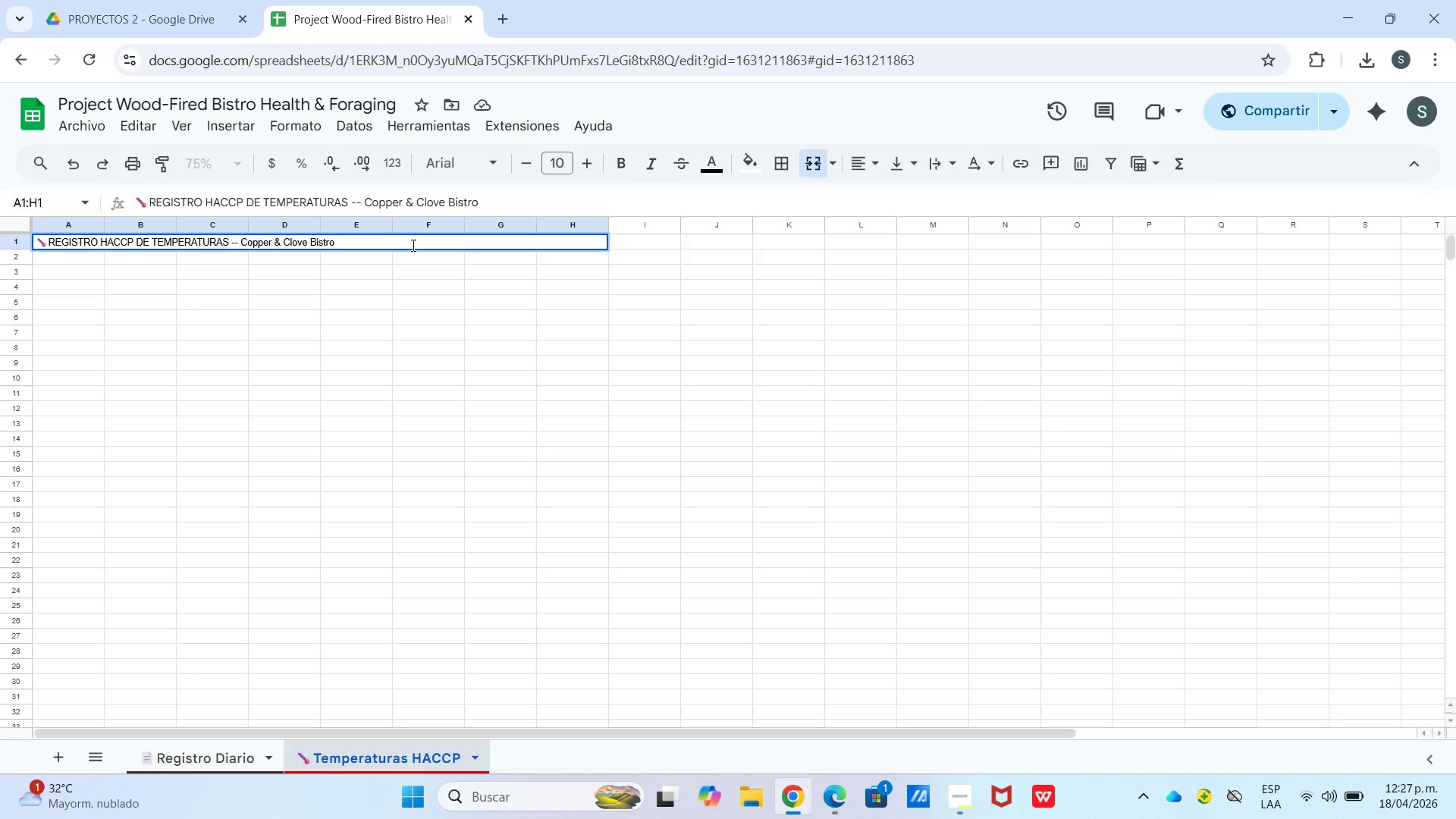 
left_click([763, 485])
 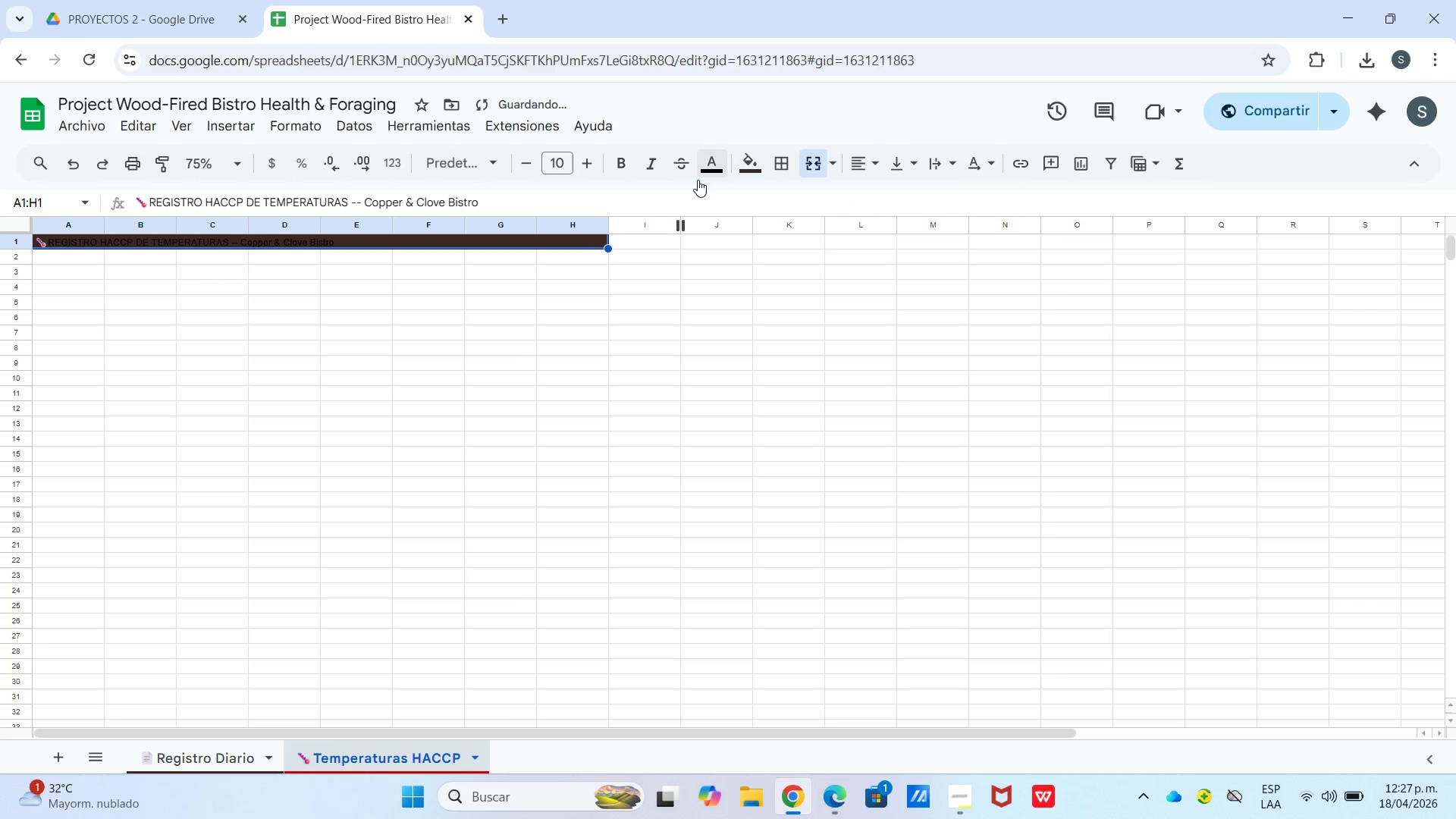 
left_click([701, 168])
 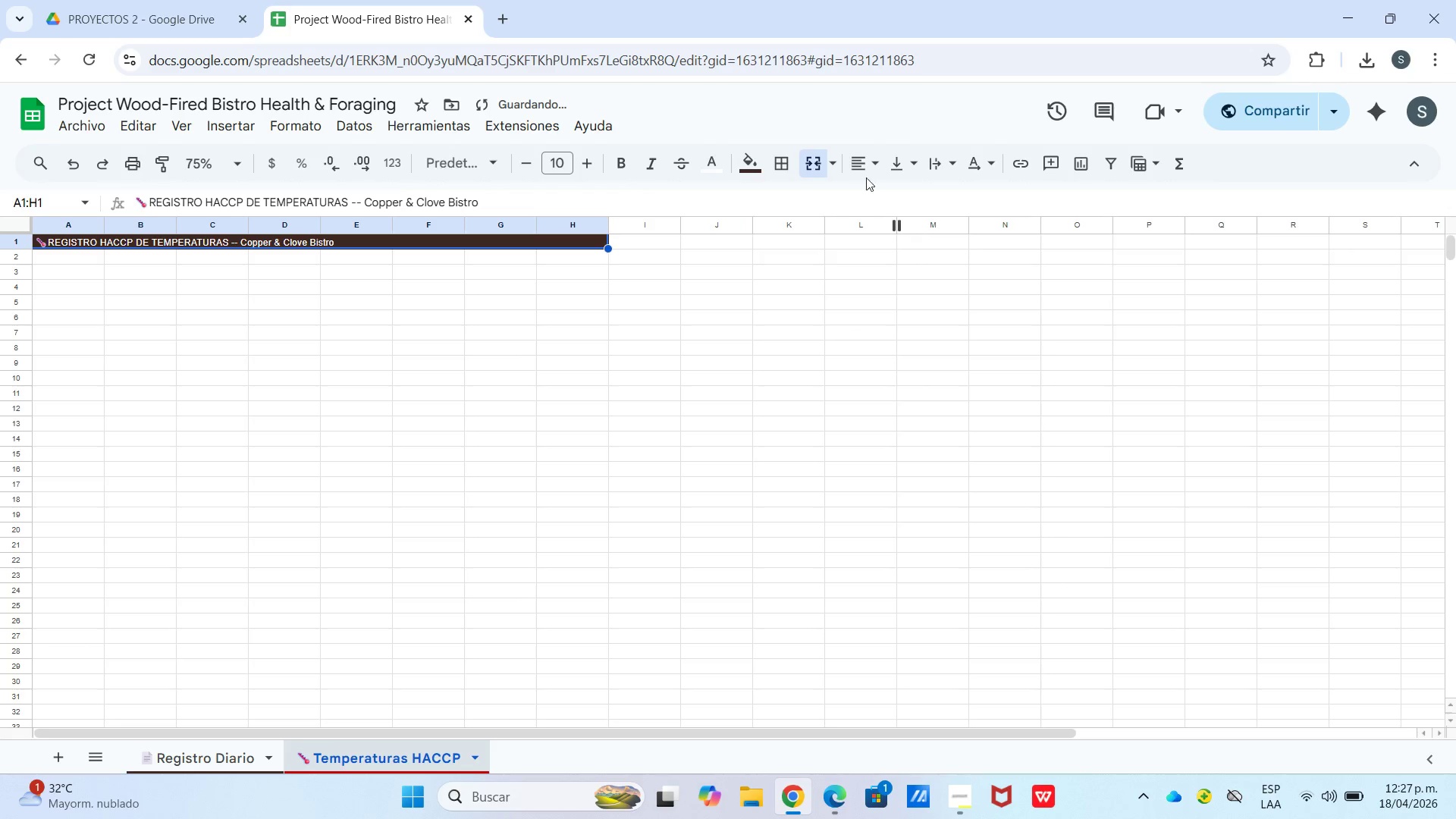 
double_click([877, 168])
 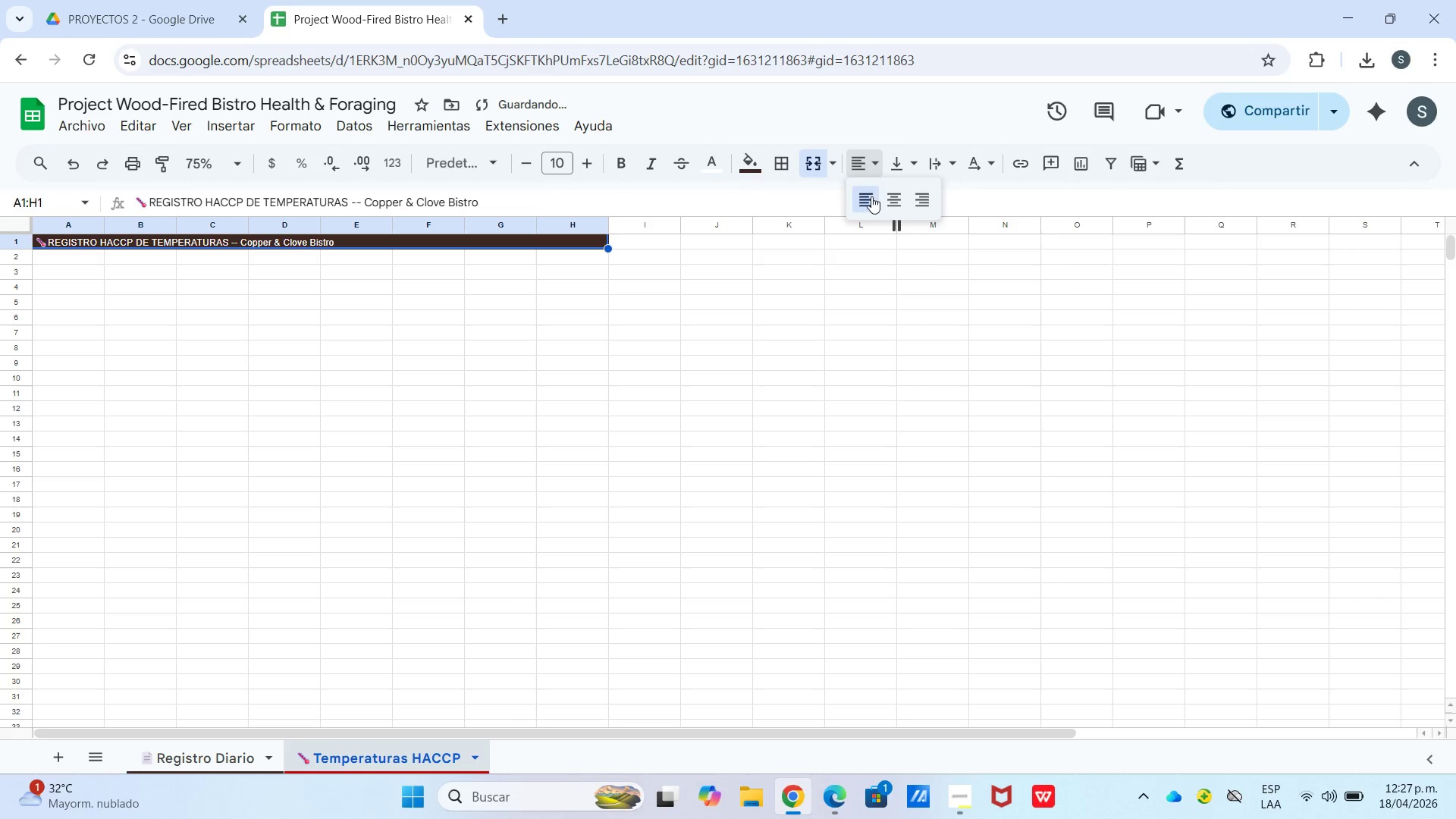 
left_click([886, 201])
 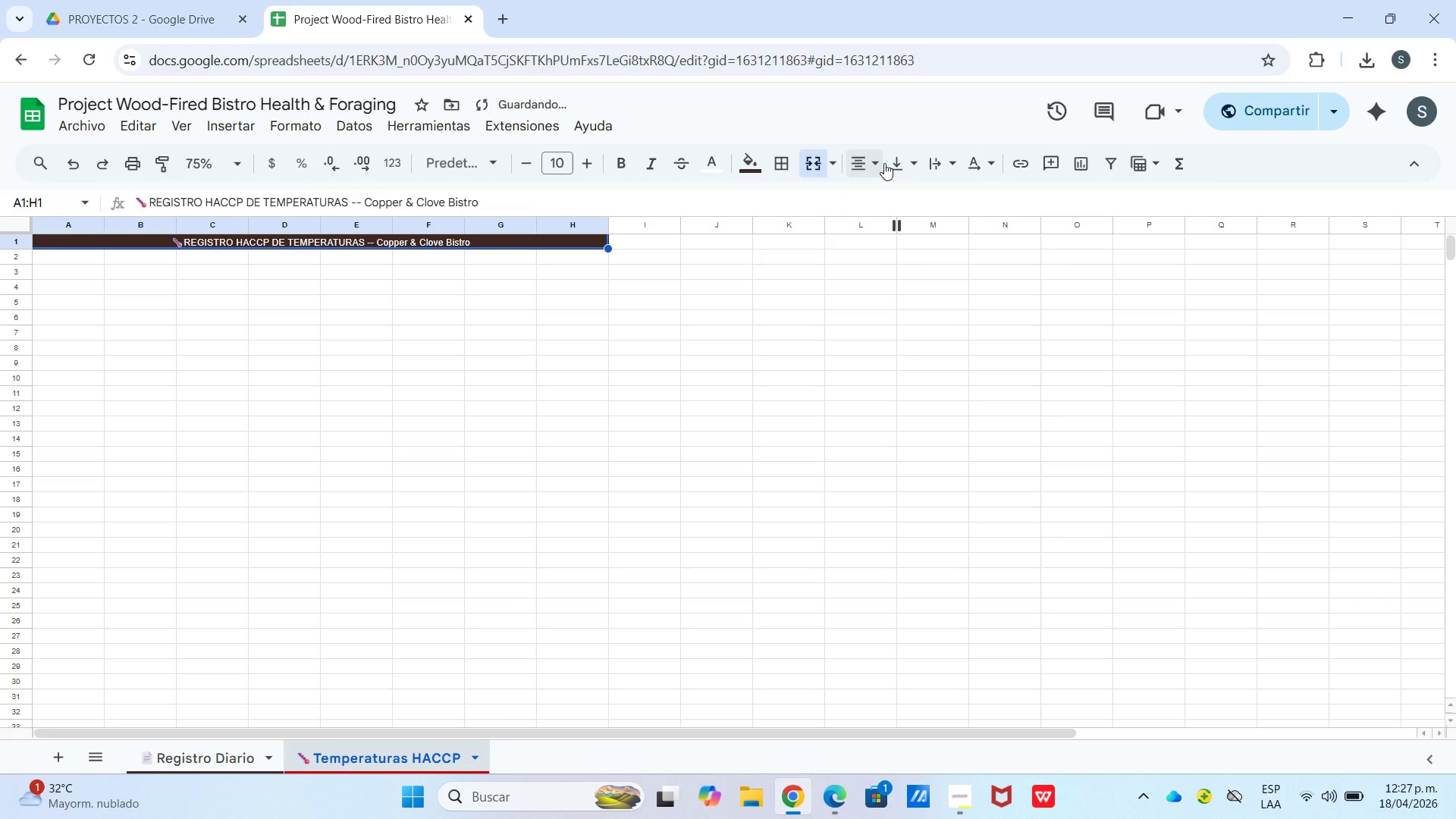 
left_click_drag(start_coordinate=[885, 162], to_coordinate=[890, 168])
 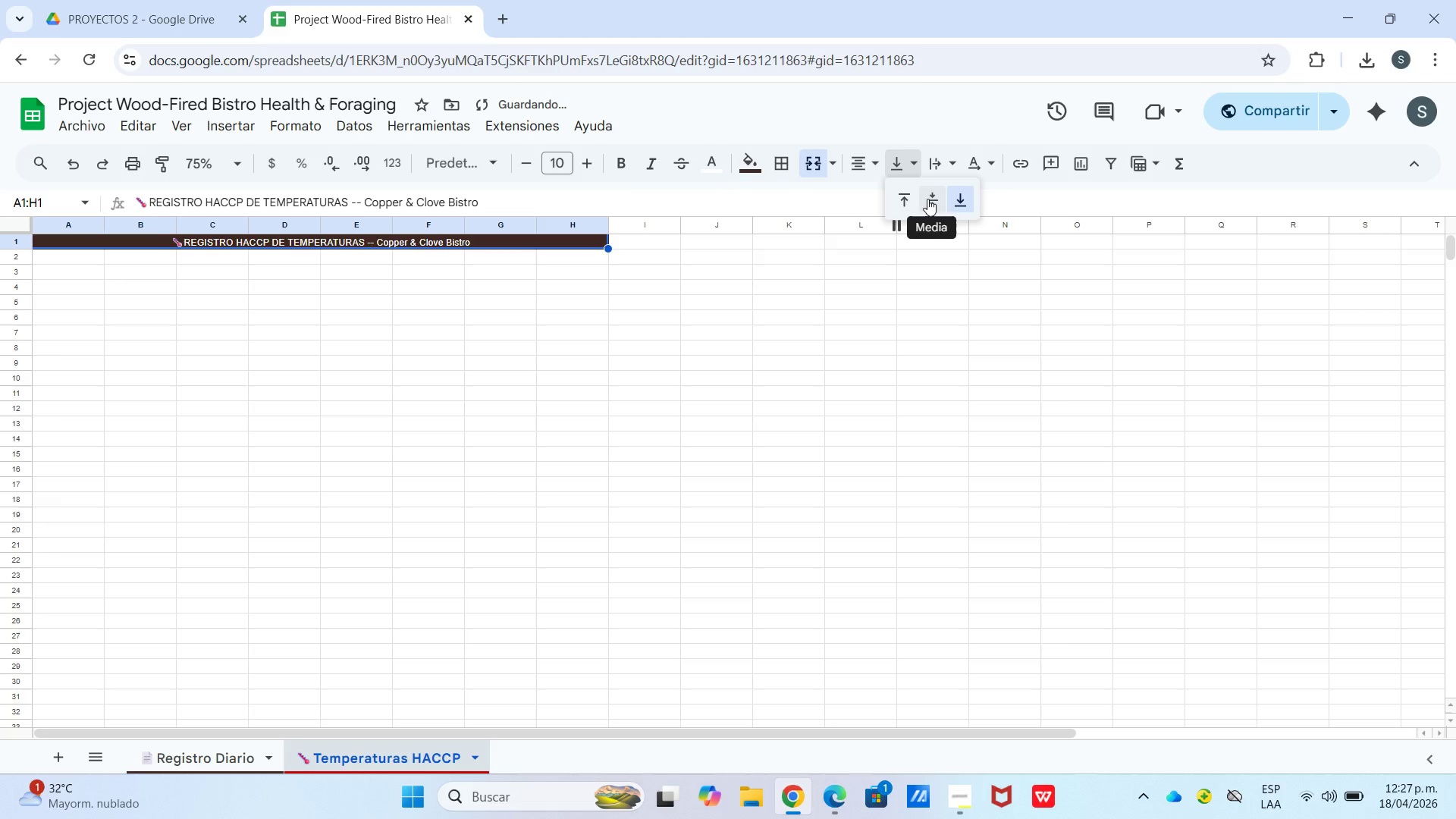 
left_click([927, 199])
 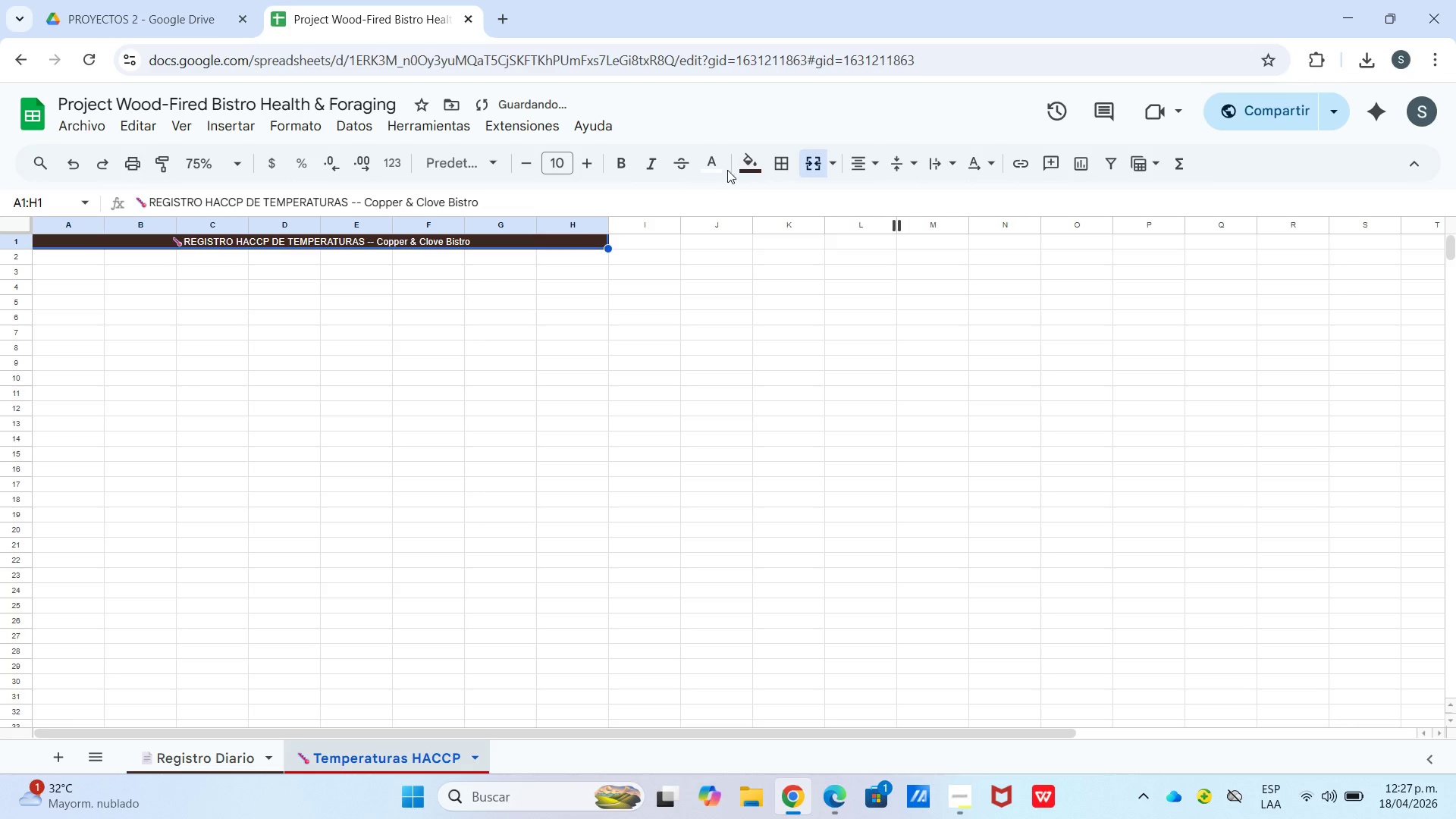 
double_click([716, 170])
 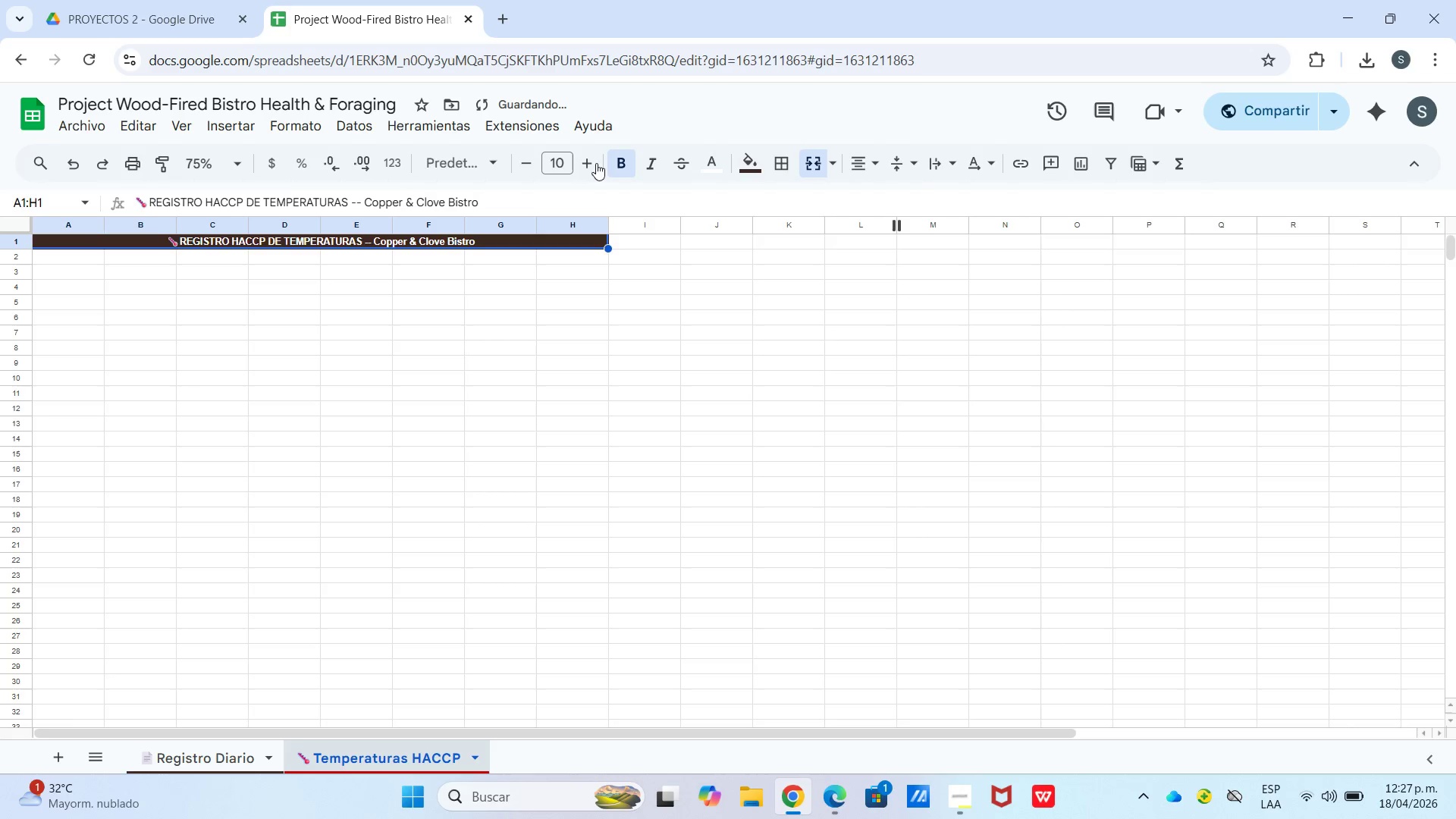 
double_click([588, 163])
 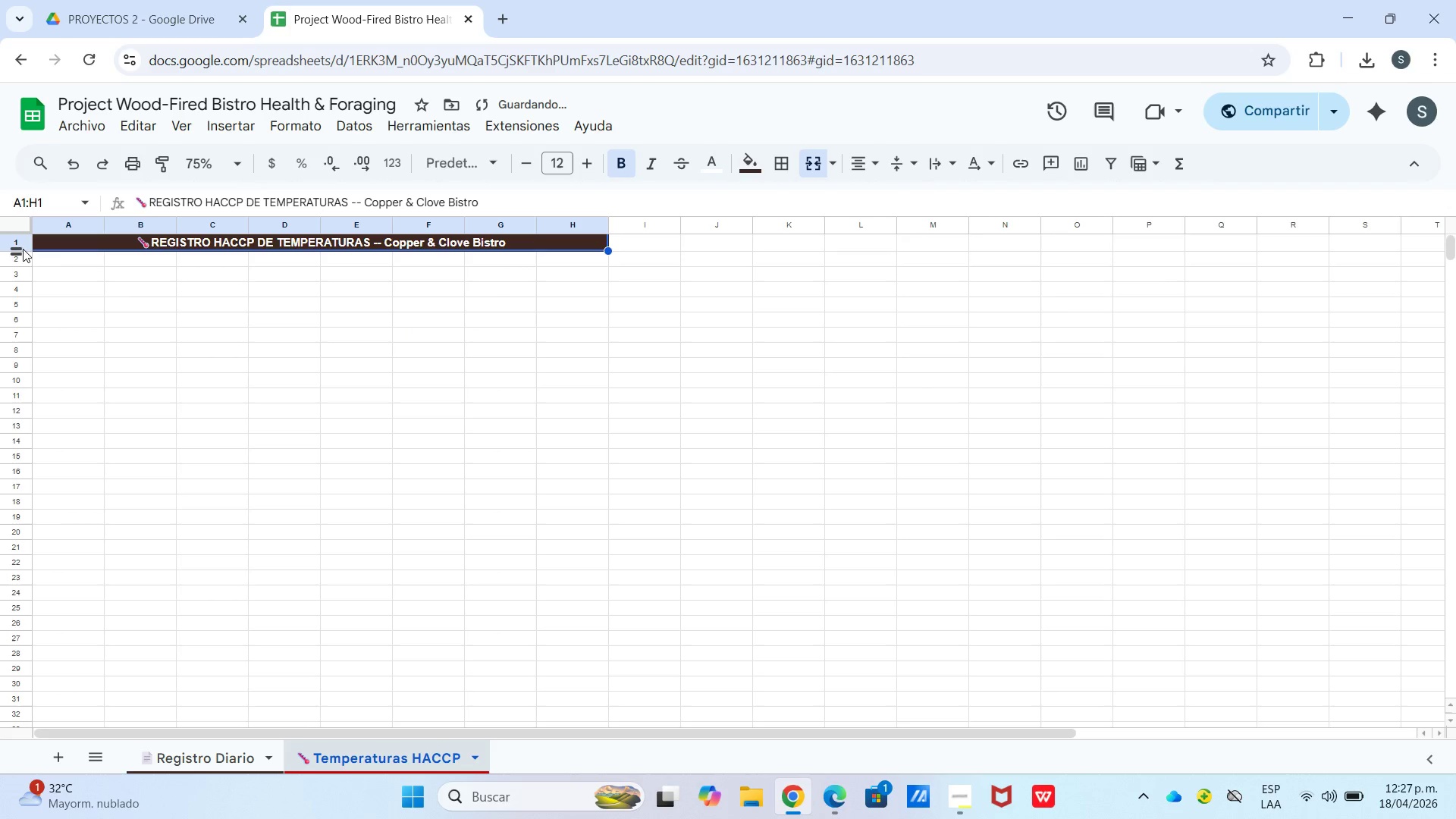 
left_click_drag(start_coordinate=[16, 249], to_coordinate=[18, 258])
 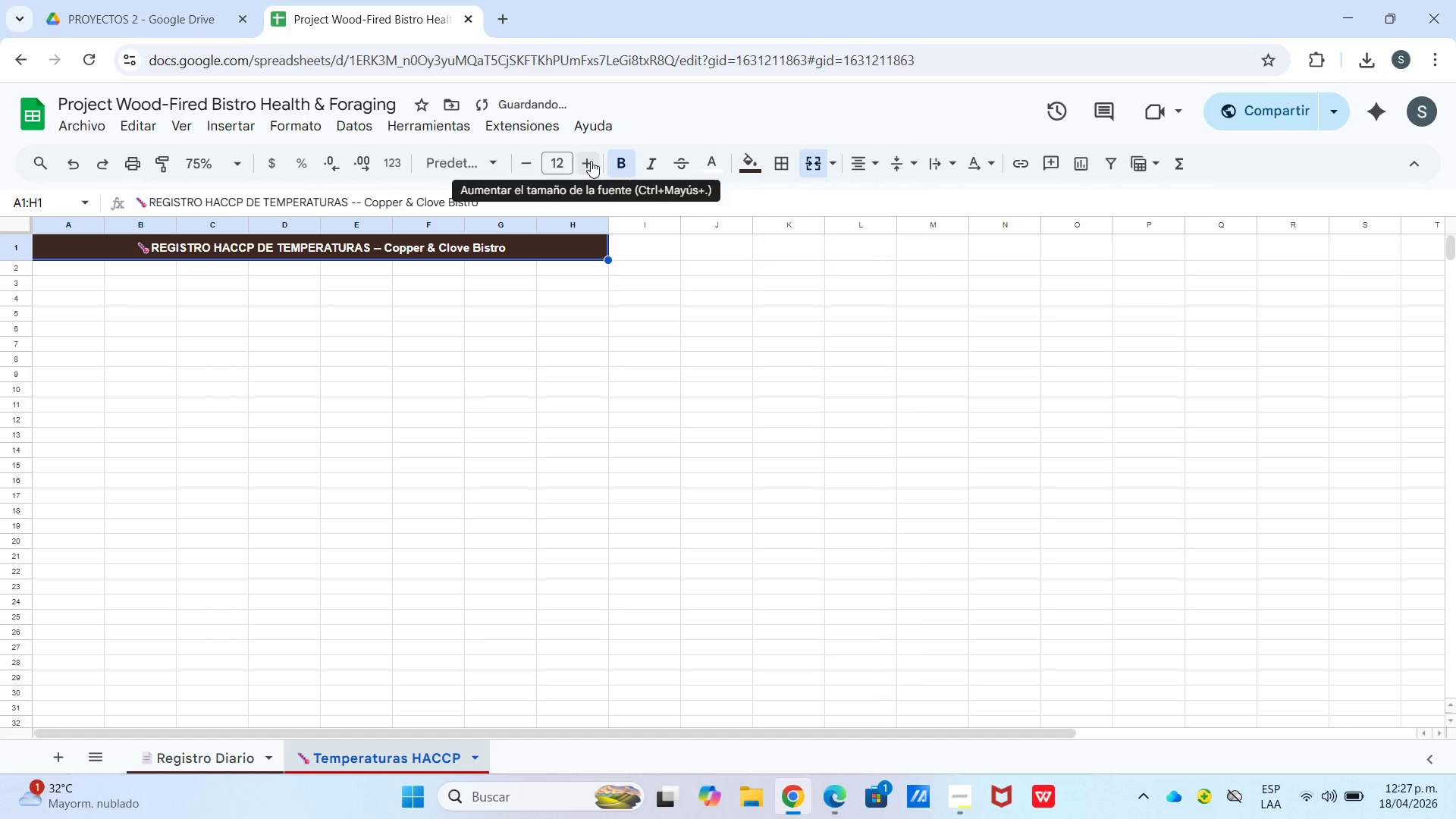 
double_click([627, 291])
 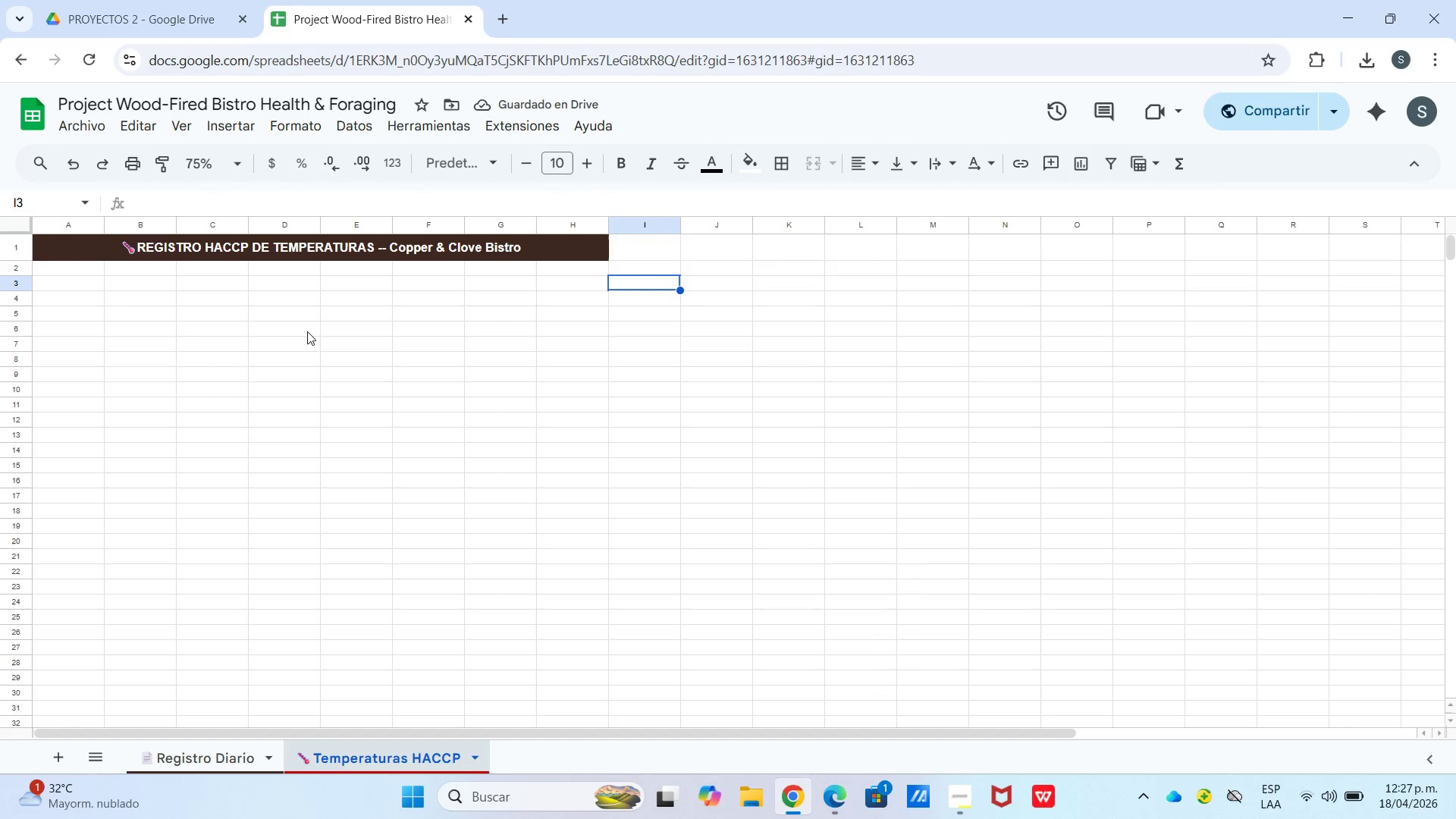 
left_click_drag(start_coordinate=[71, 251], to_coordinate=[74, 256])
 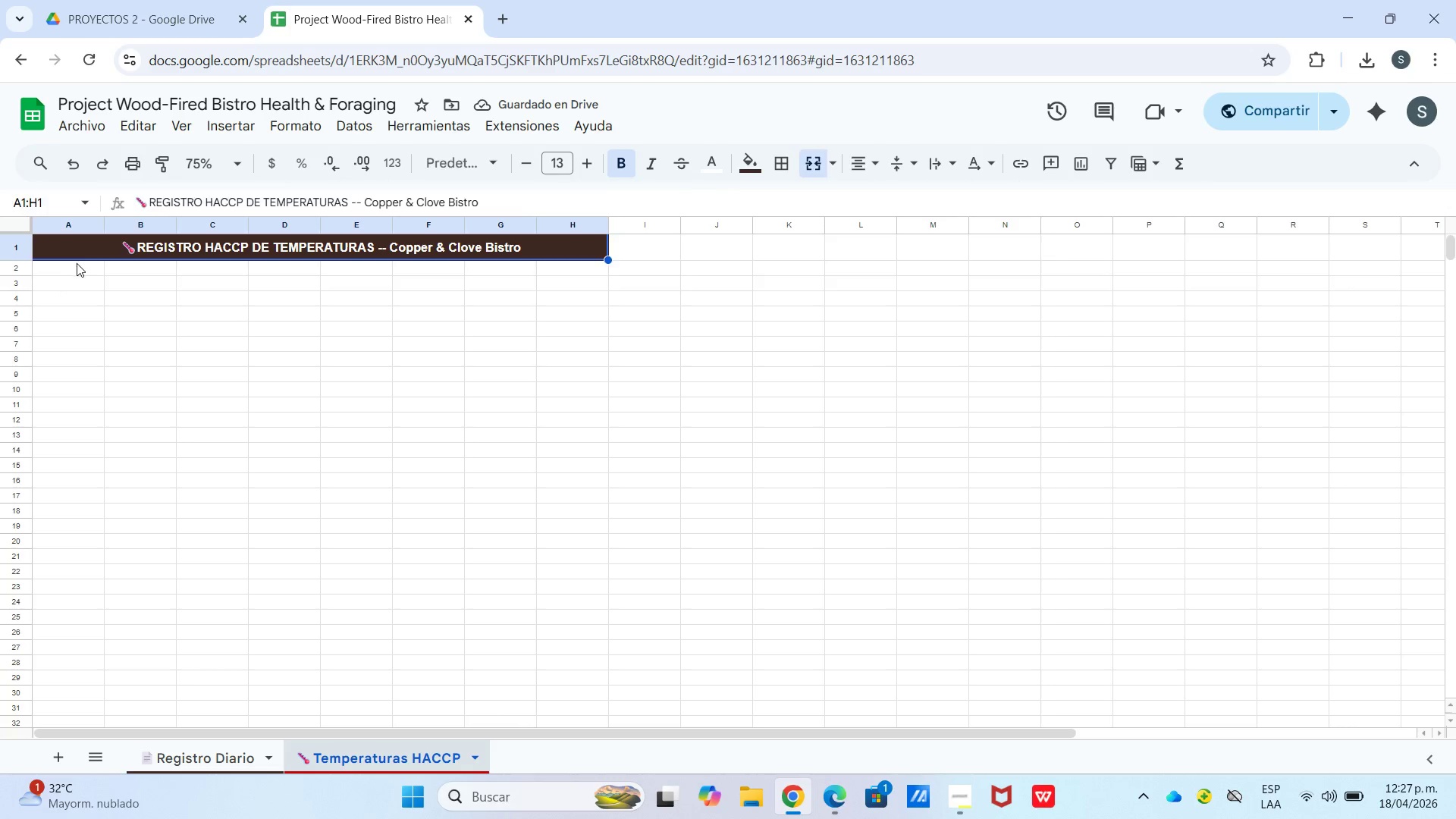 
left_click_drag(start_coordinate=[77, 263], to_coordinate=[576, 276])
 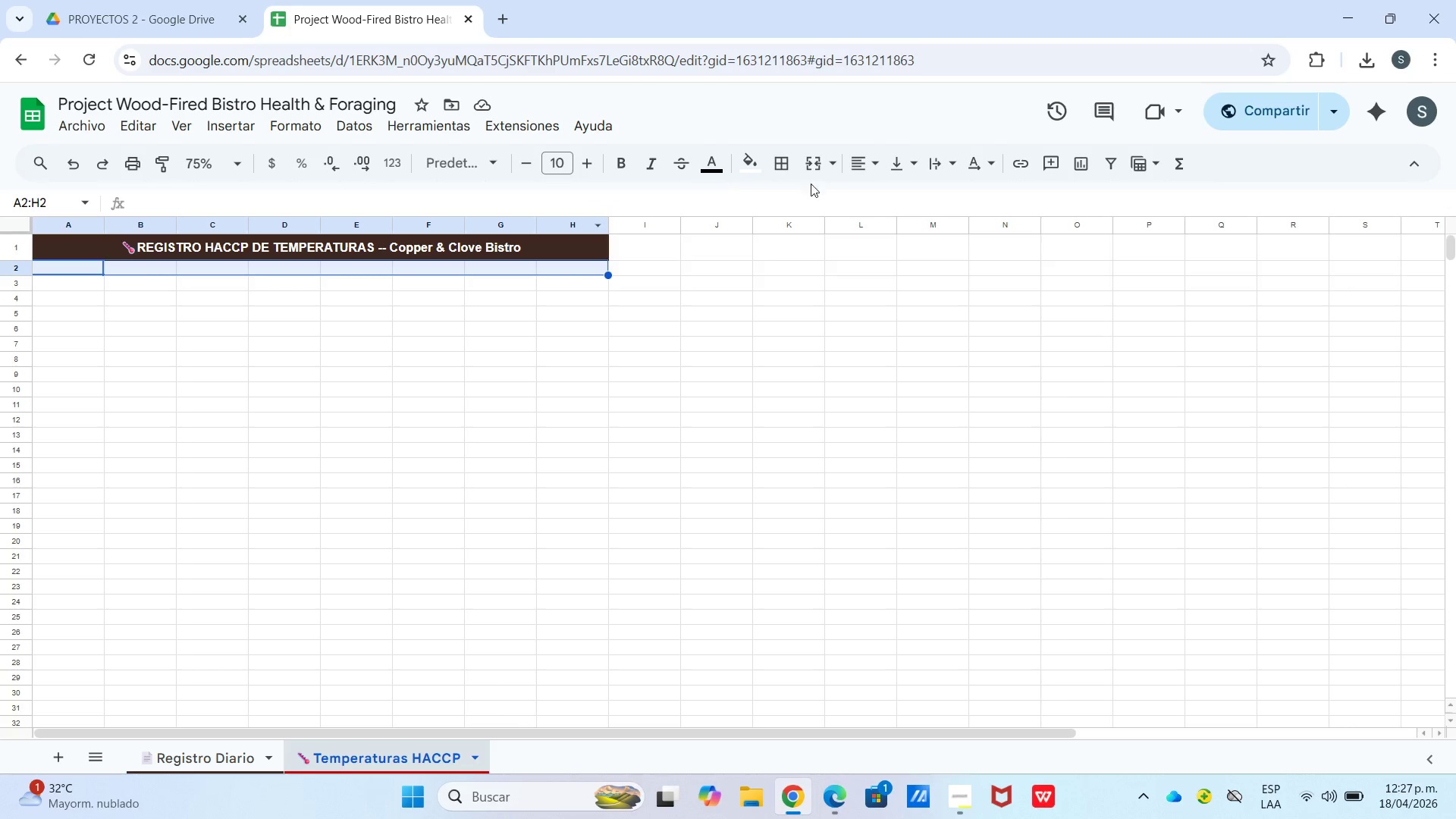 
left_click([810, 170])
 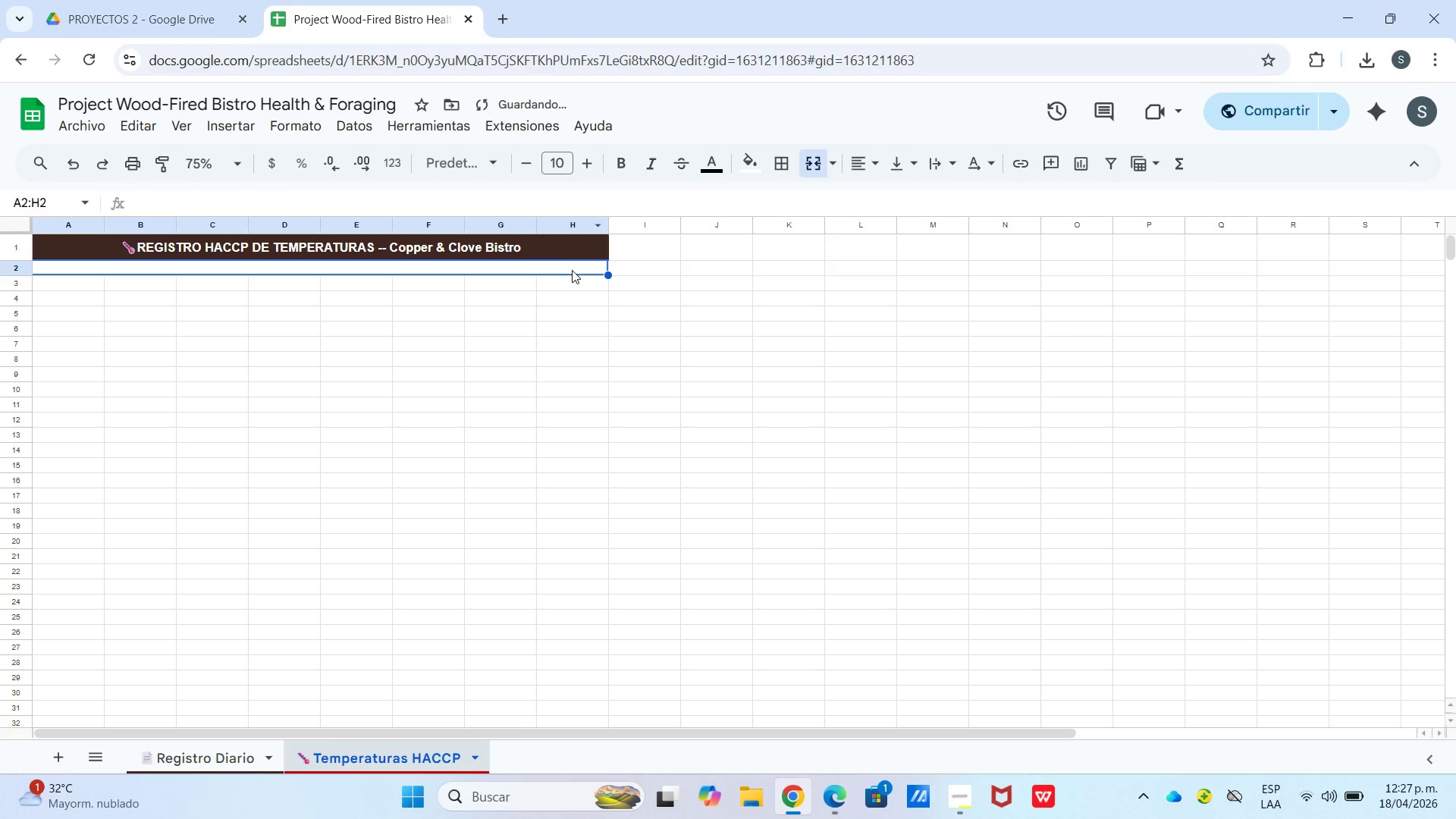 
double_click([572, 271])
 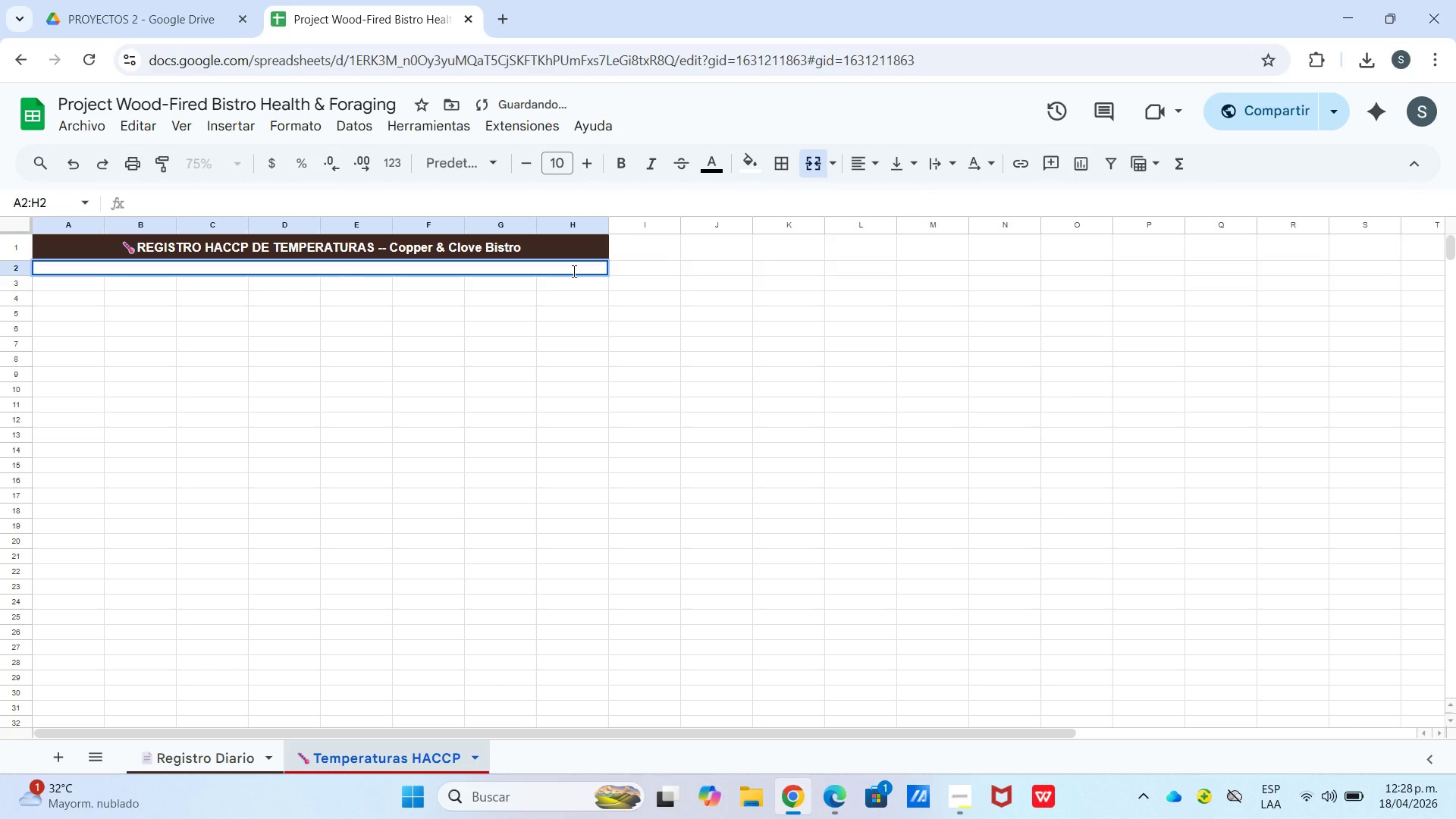 
right_click([573, 271])
 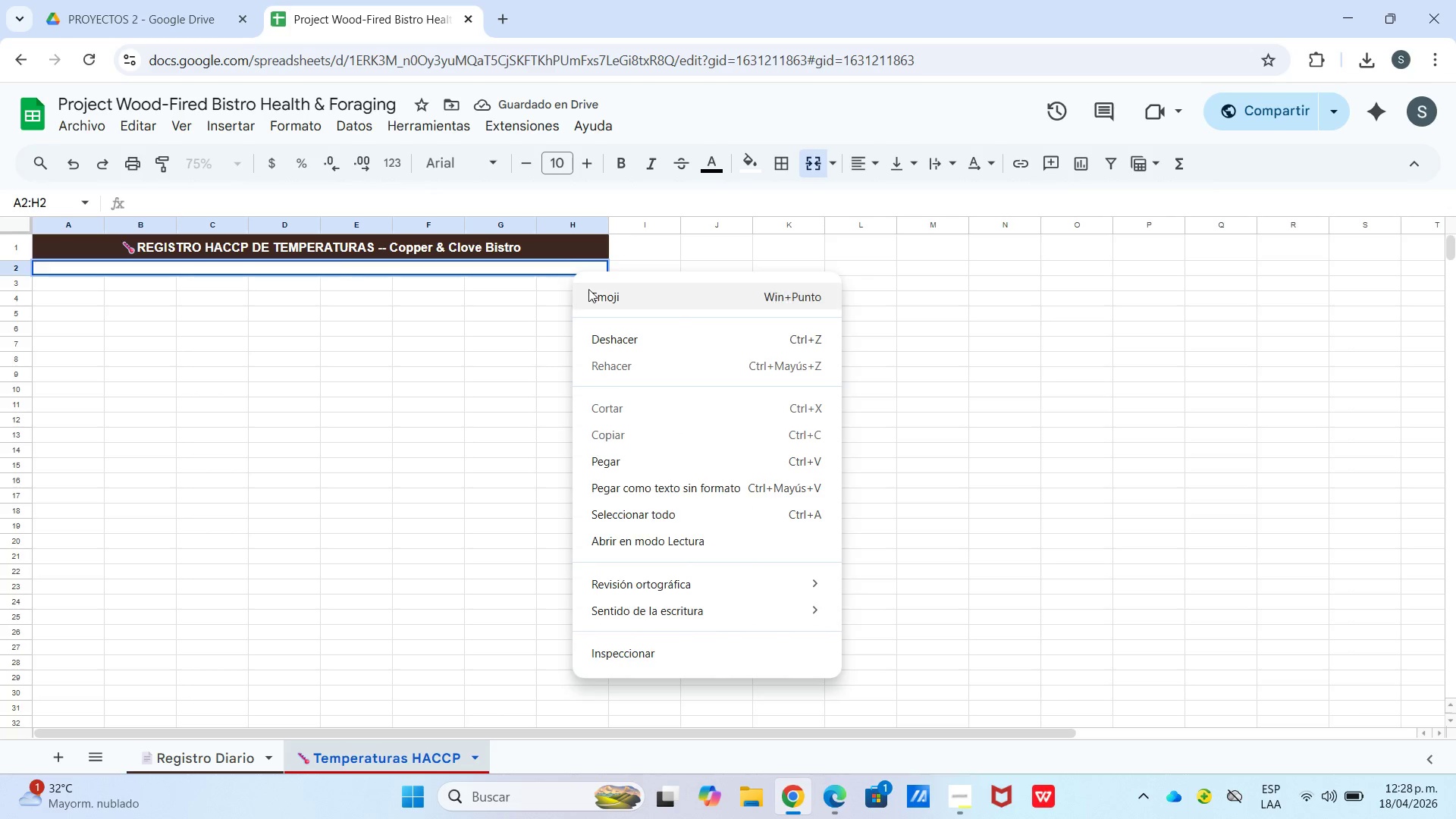 
left_click([604, 299])
 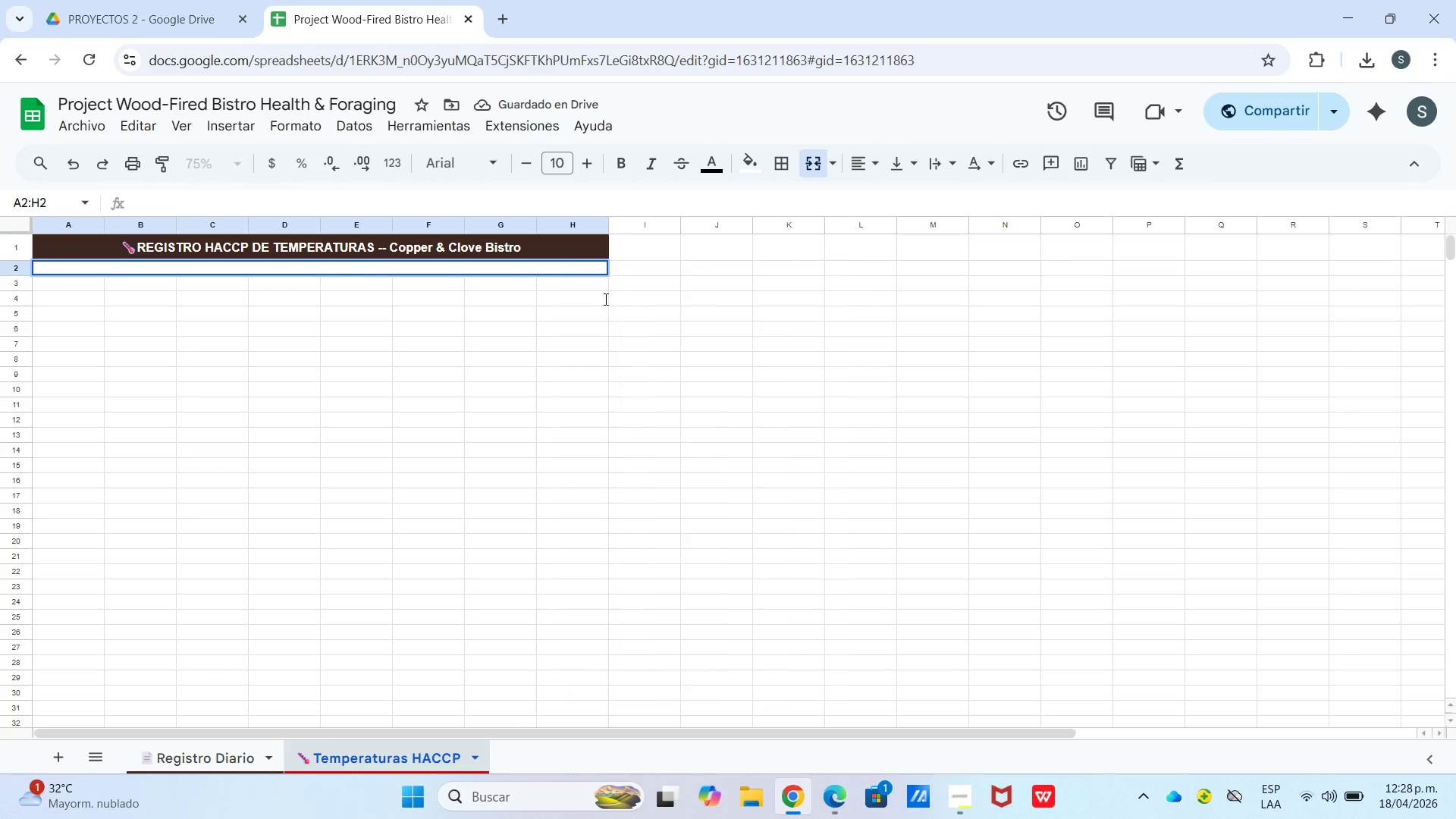 
key(Meta+Period)
 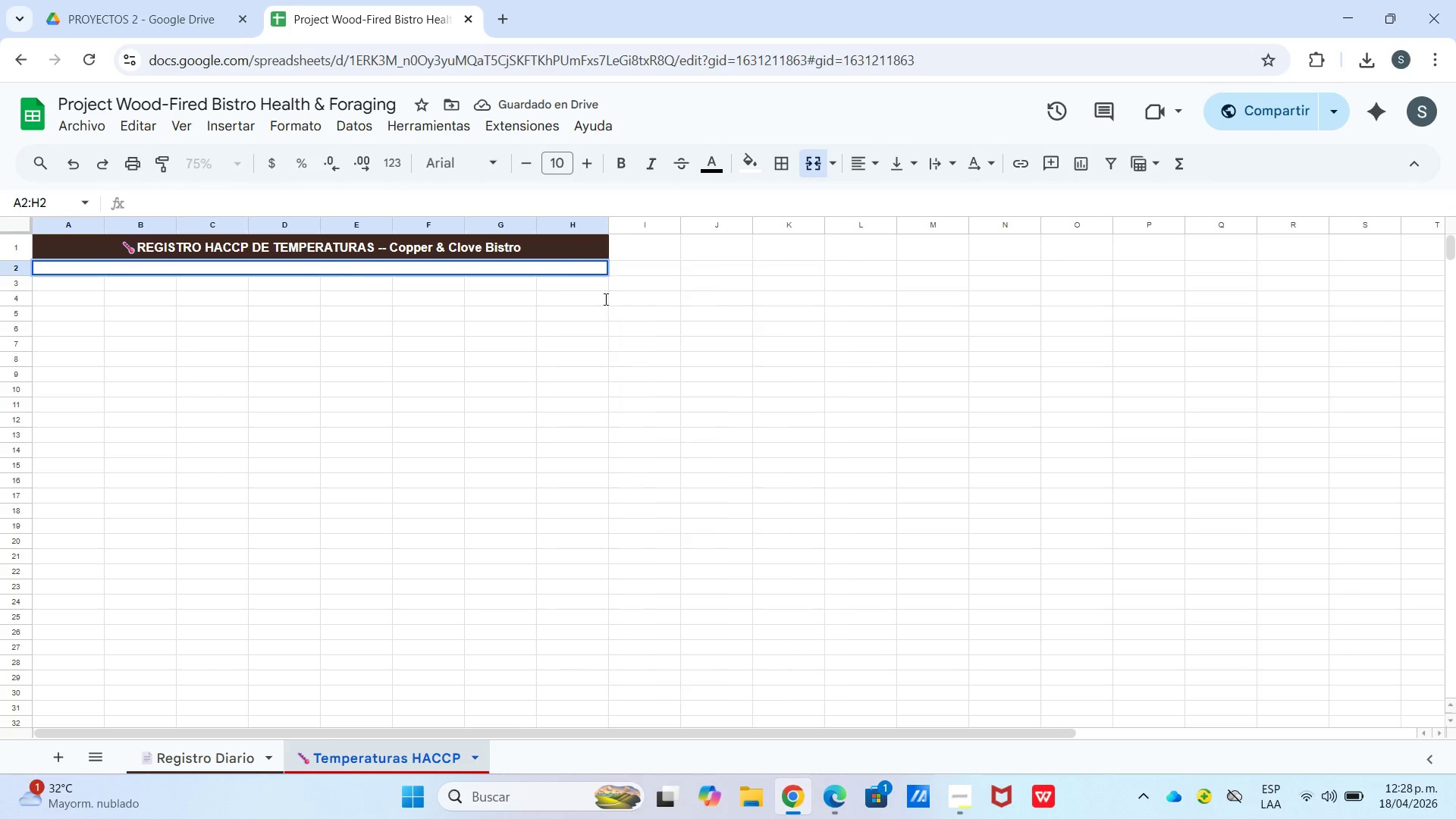 
left_click([168, 476])
 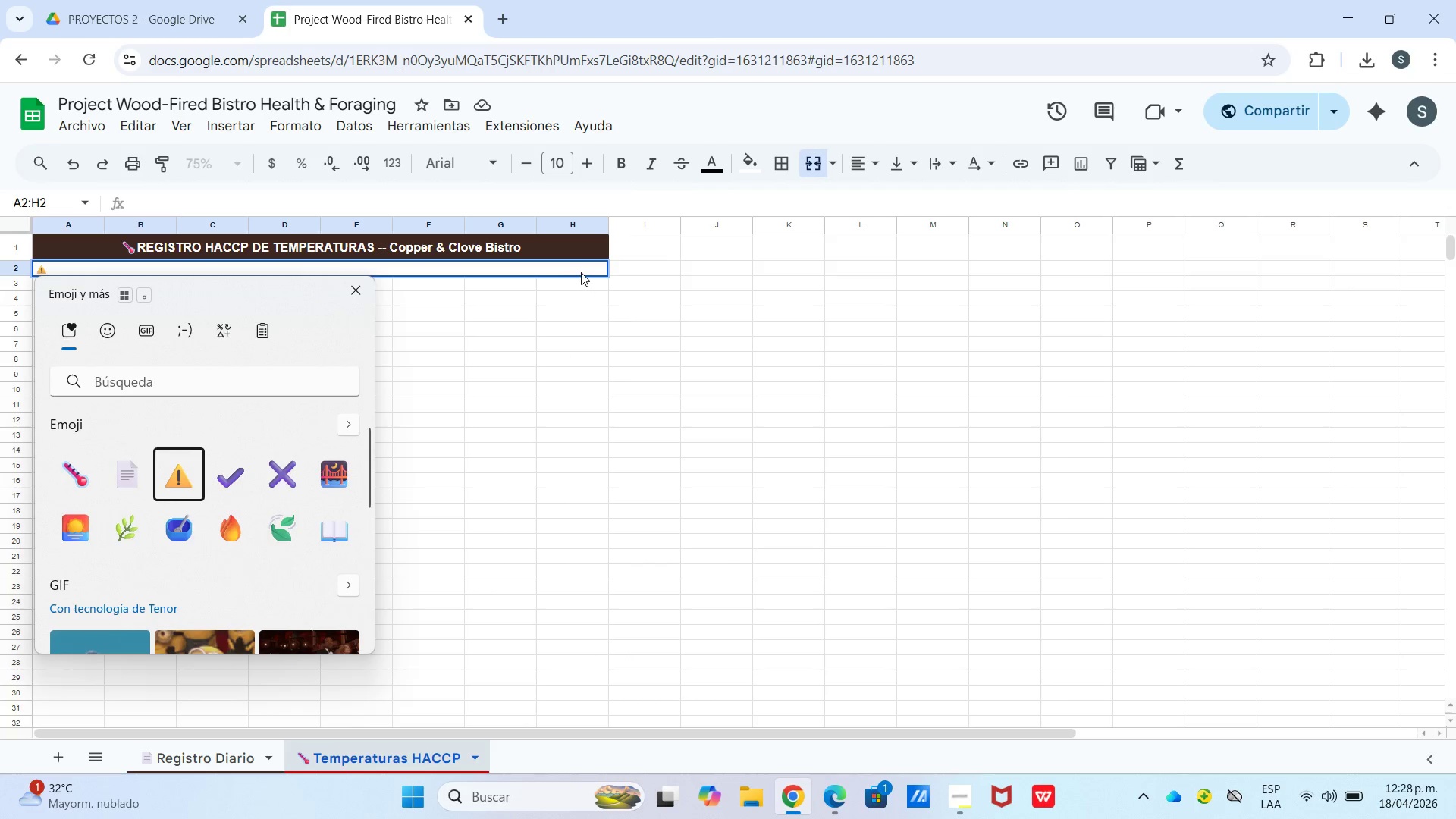 
double_click([582, 271])
 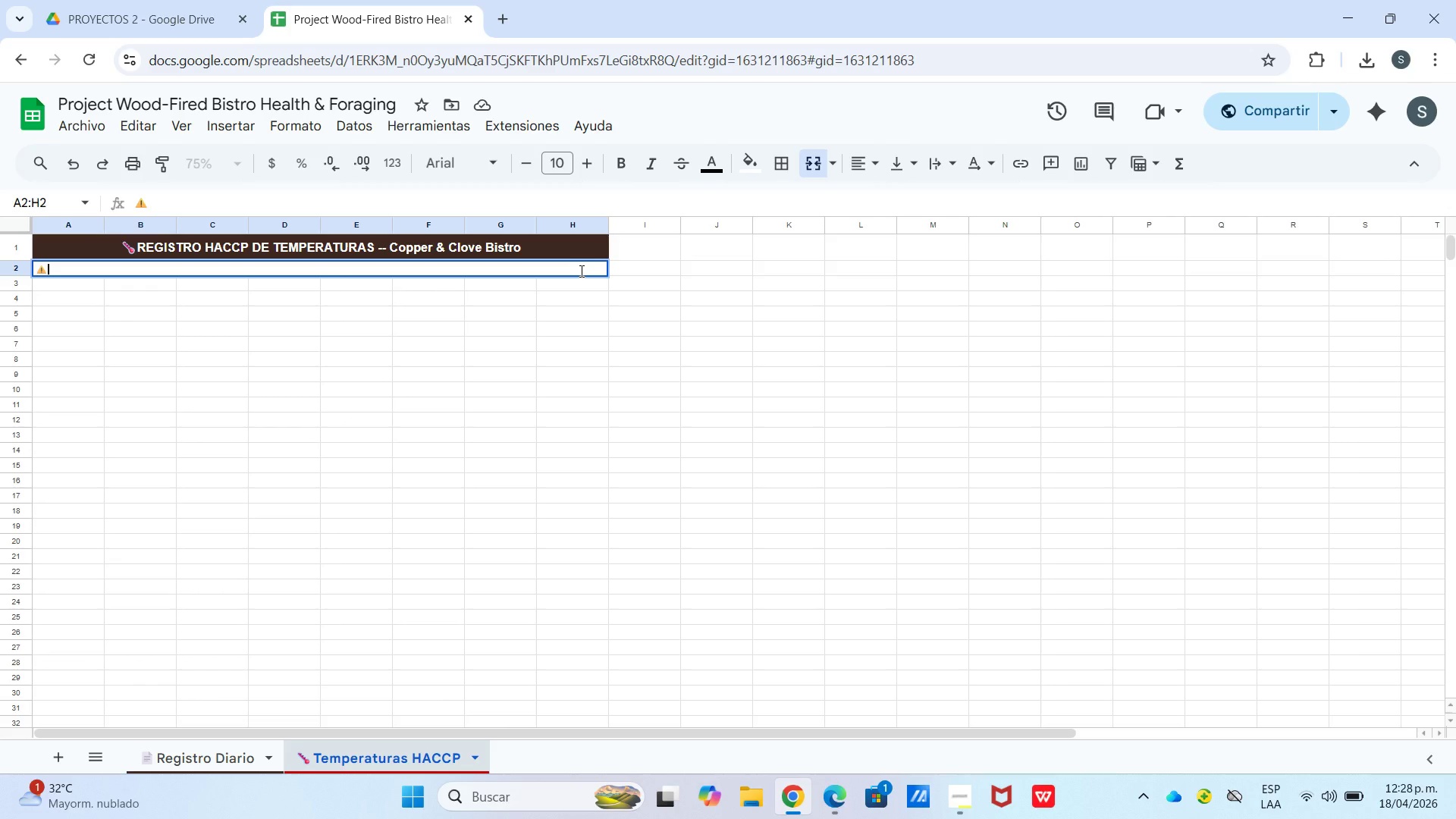 
type(al)
key(Backspace)
key(Backspace)
type(ALERTA CRITICA> Refrigeracion [Break]4|C \ \)
key(Backspace)
 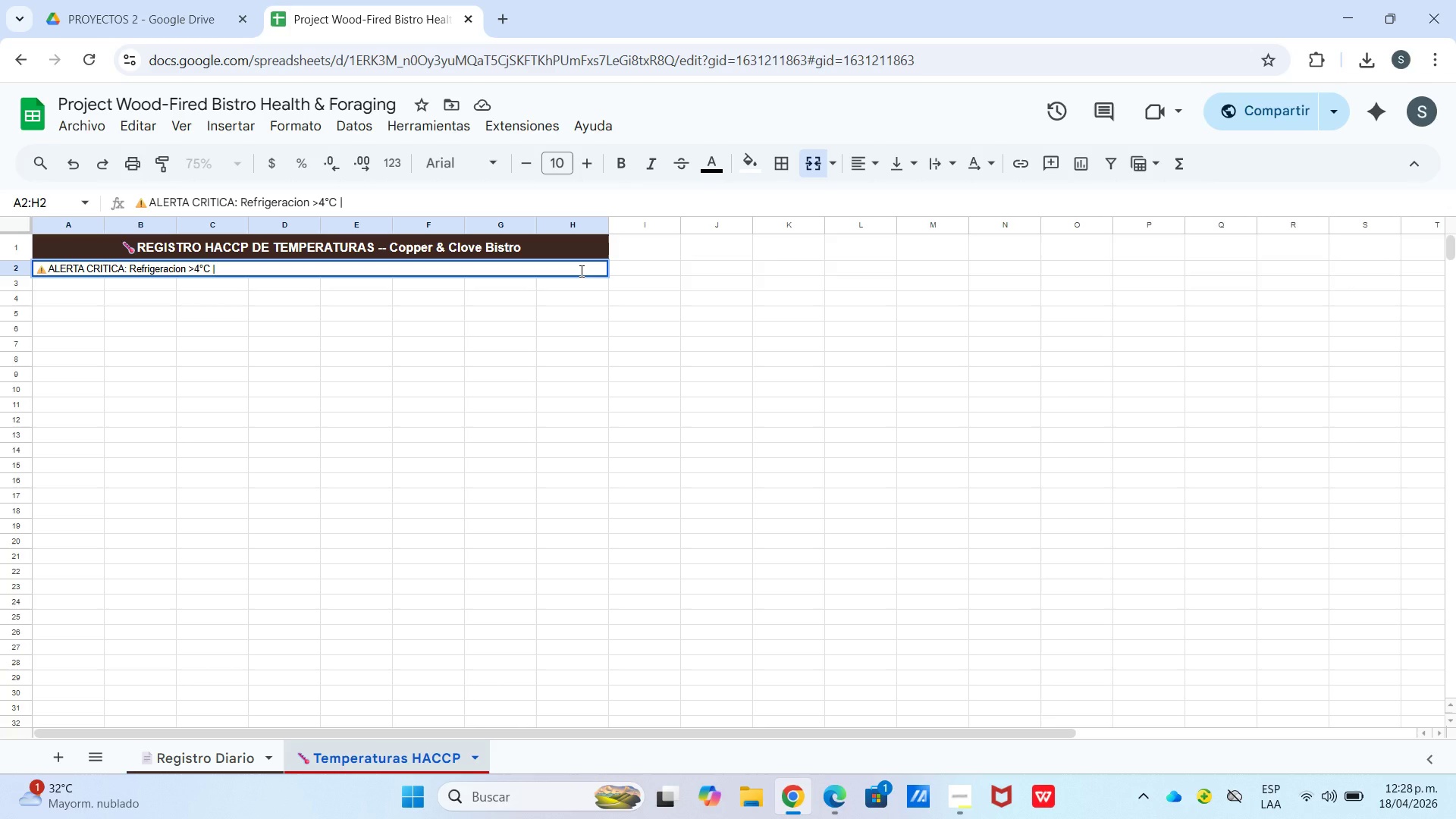 
type(Caliente)
 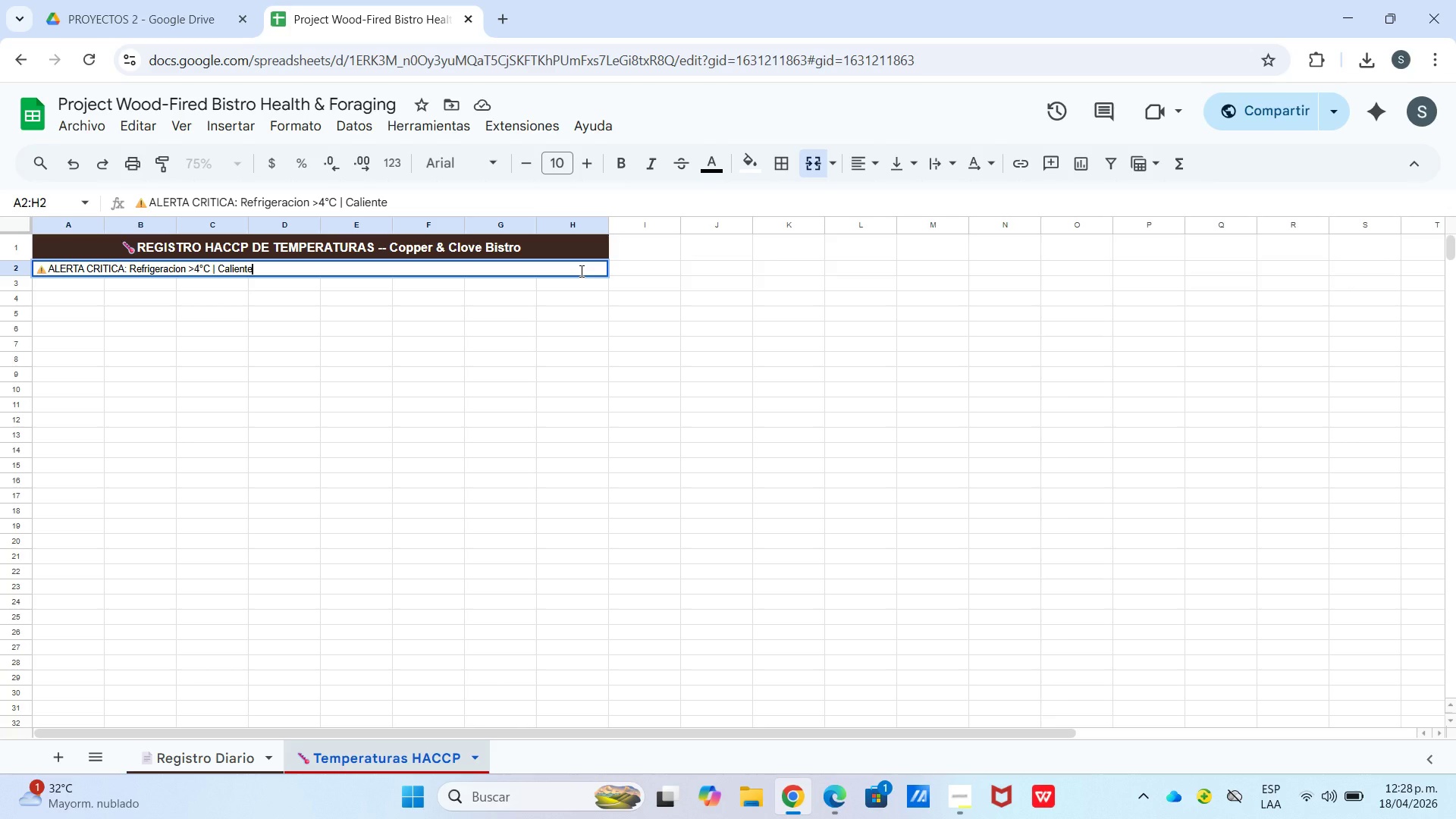 
wait(7.36)
 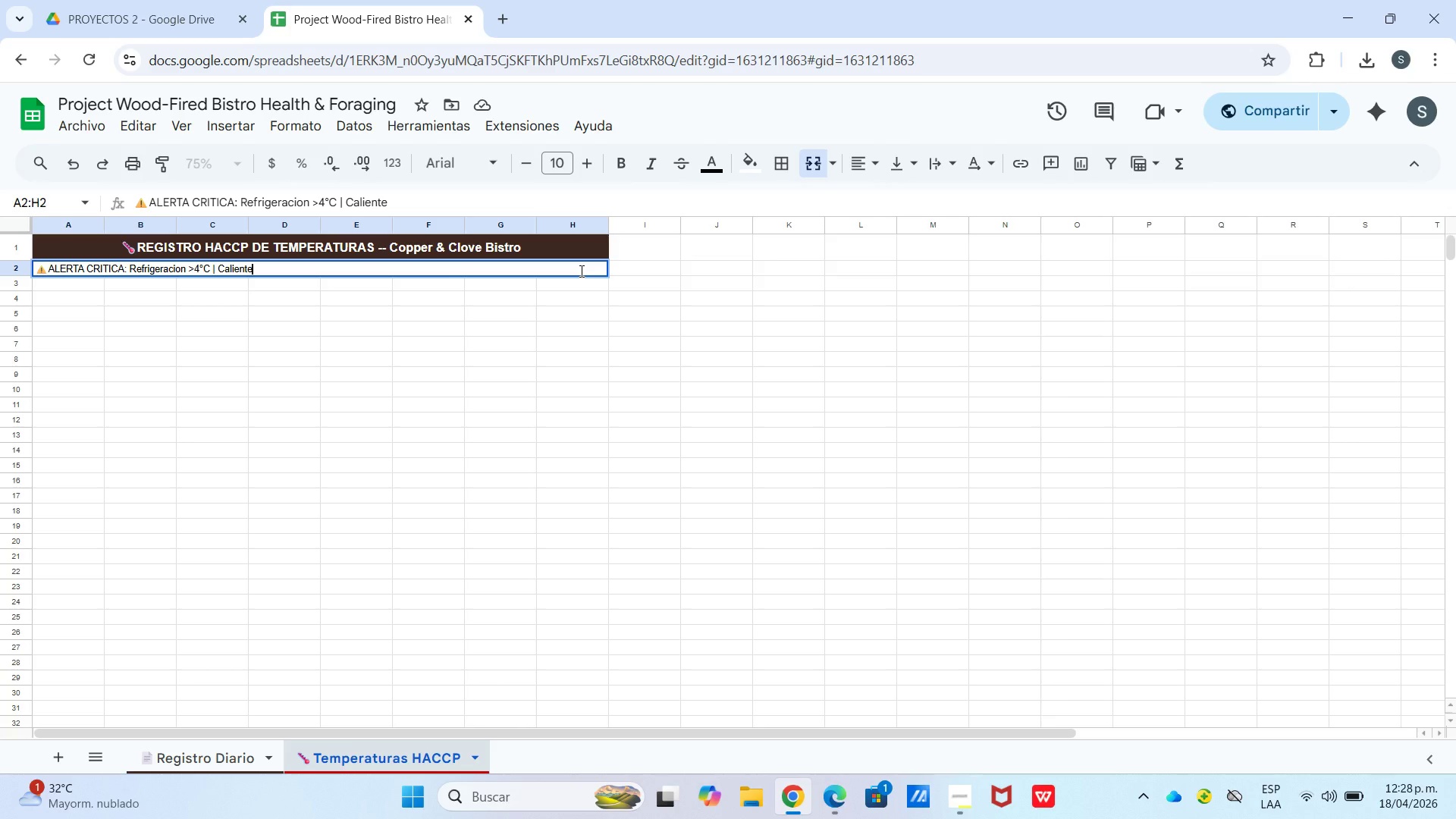 
key(Break)
 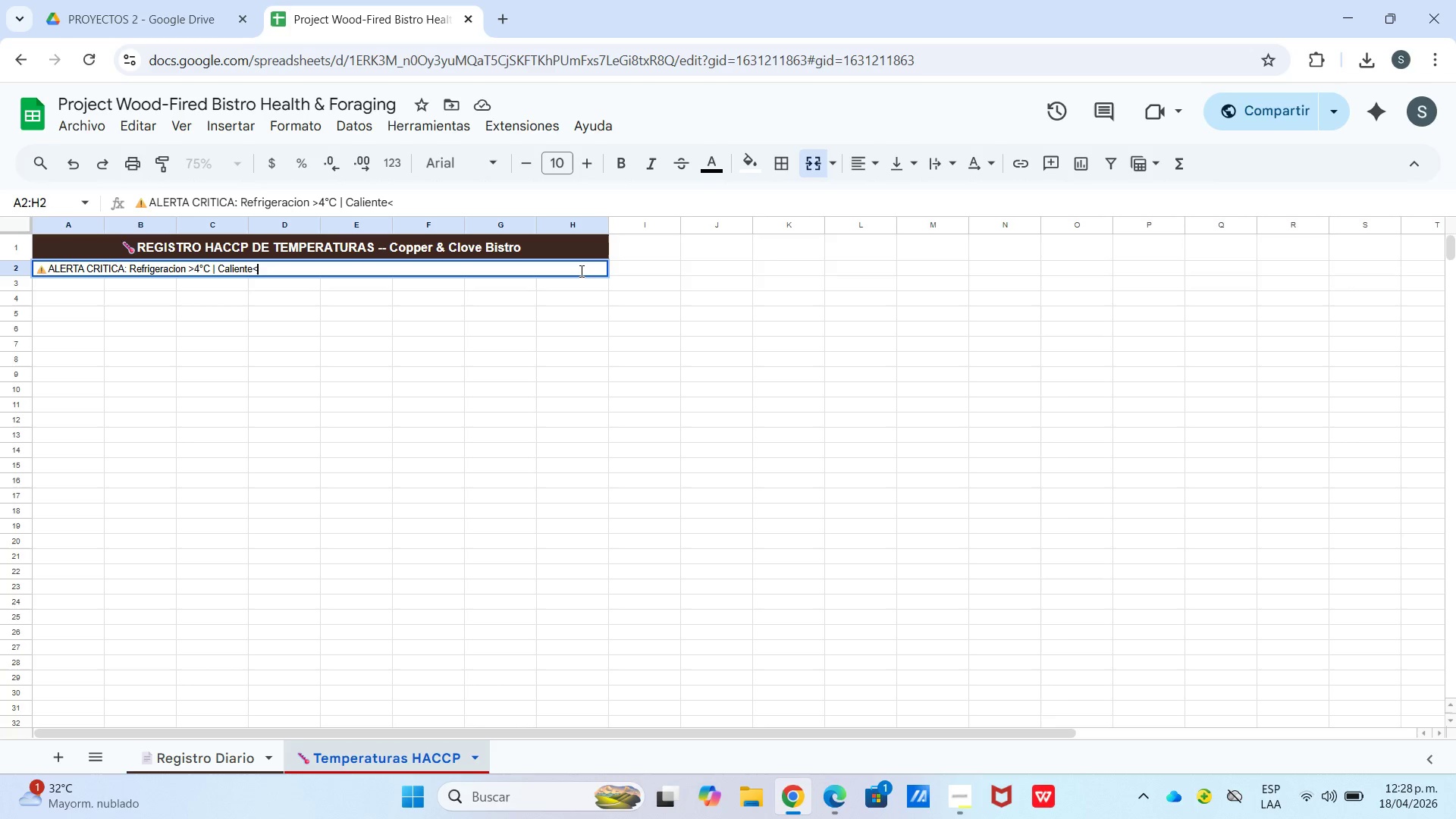 
key(Numpad6)
 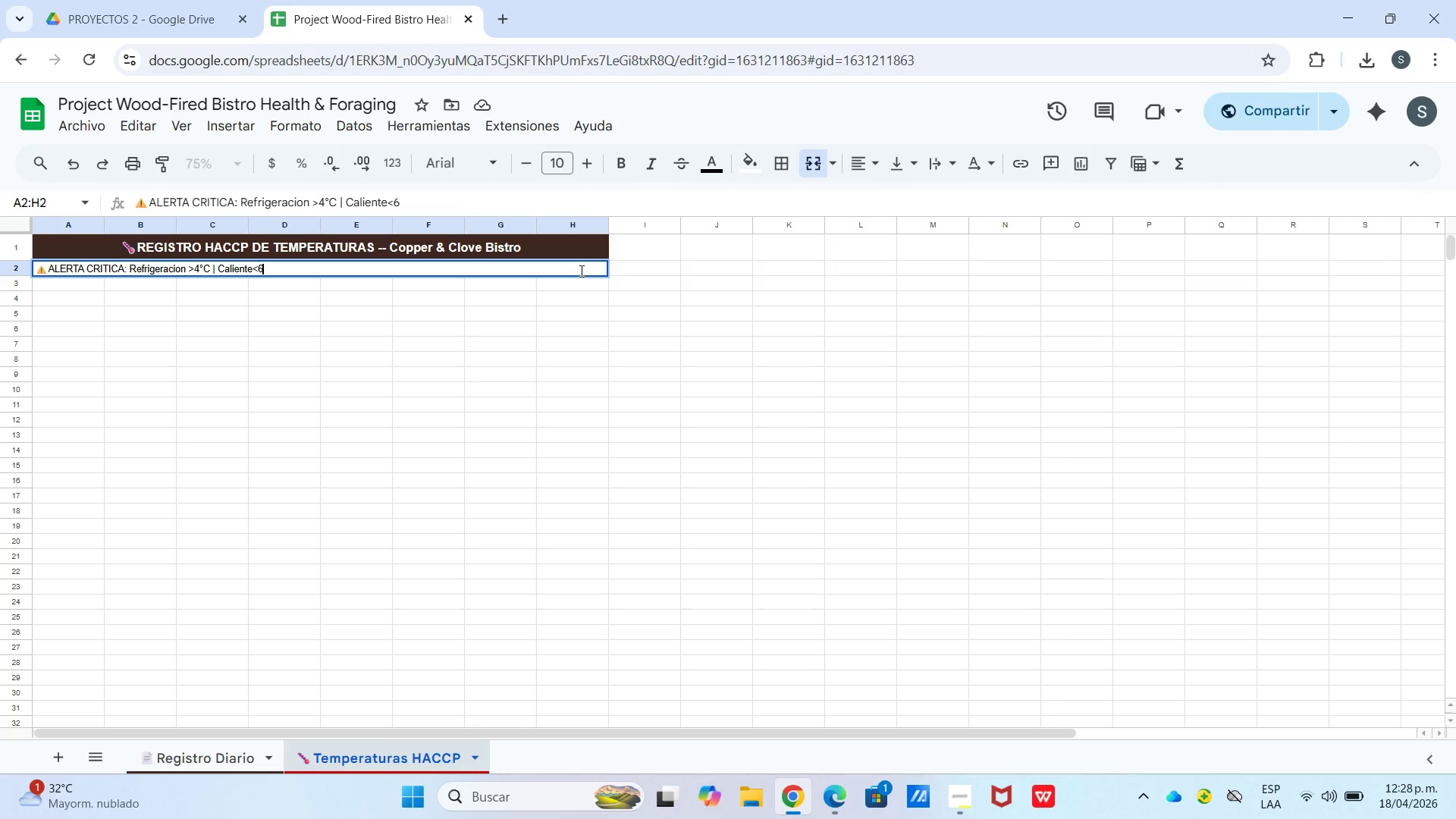 
key(Numpad0)
 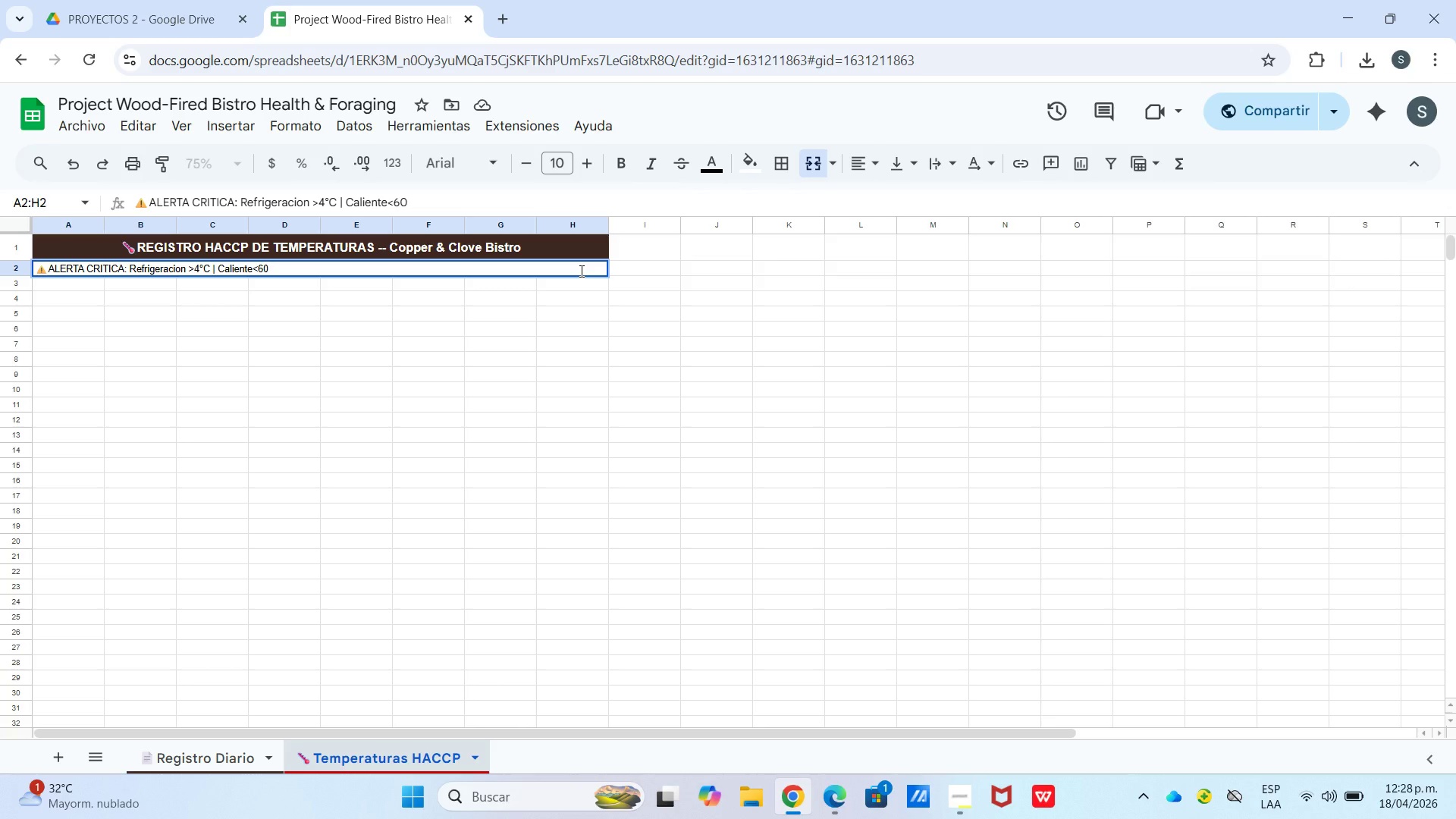 
key(Shift+Backslash)
 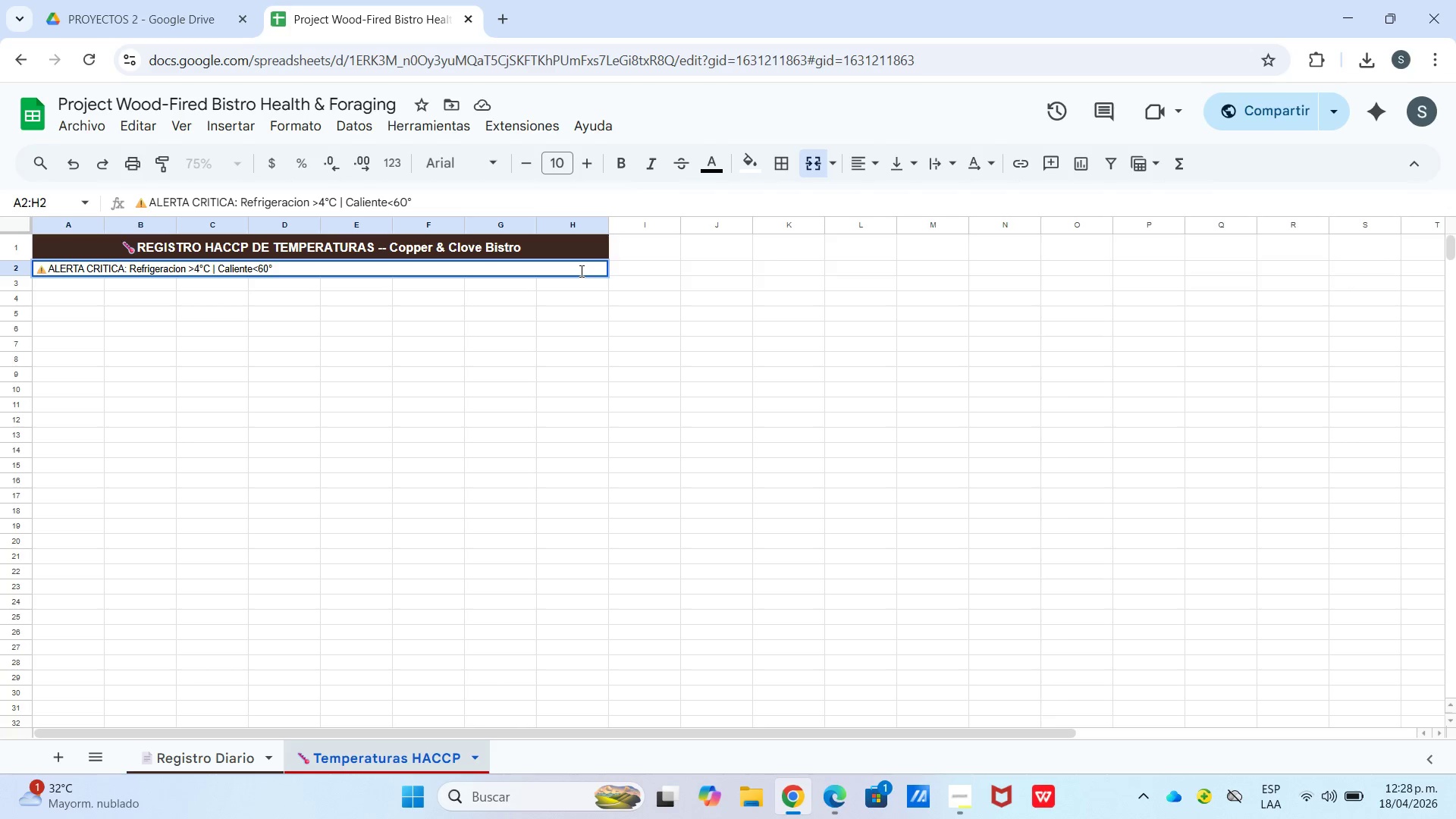 
key(Shift+C)
 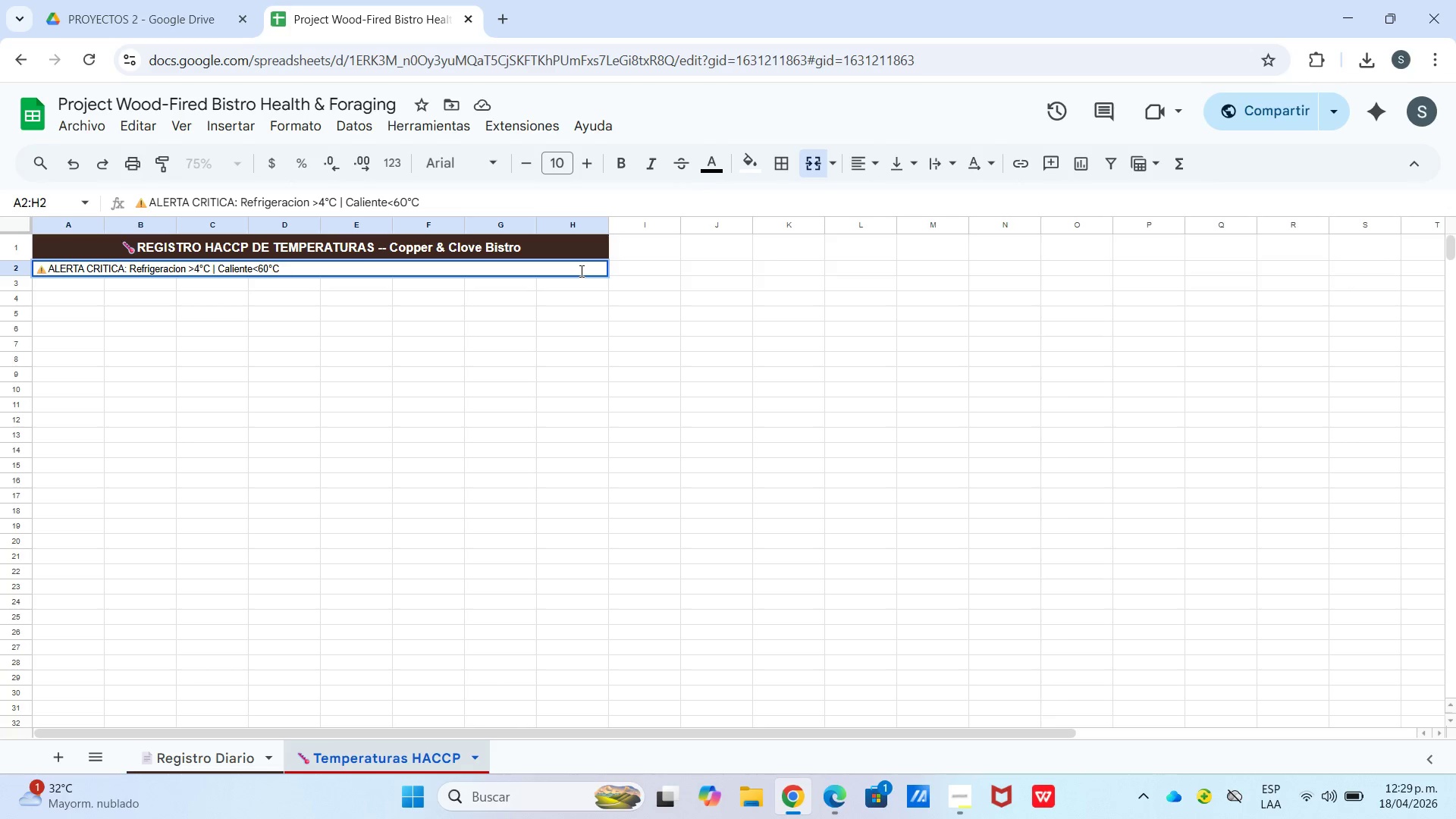 
key(Space)
 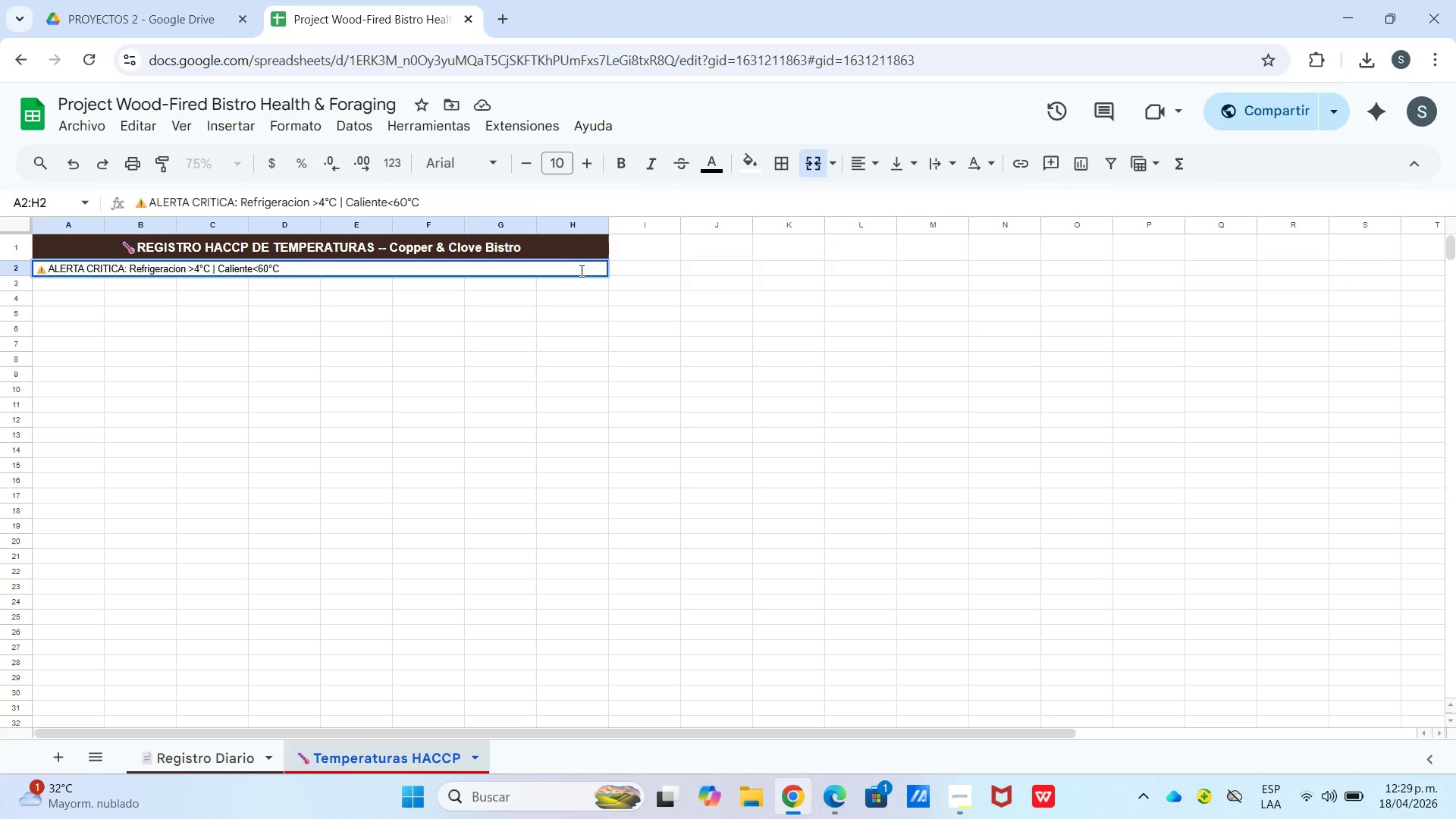 
key(Minus)
 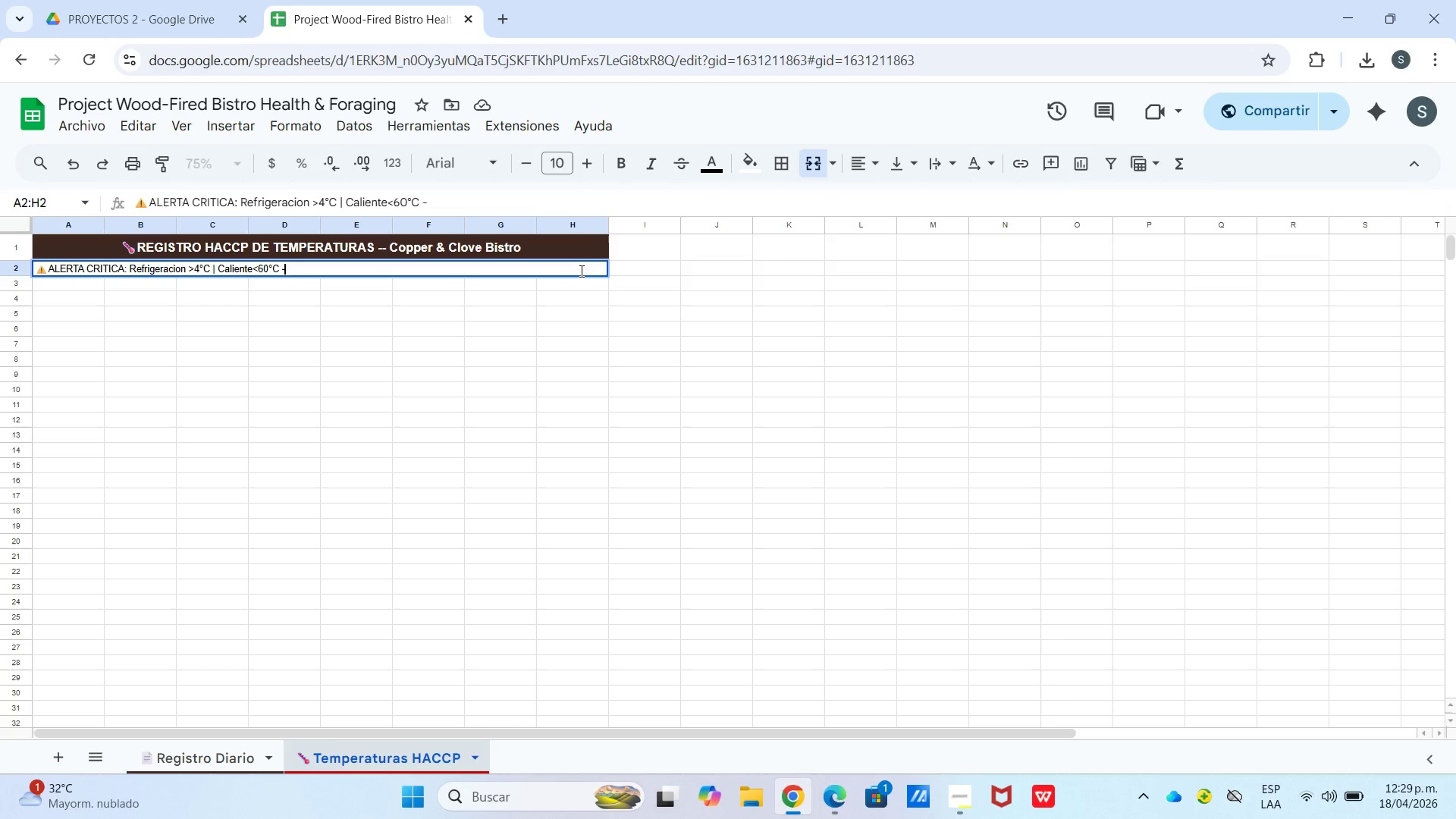 
key(Minus)
 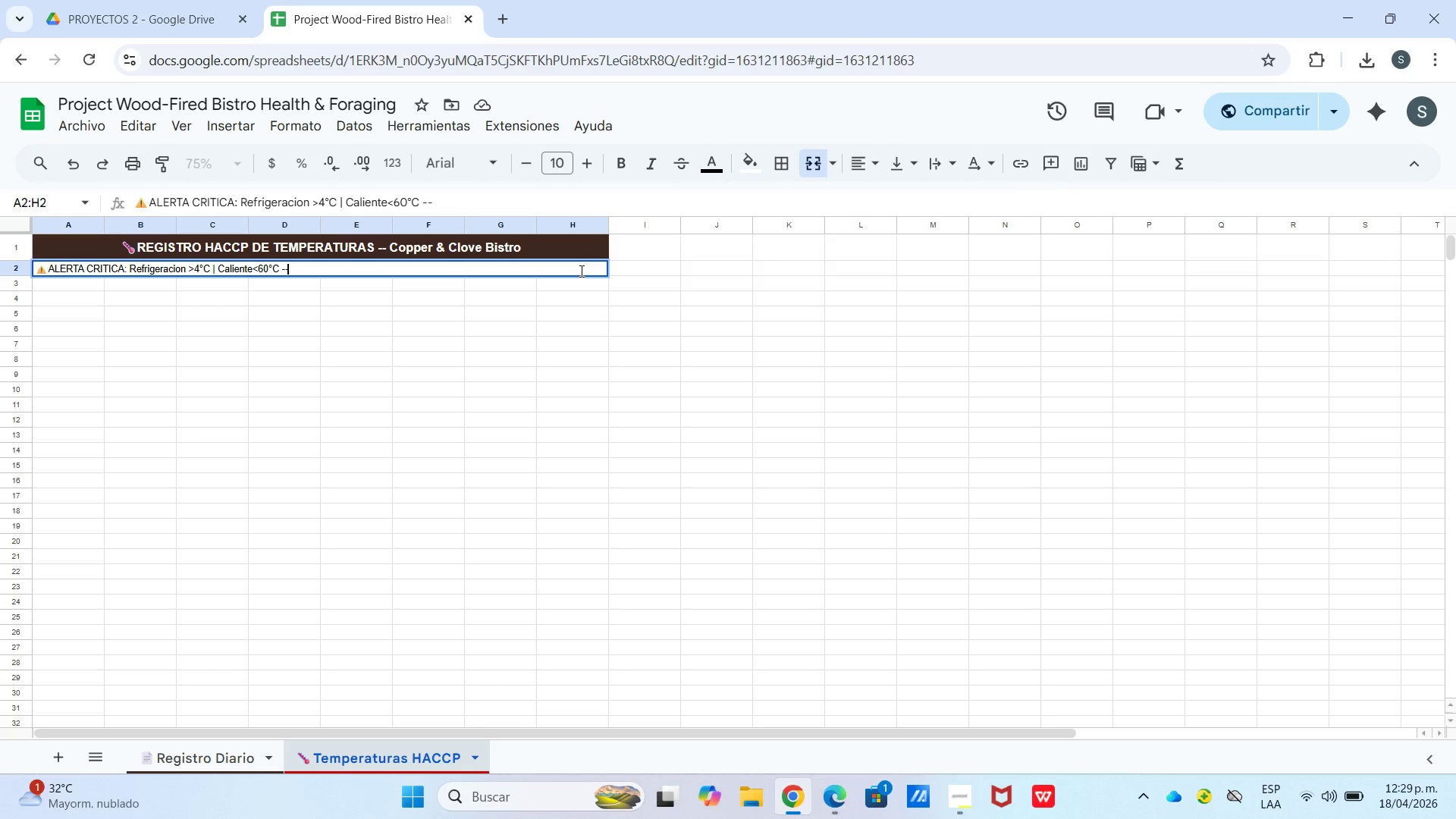 
key(Shift+Break)
 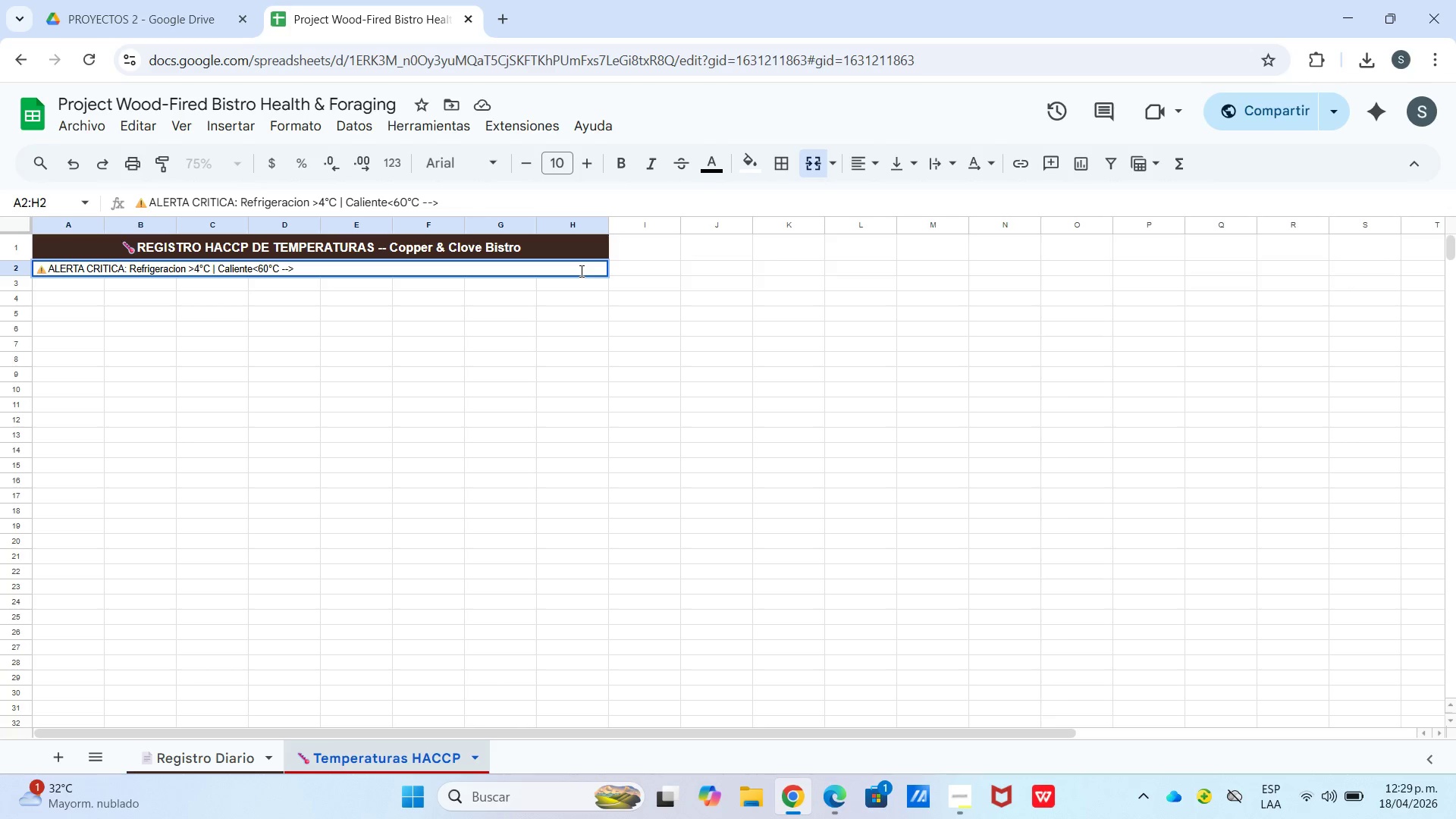 
key(Space)
 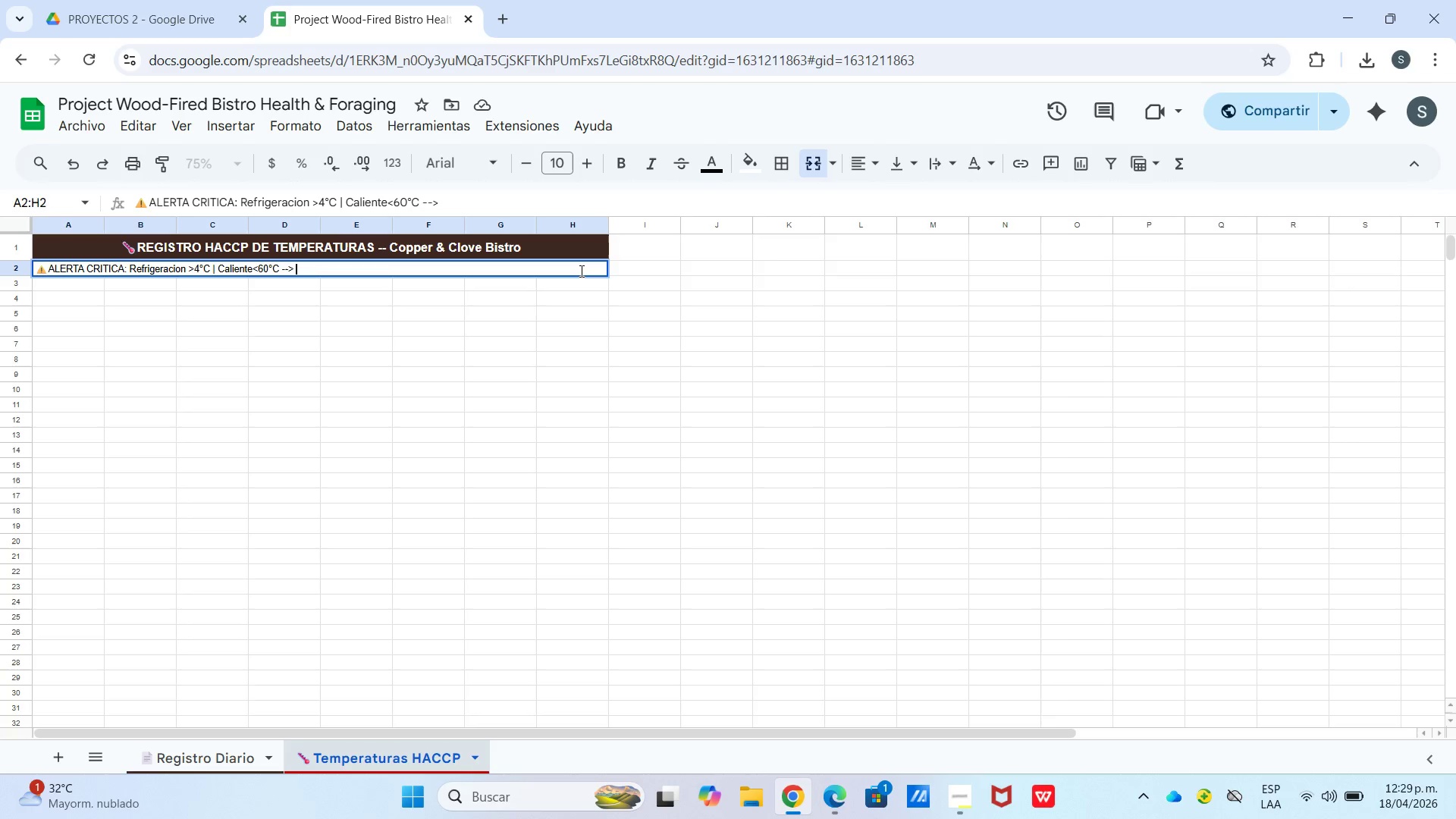 
type(ACCION REQUERIDA INMEDIATA)
 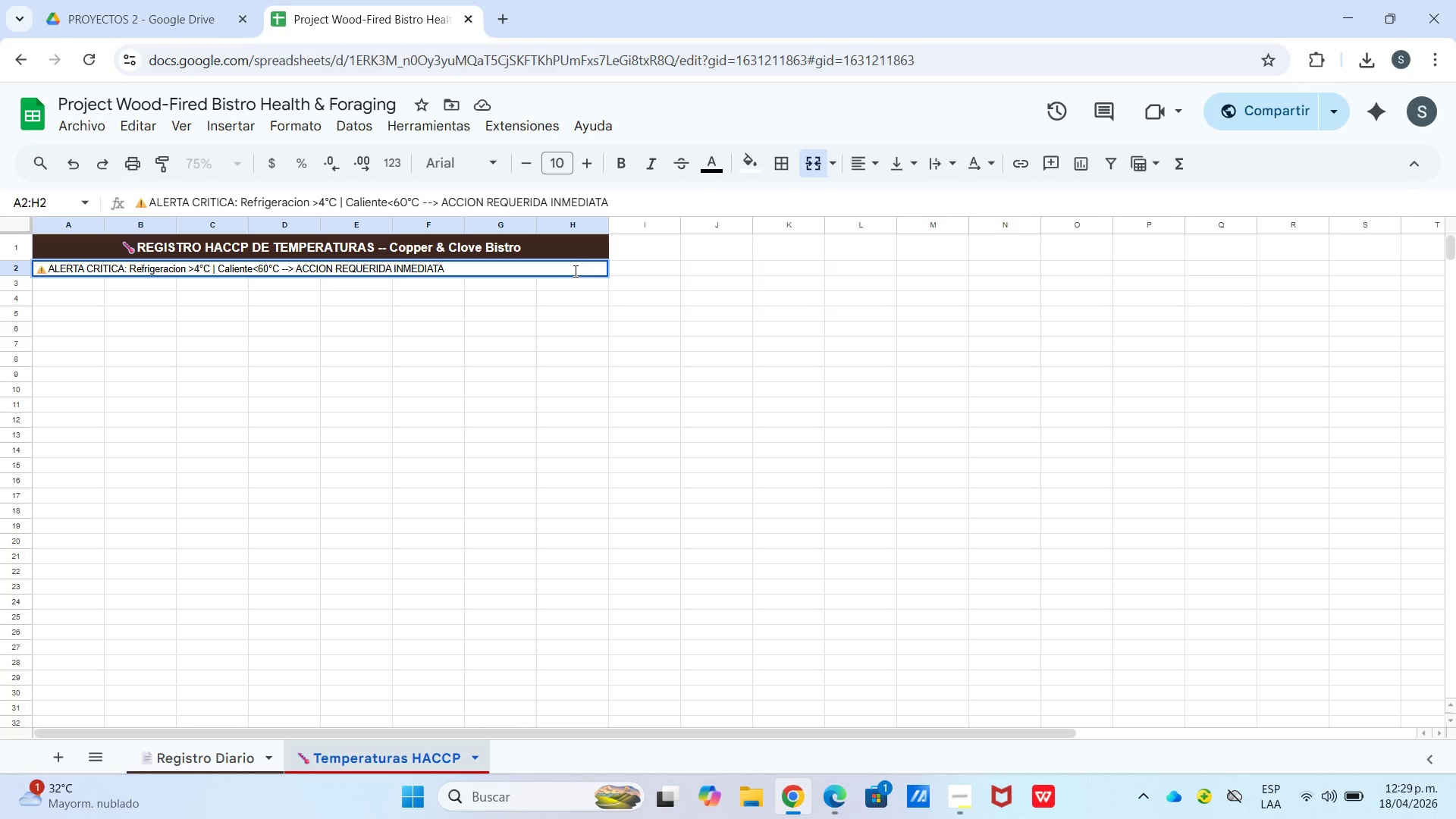 
left_click([573, 349])
 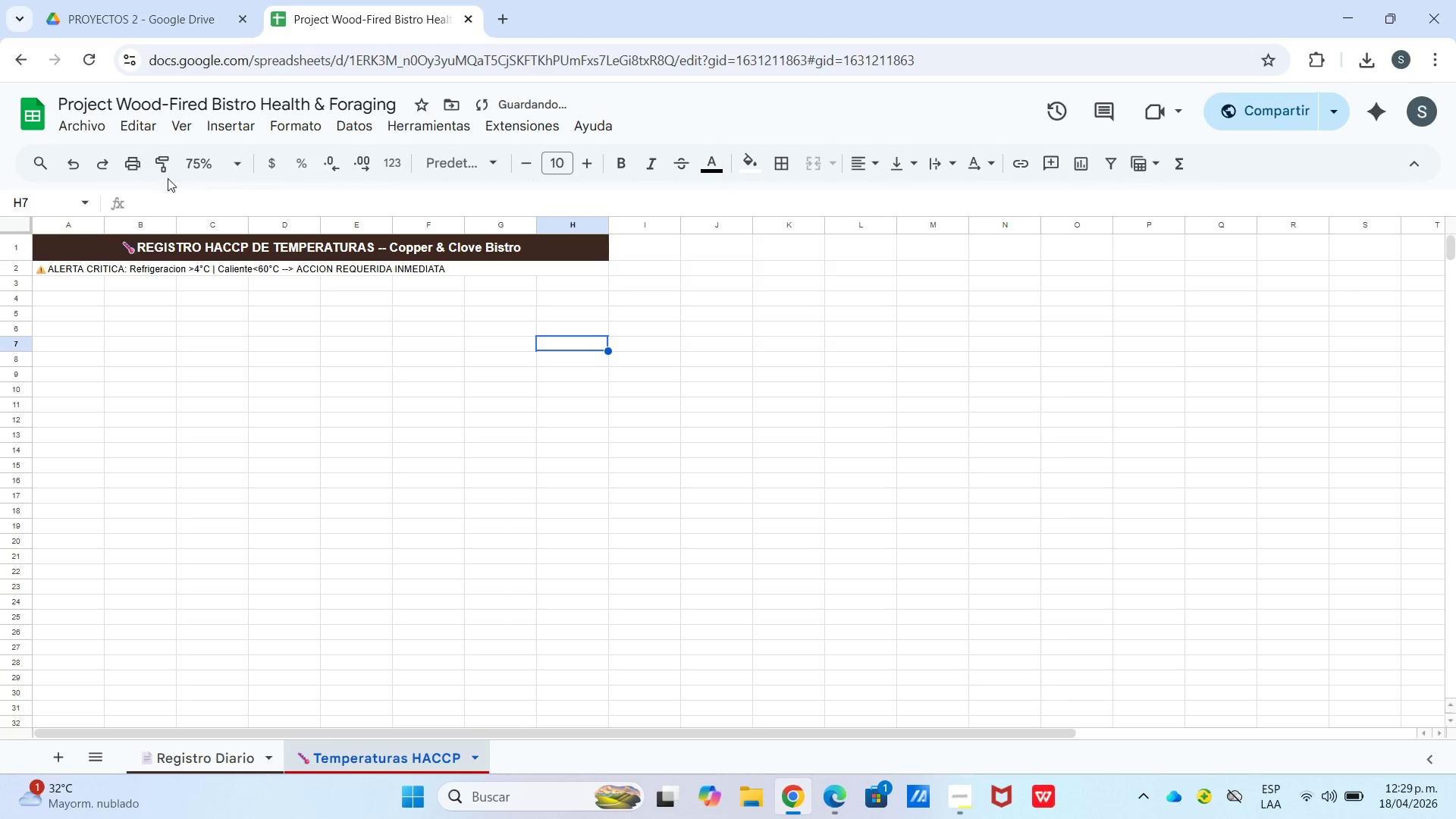 
left_click([207, 172])
 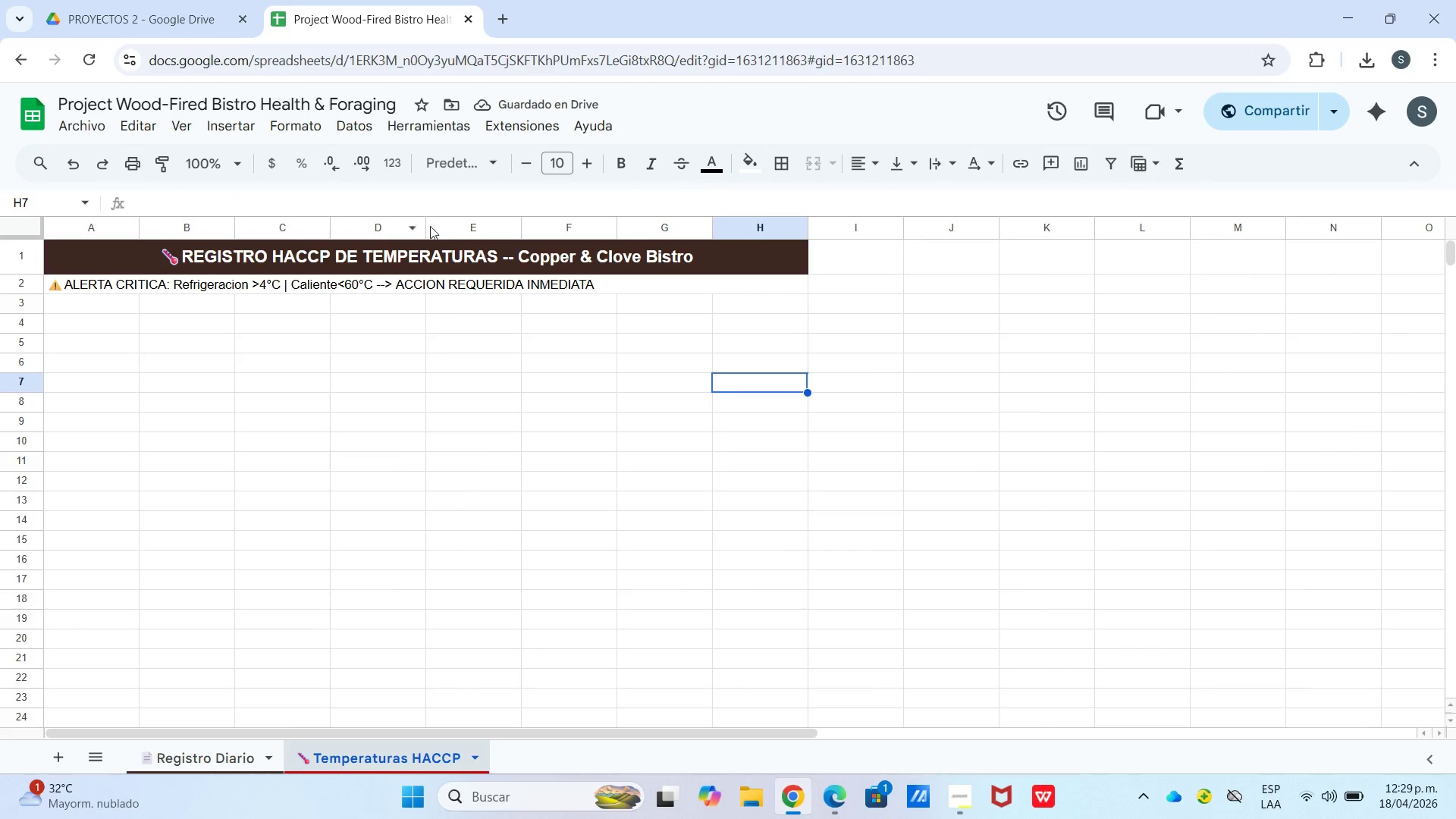 
left_click([465, 283])
 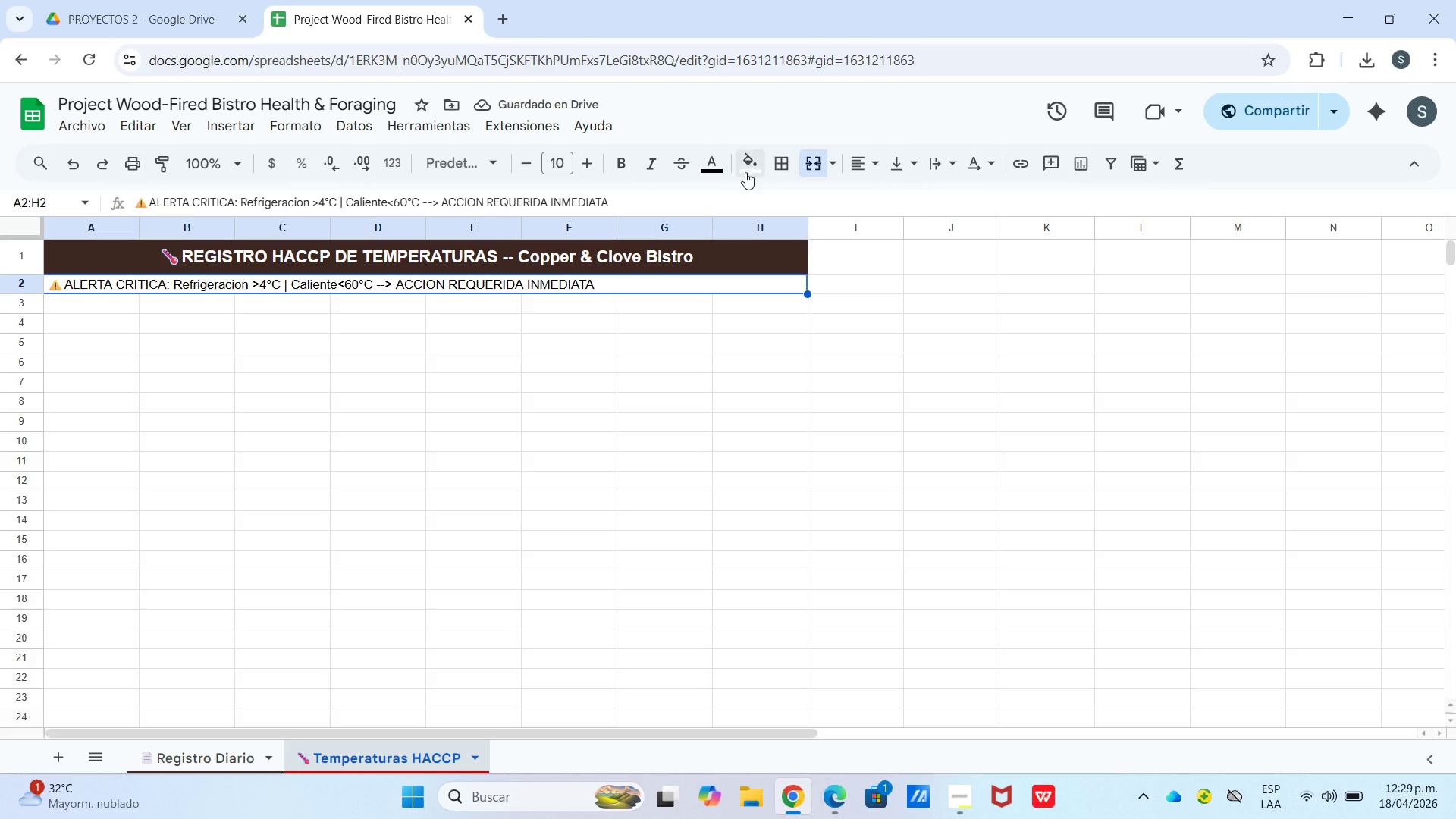 
left_click([750, 163])
 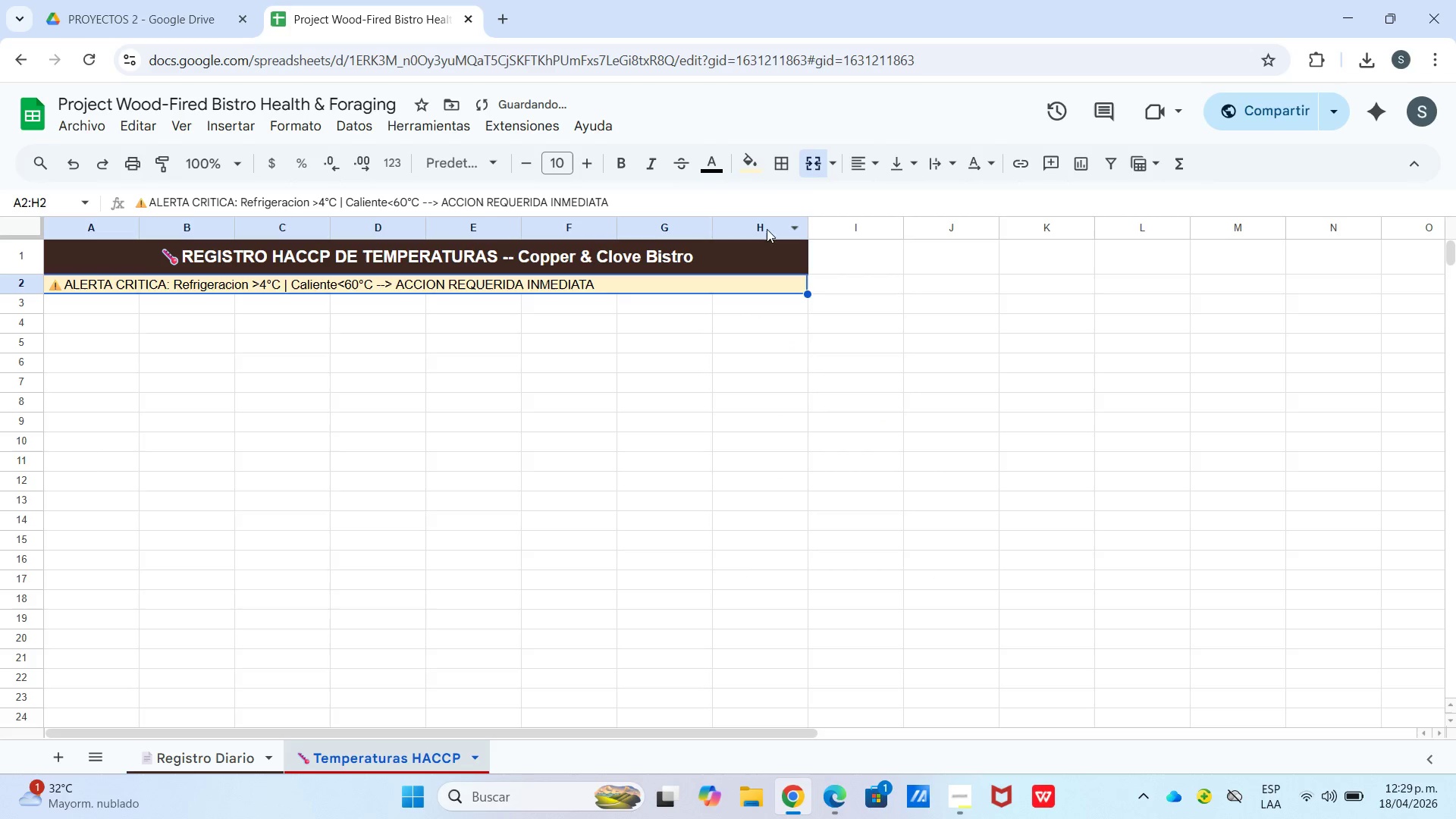 
left_click([723, 162])
 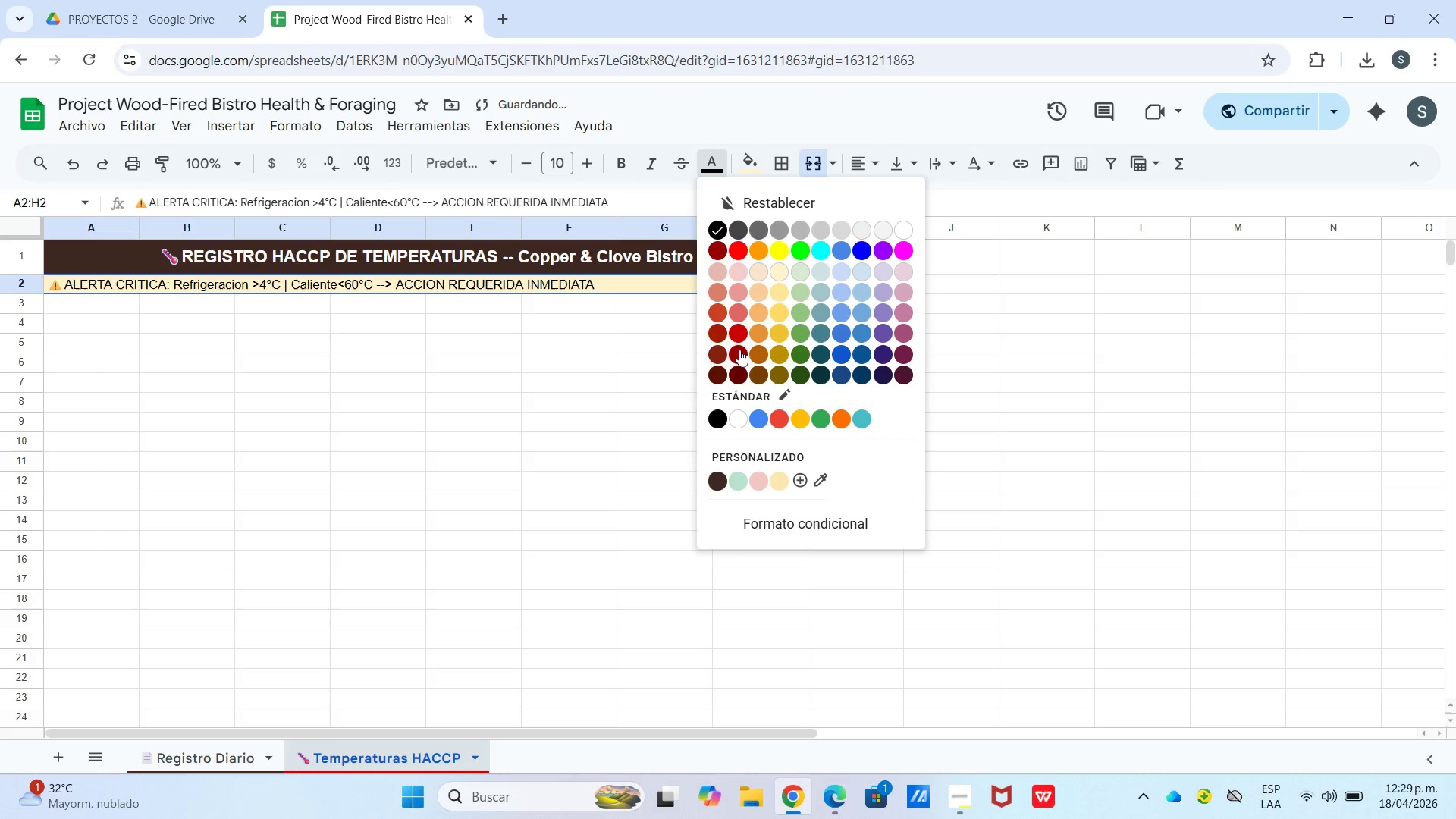 
left_click([742, 366])
 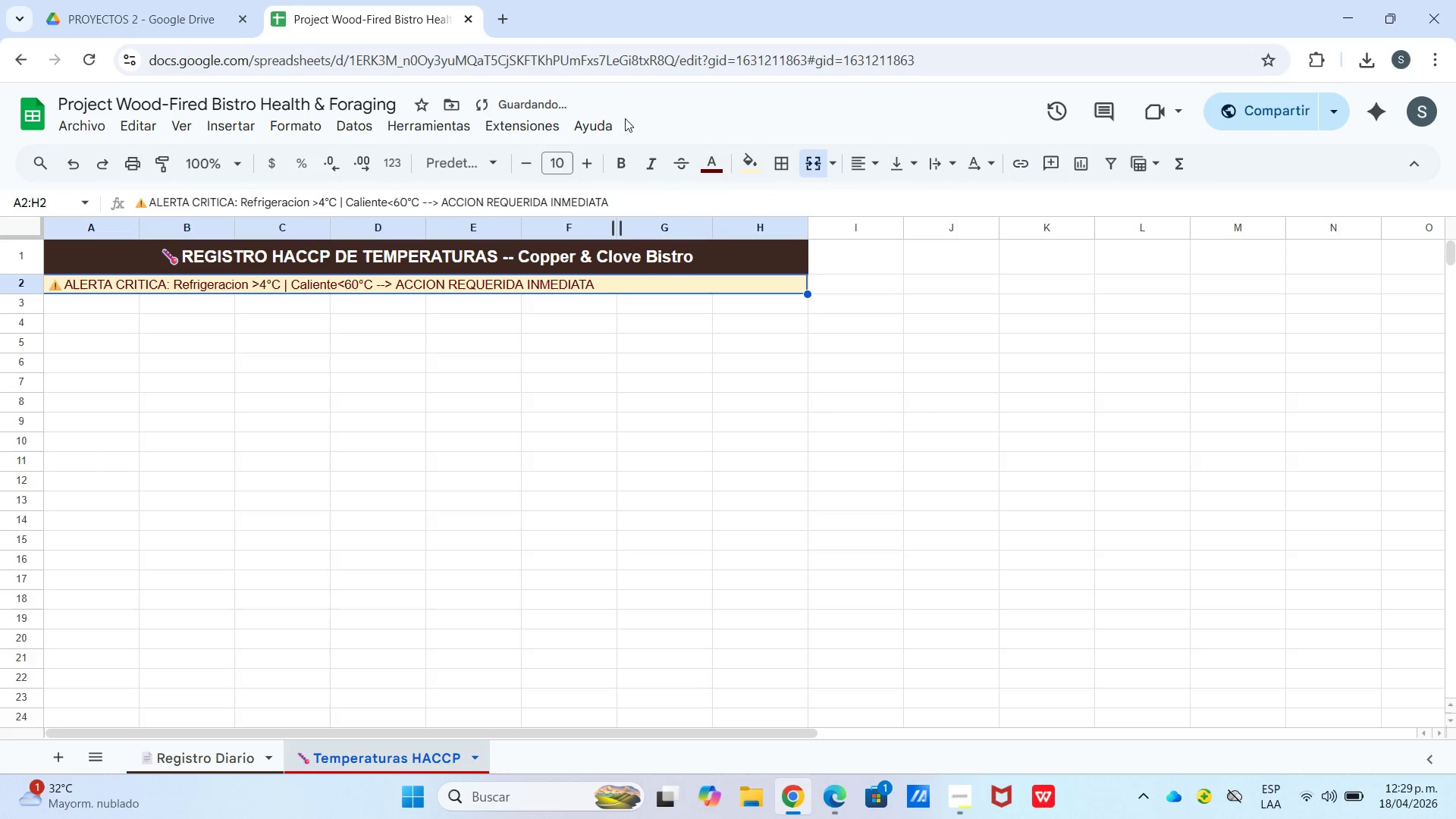 
left_click([616, 157])
 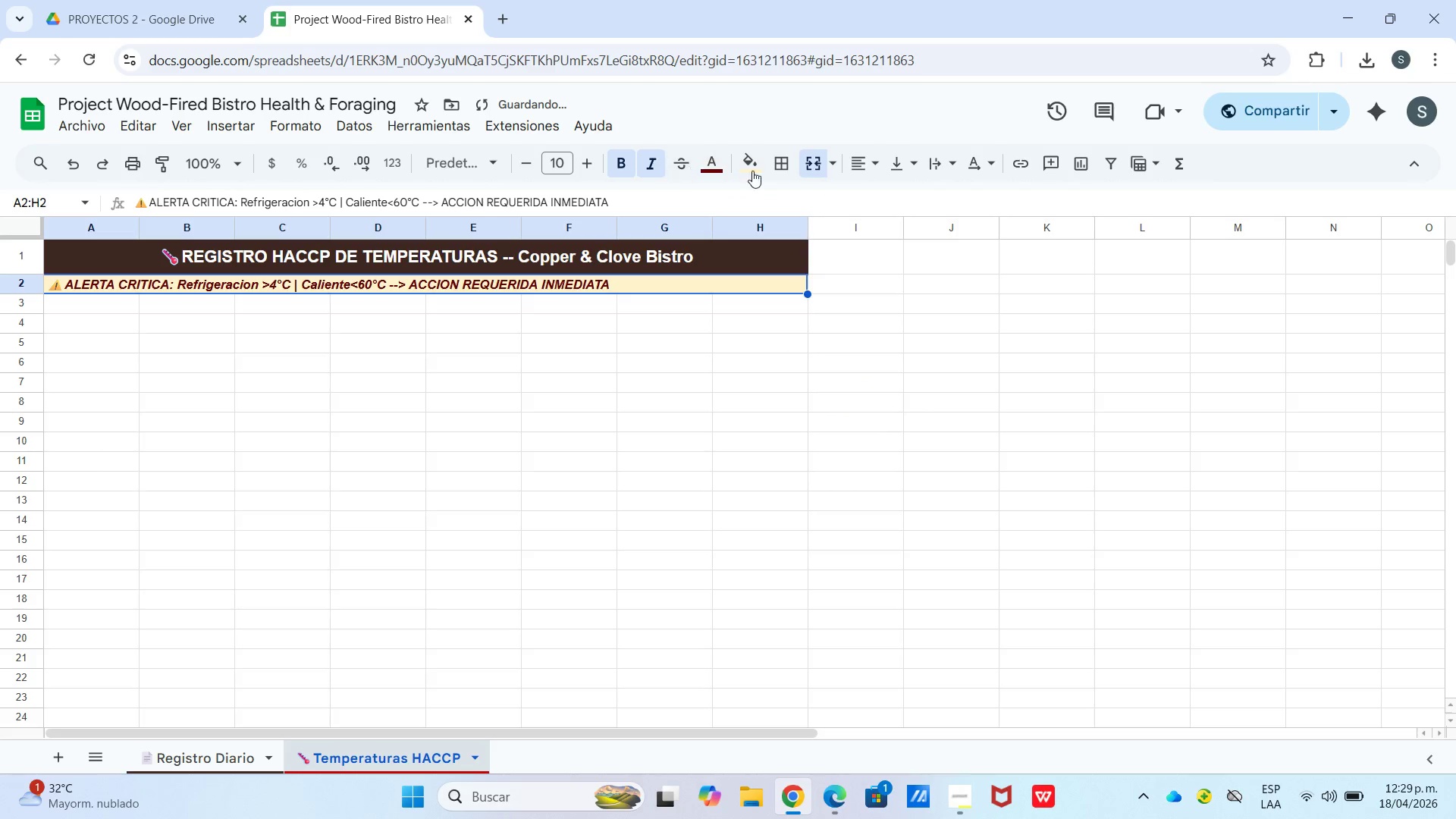 
left_click([848, 163])
 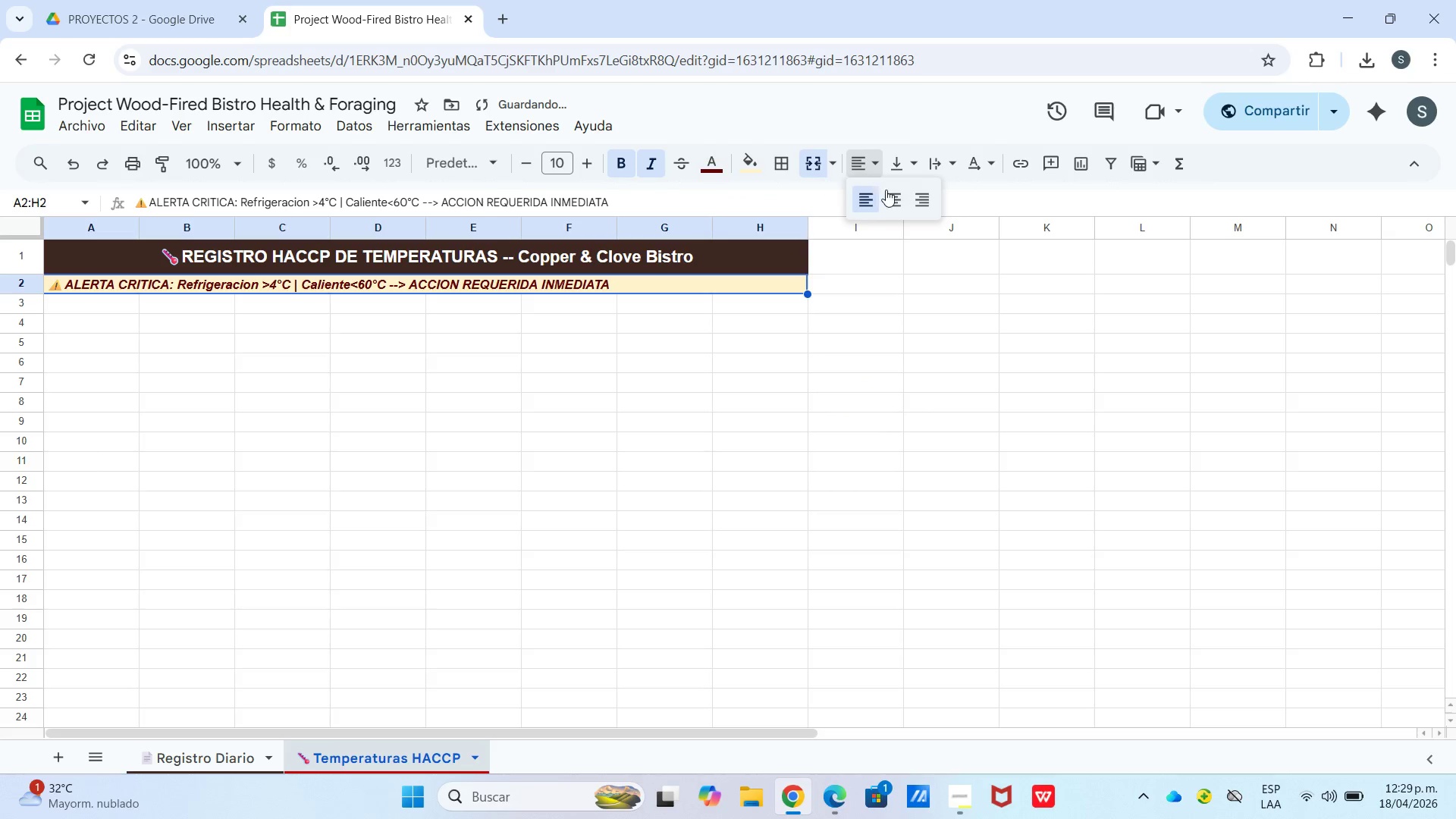 
left_click([890, 196])
 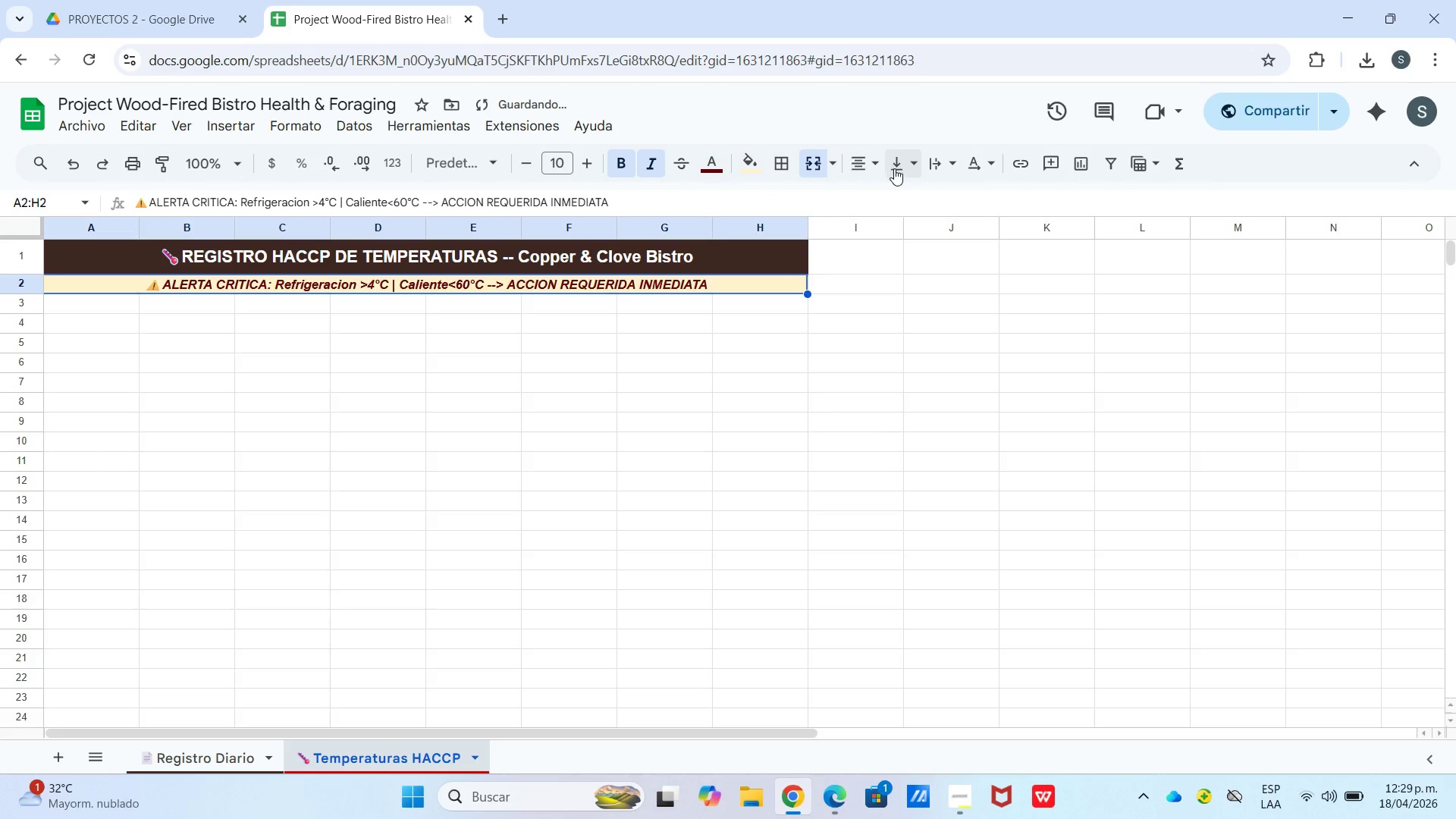 
left_click_drag(start_coordinate=[894, 168], to_coordinate=[897, 171])
 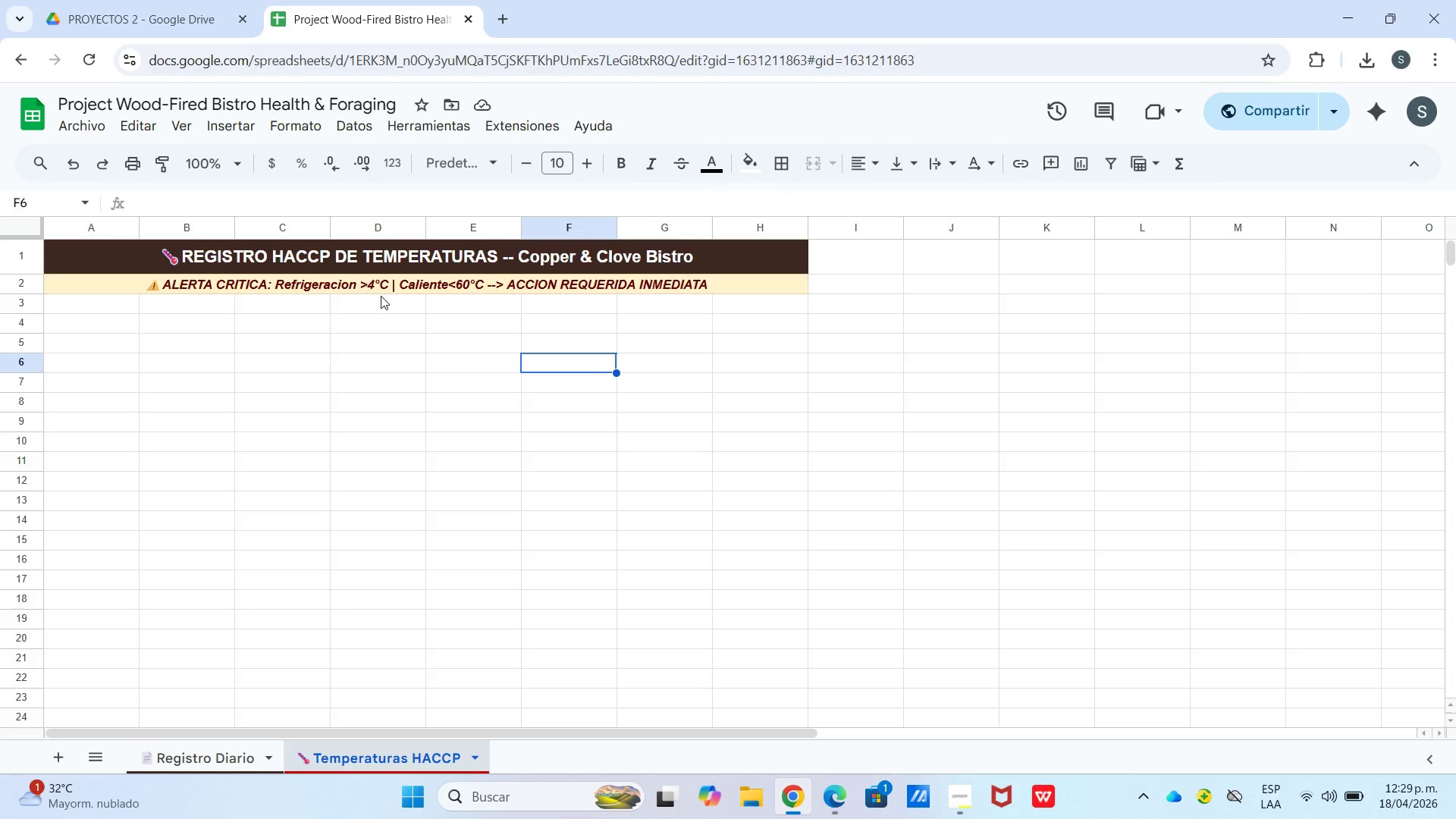 
wait(24.06)
 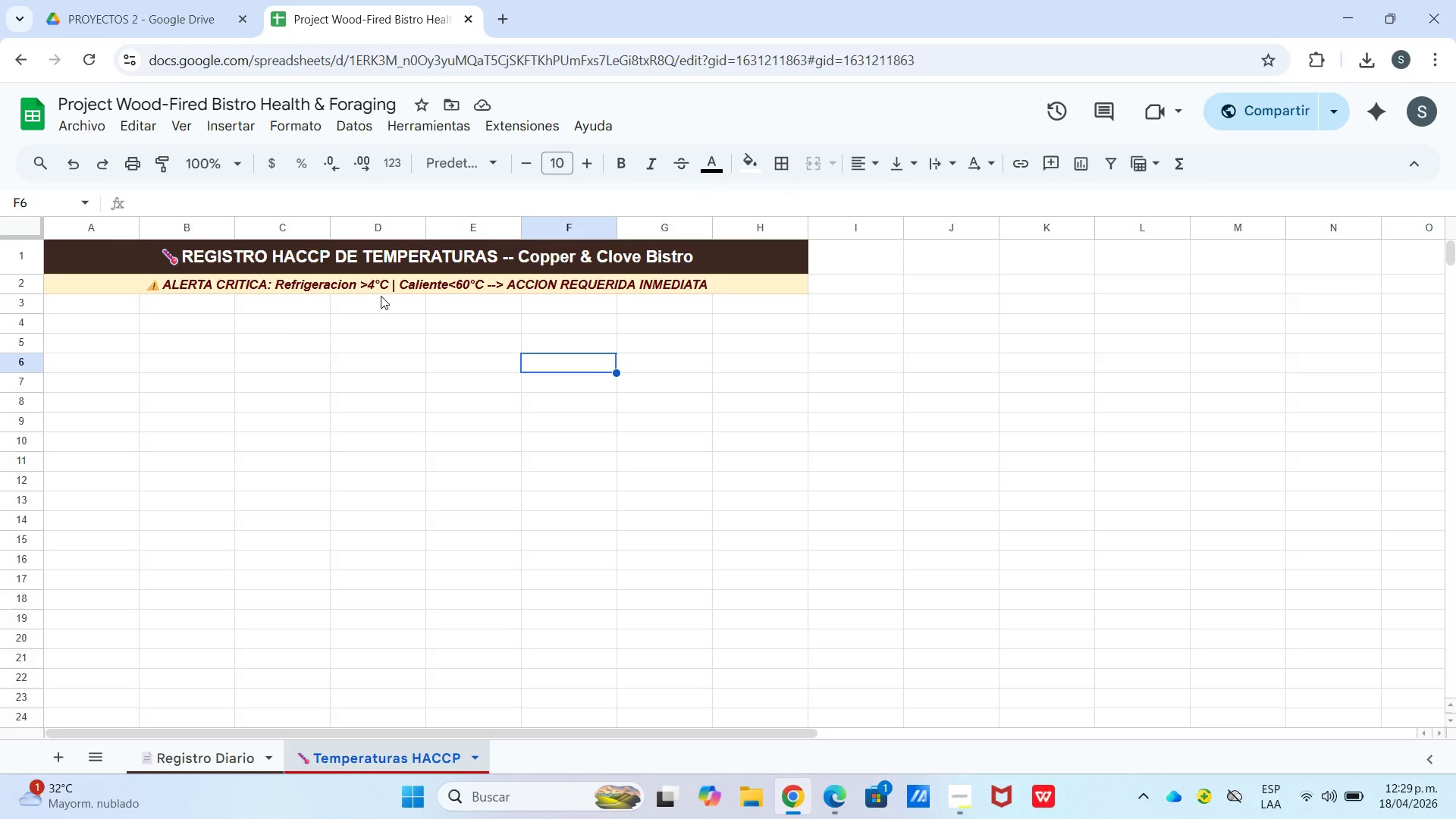 
left_click([94, 298])
 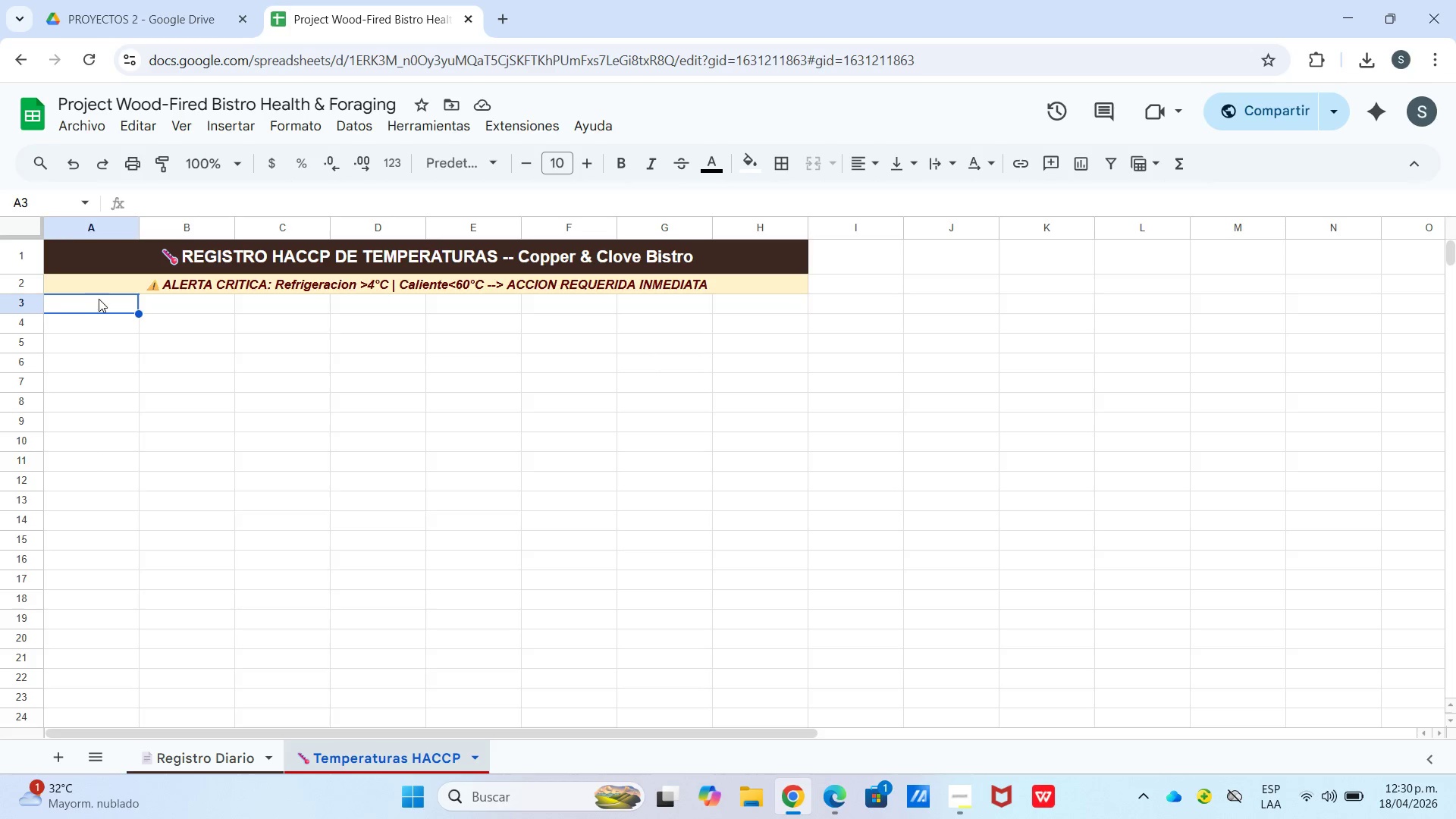 
left_click_drag(start_coordinate=[100, 300], to_coordinate=[756, 308])
 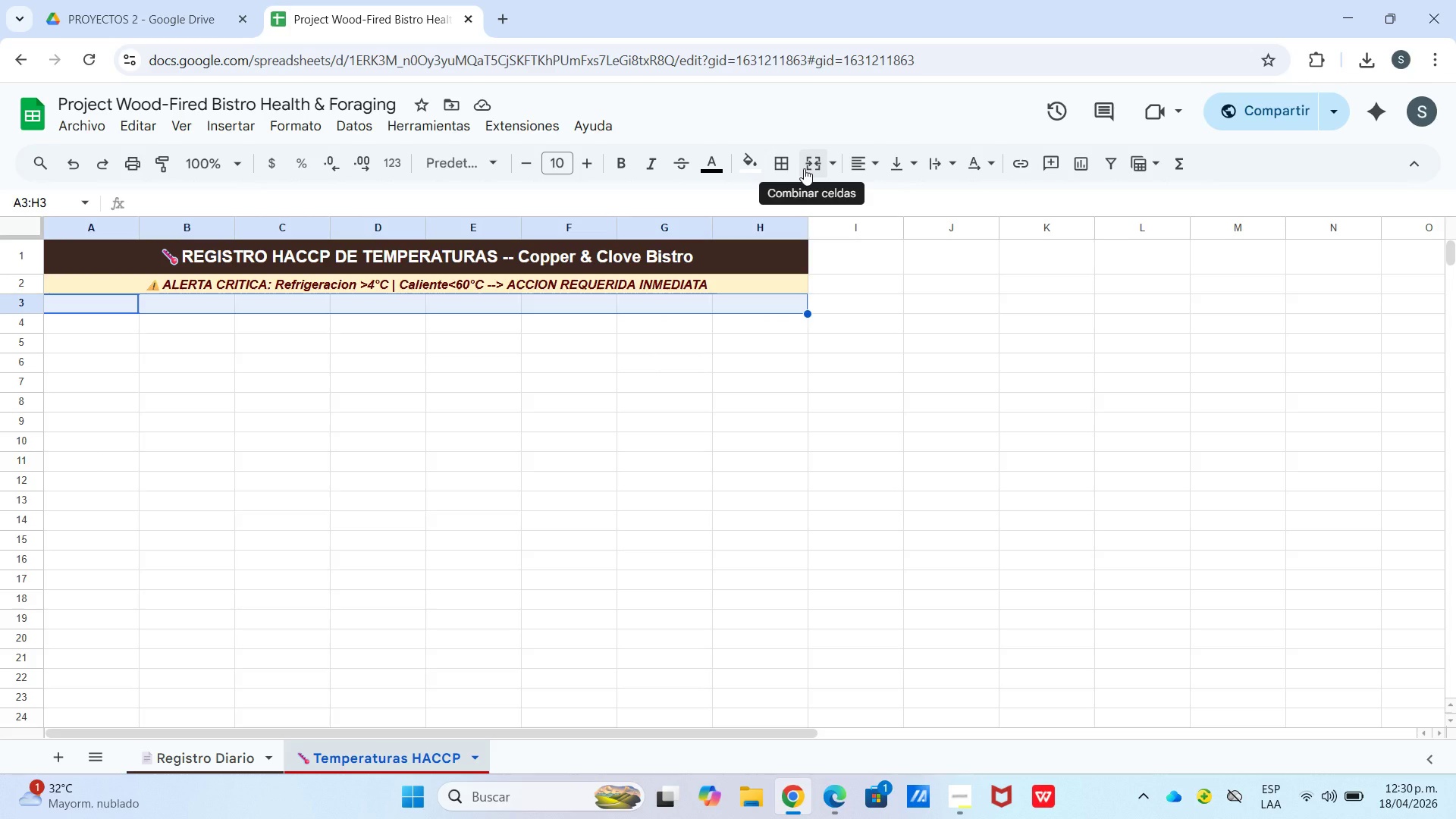 
left_click([804, 168])
 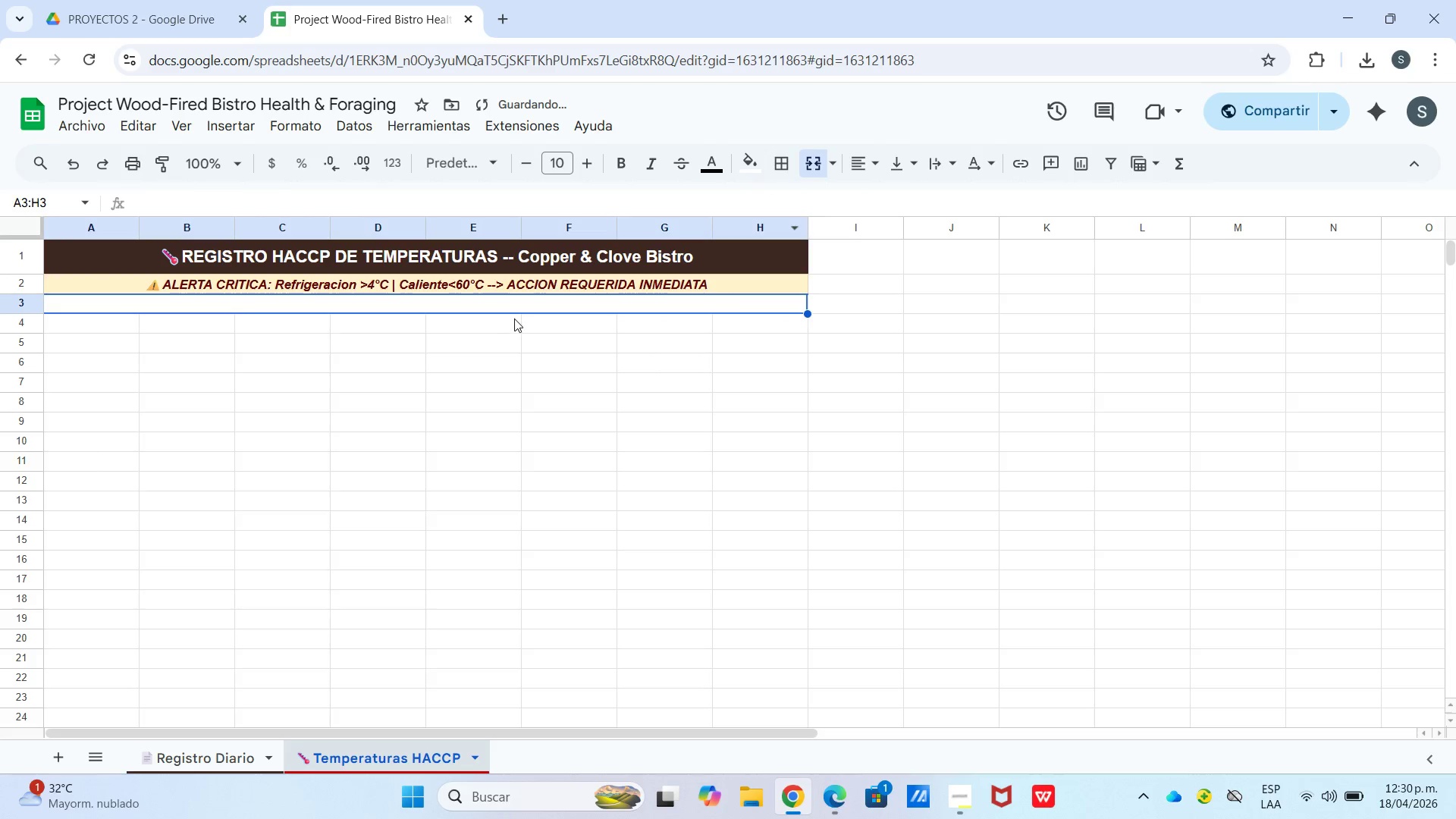 
left_click([528, 305])
 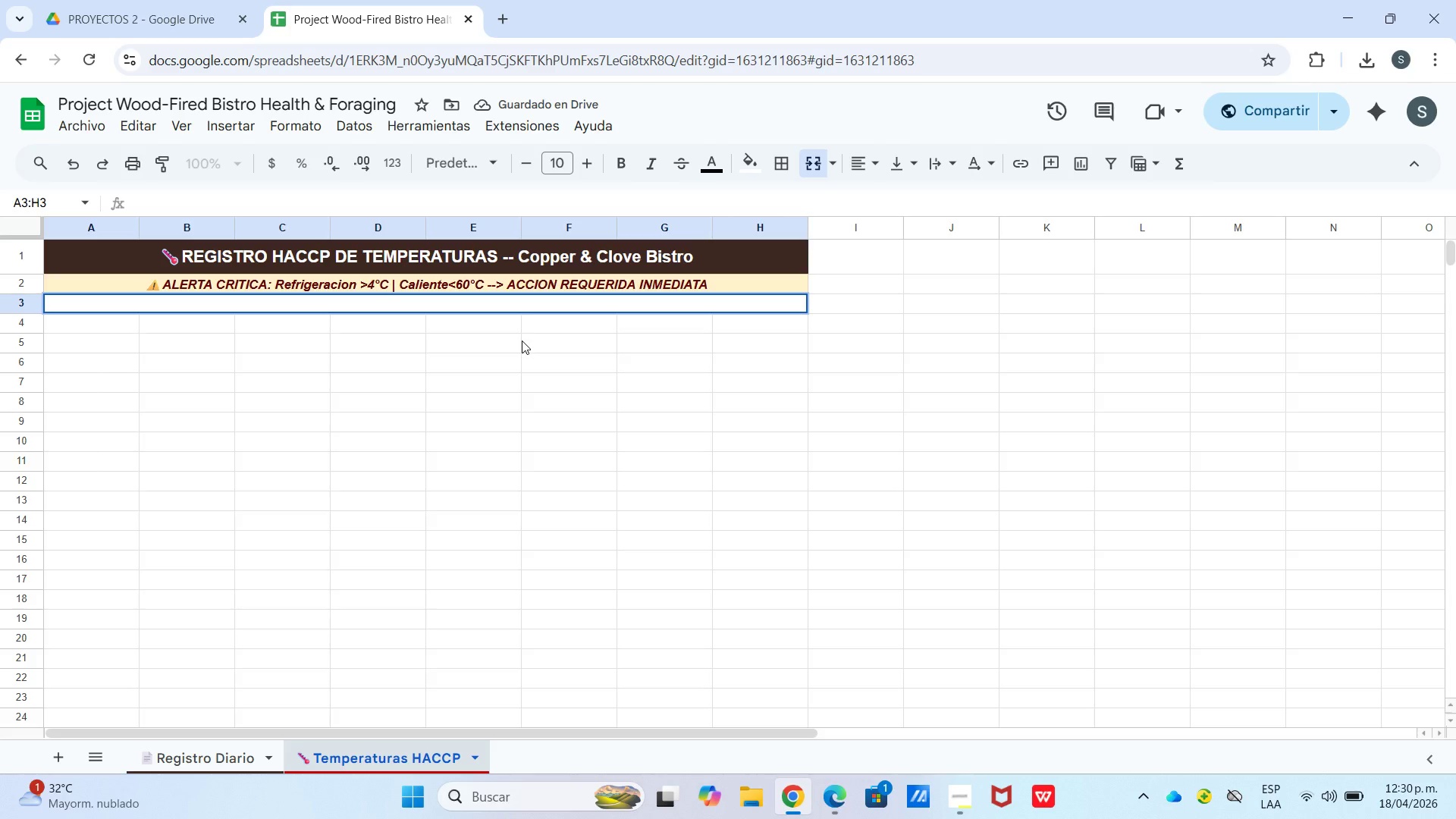 
left_click([522, 340])
 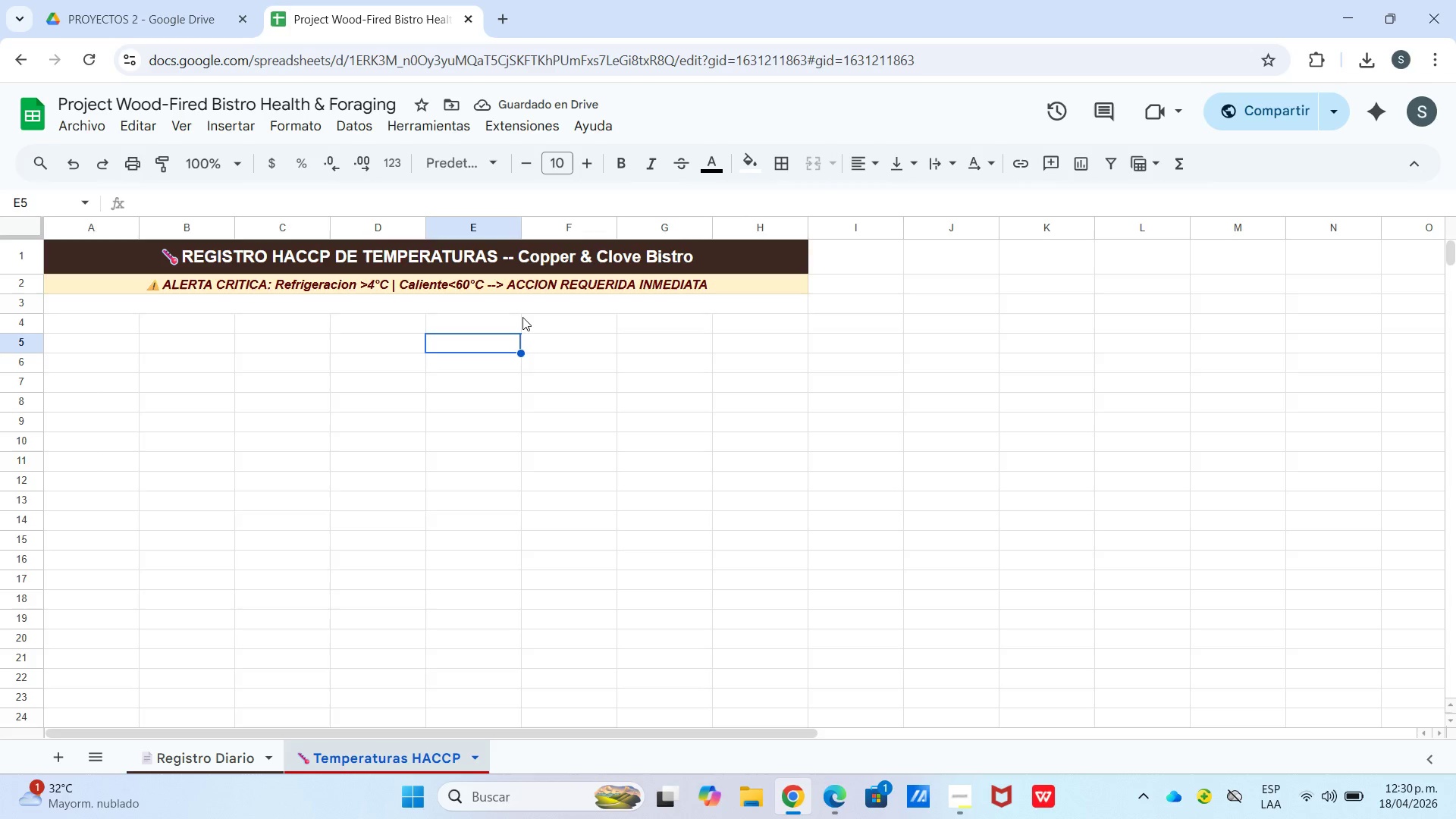 
left_click([523, 312])
 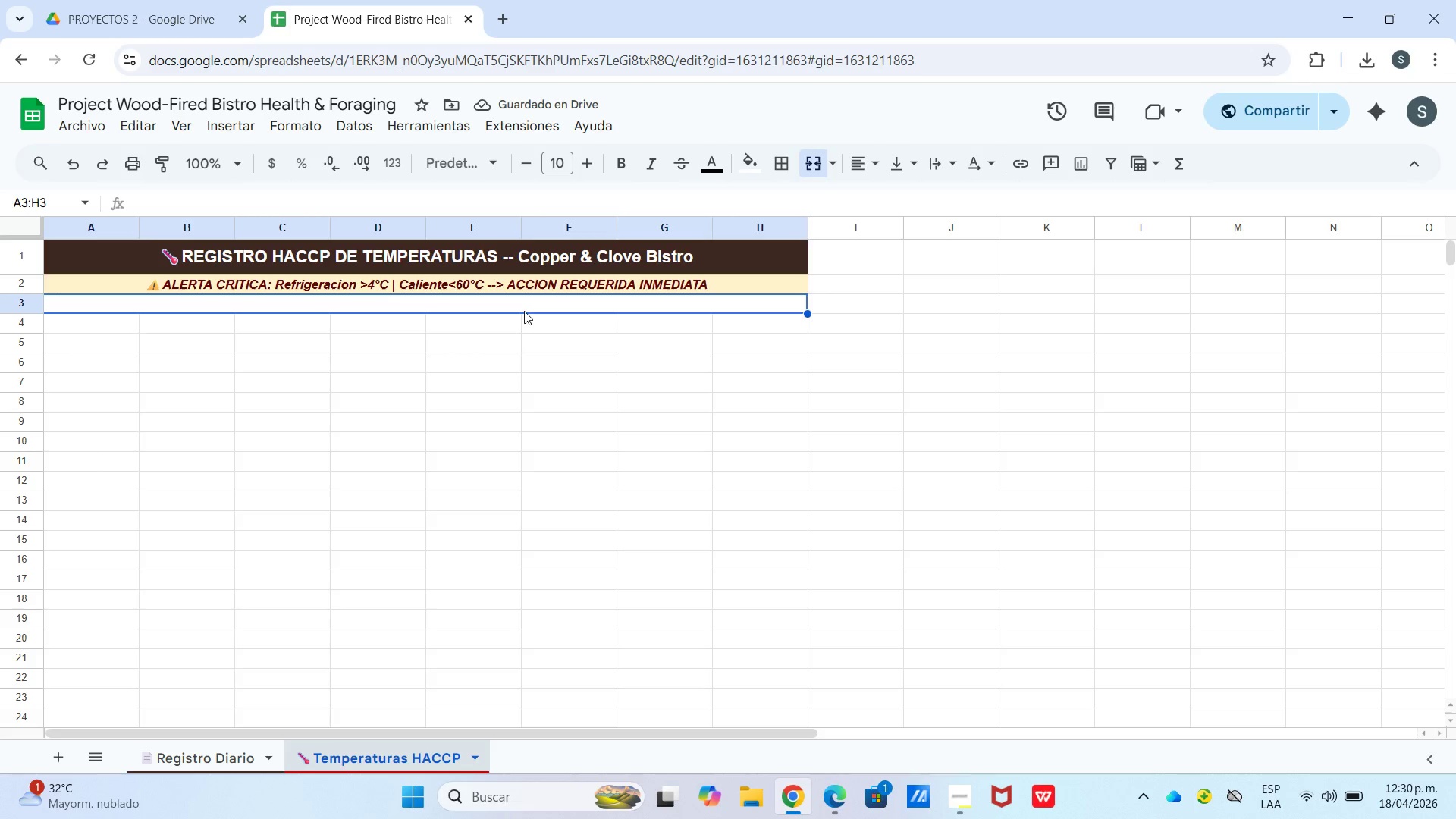 
double_click([522, 310])
 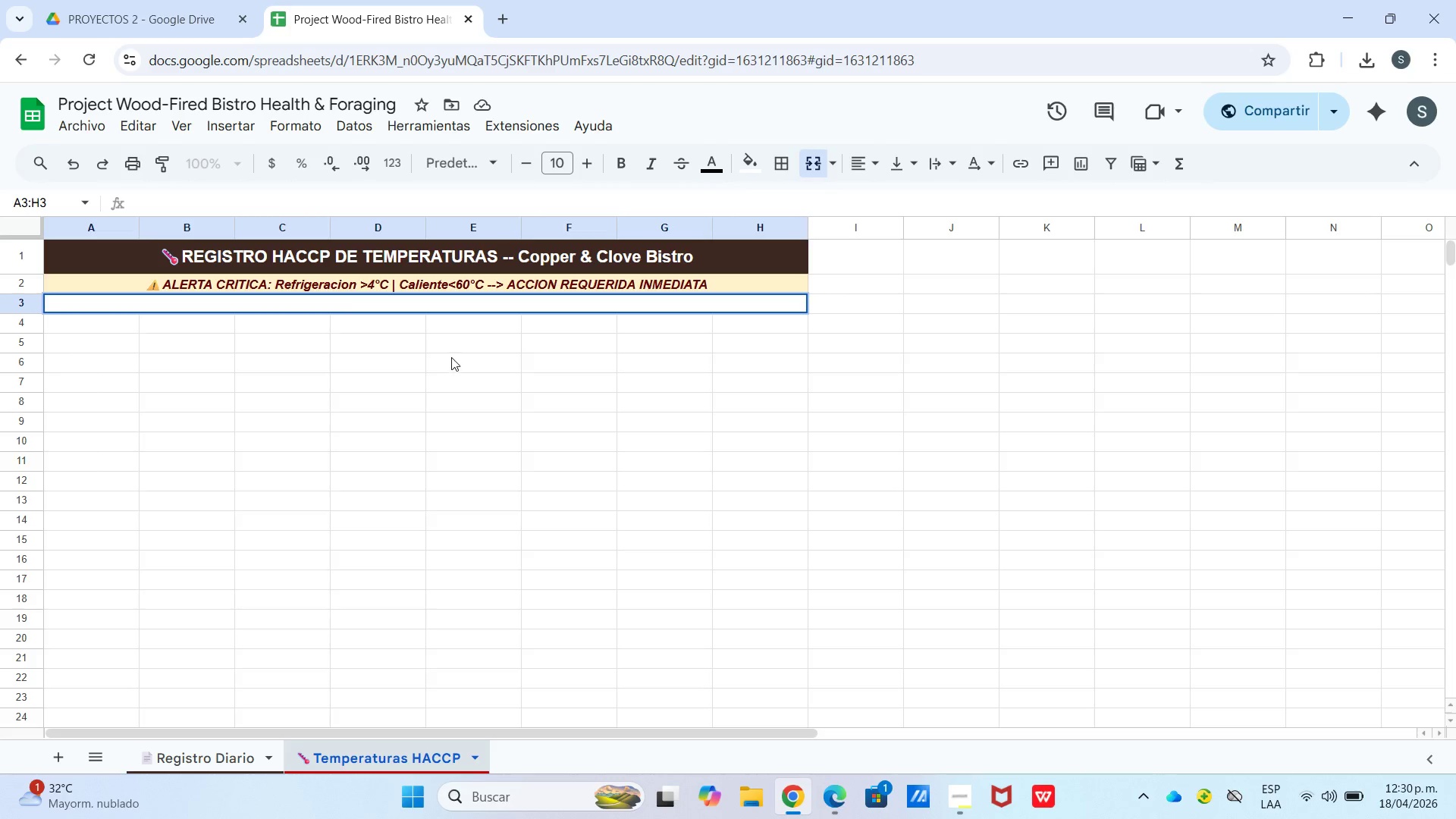 
left_click_drag(start_coordinate=[460, 349], to_coordinate=[460, 345])
 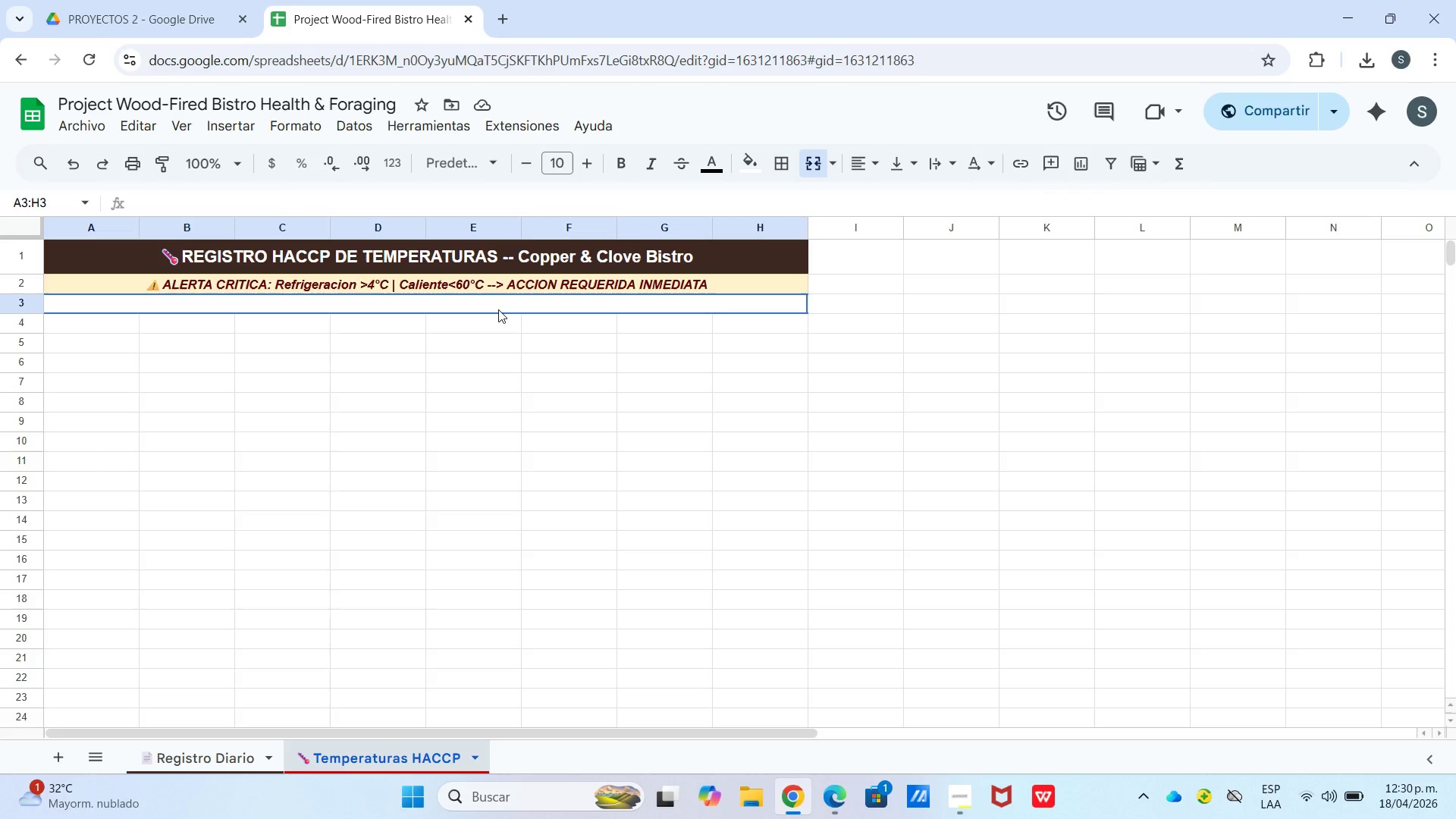 
double_click([498, 309])
 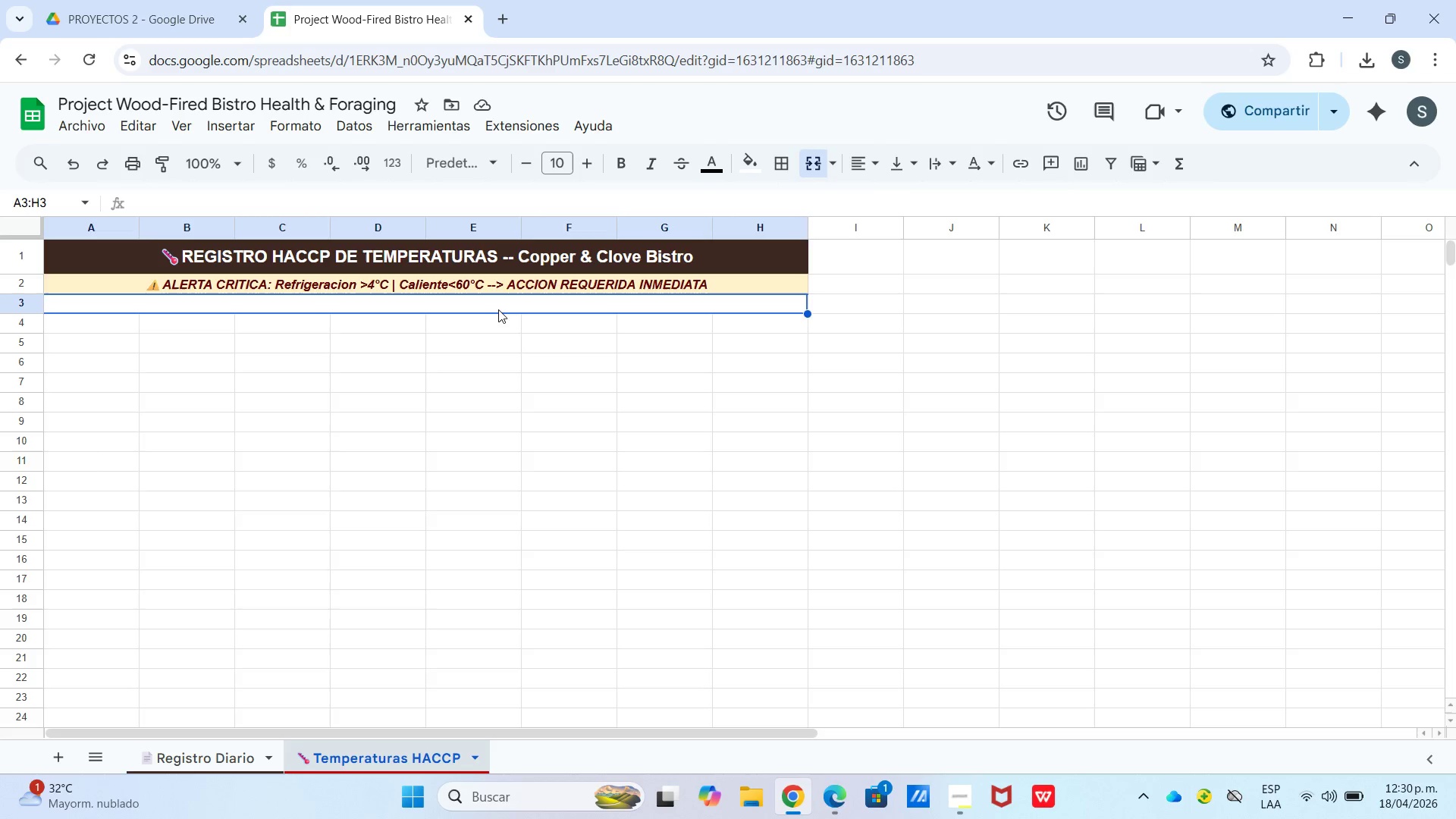 
triple_click([498, 309])
 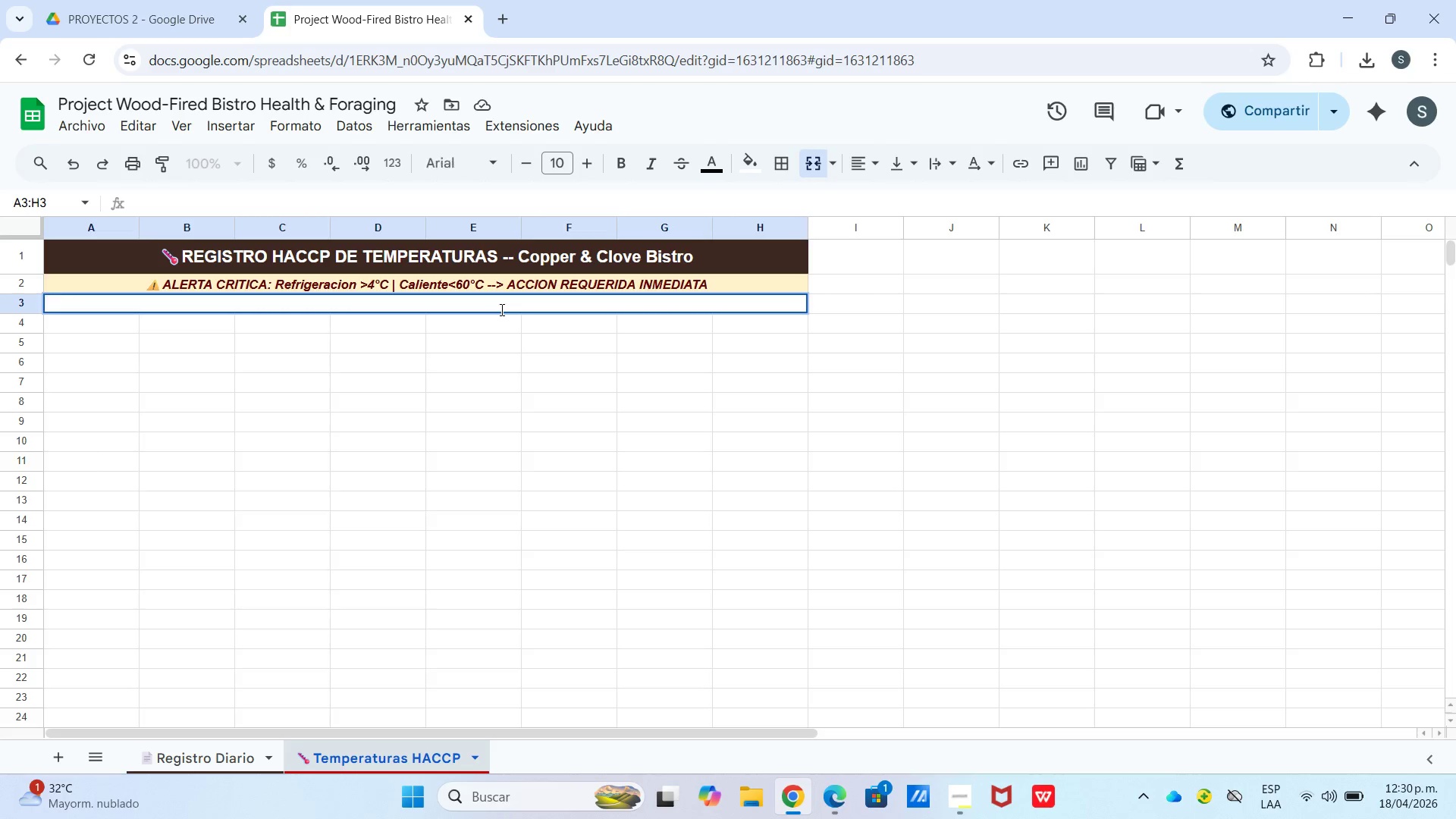 
triple_click([500, 309])
 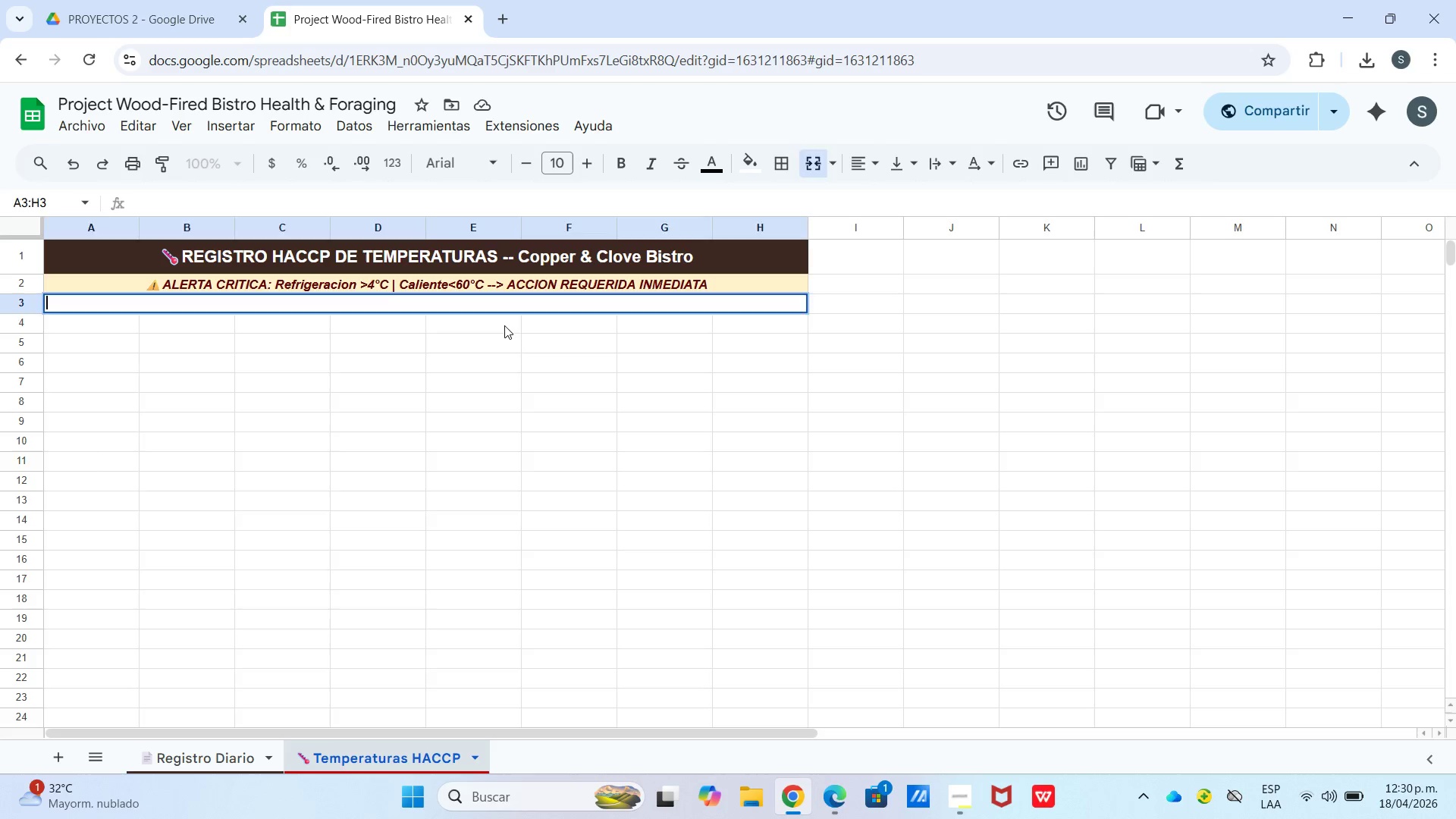 
triple_click([504, 325])
 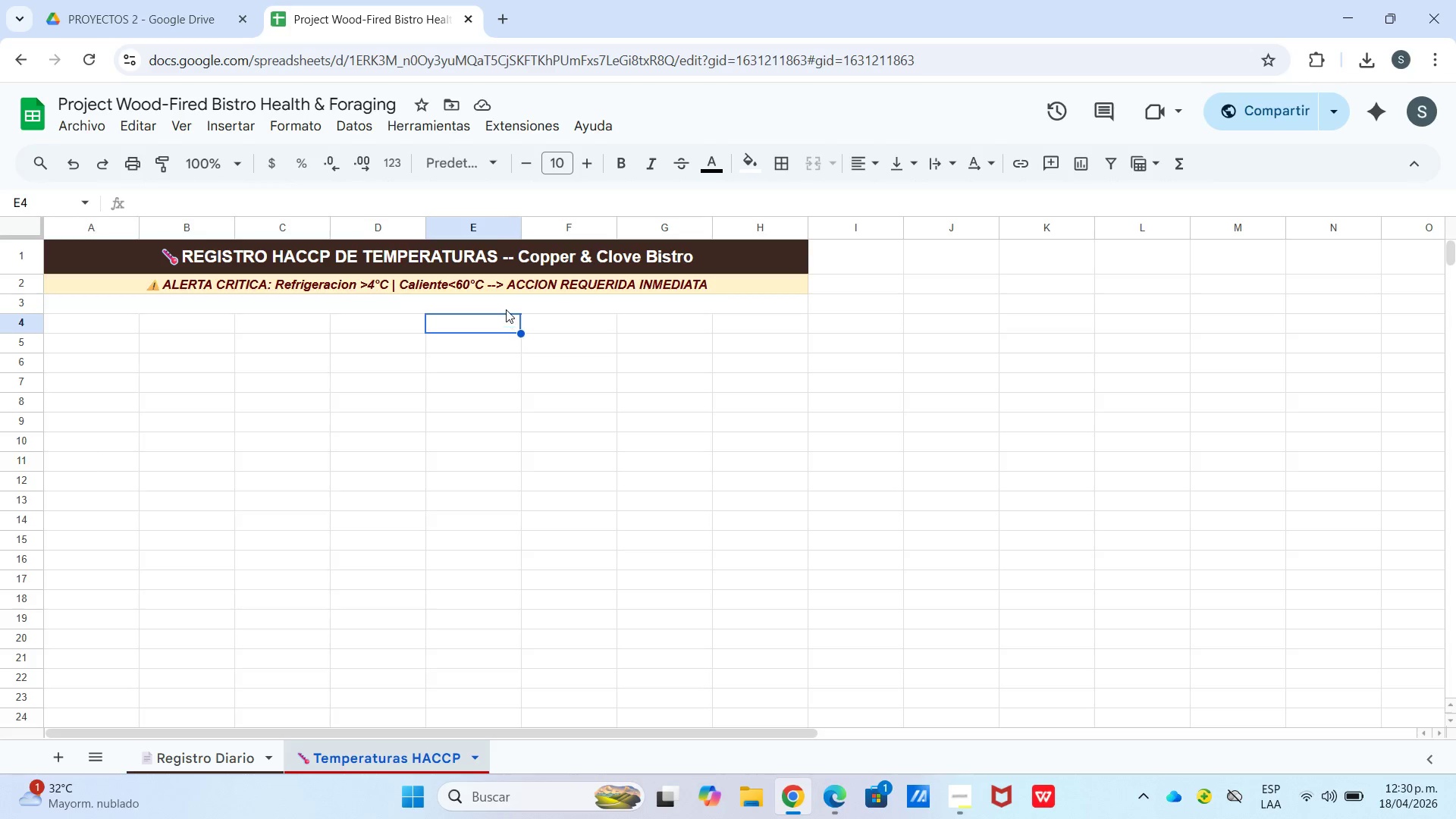 
triple_click([506, 309])
 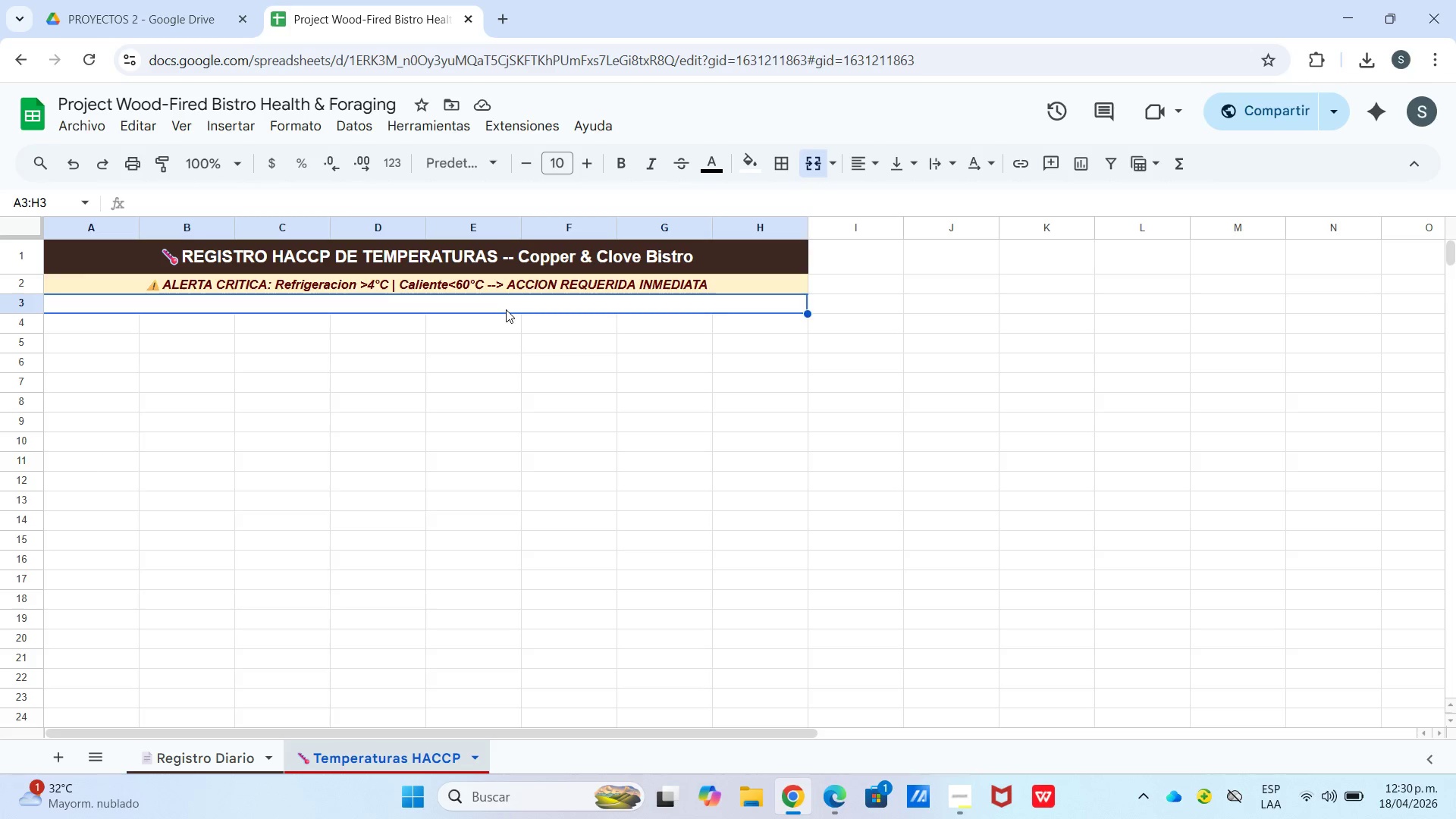 
triple_click([506, 309])
 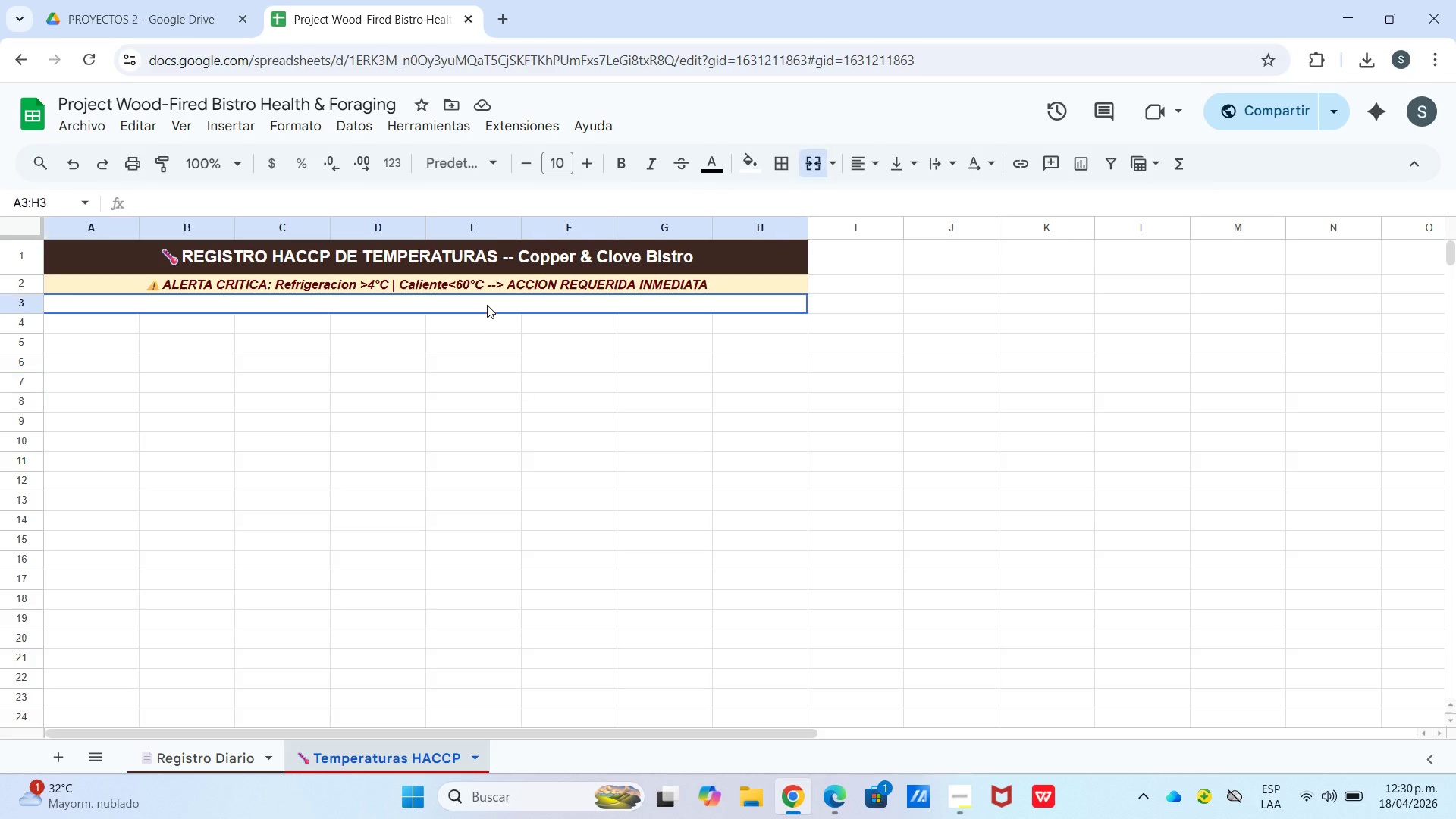 
left_click([60, 328])
 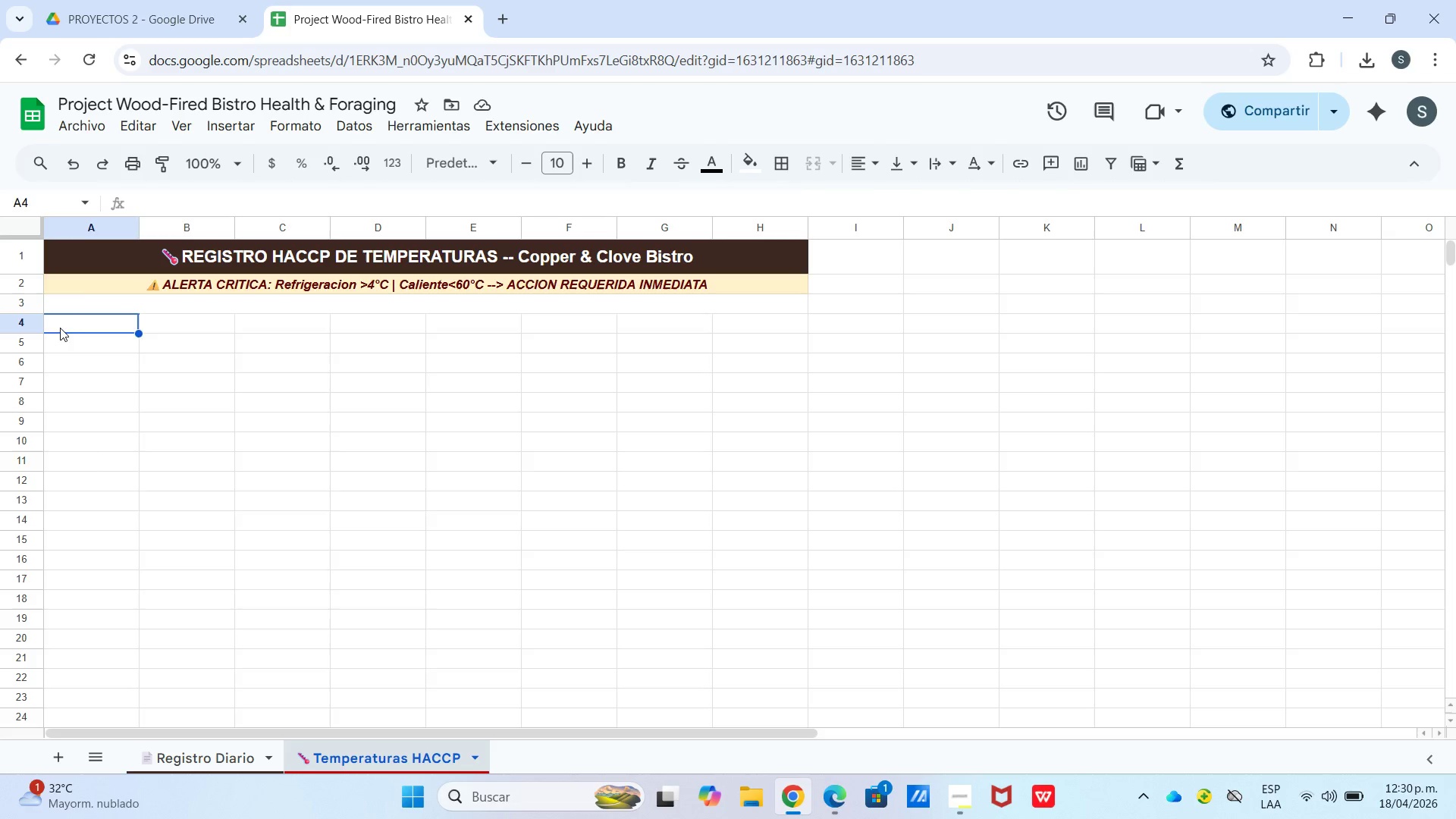 
left_click_drag(start_coordinate=[61, 328], to_coordinate=[780, 327])
 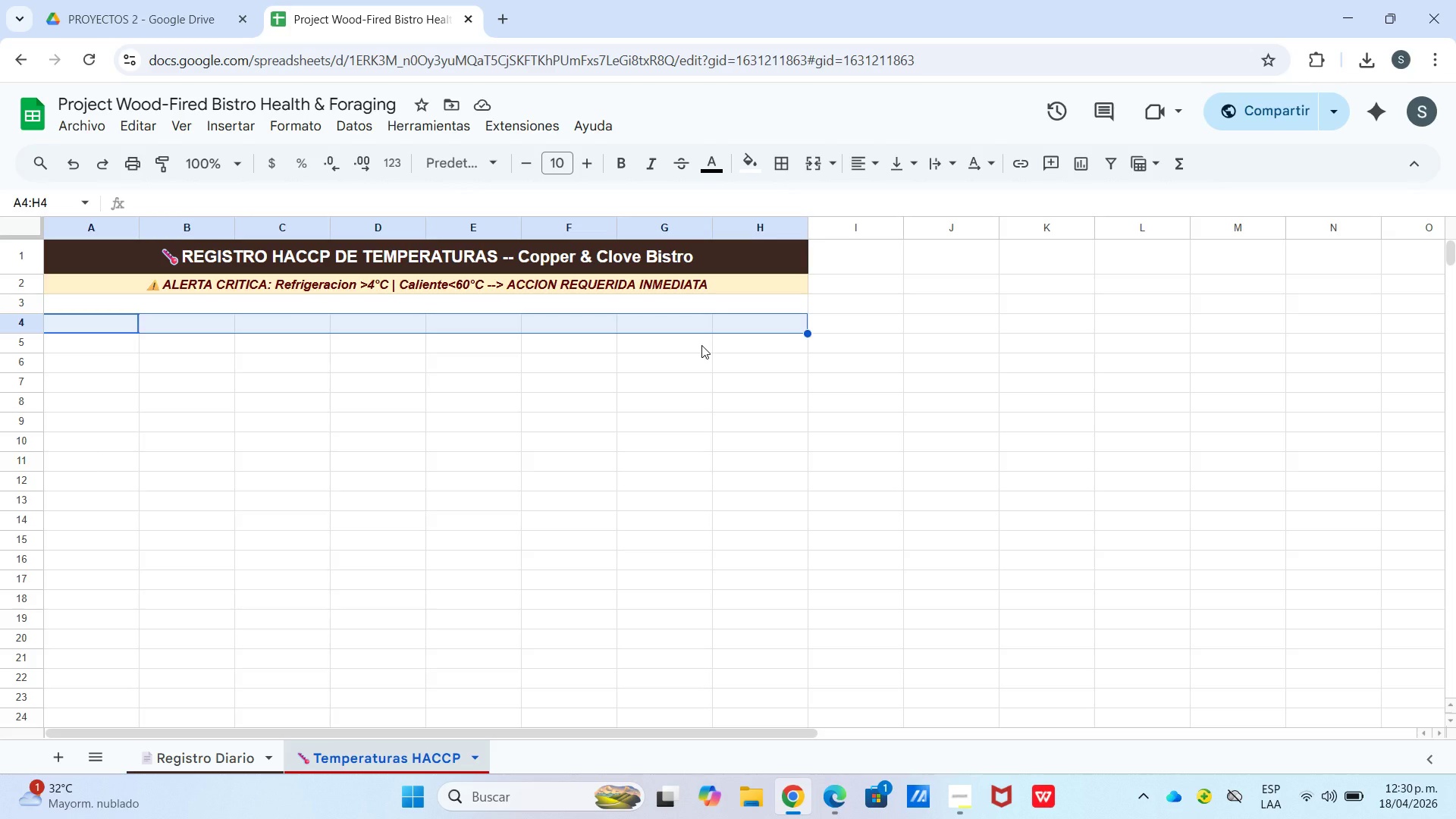 
wait(11.48)
 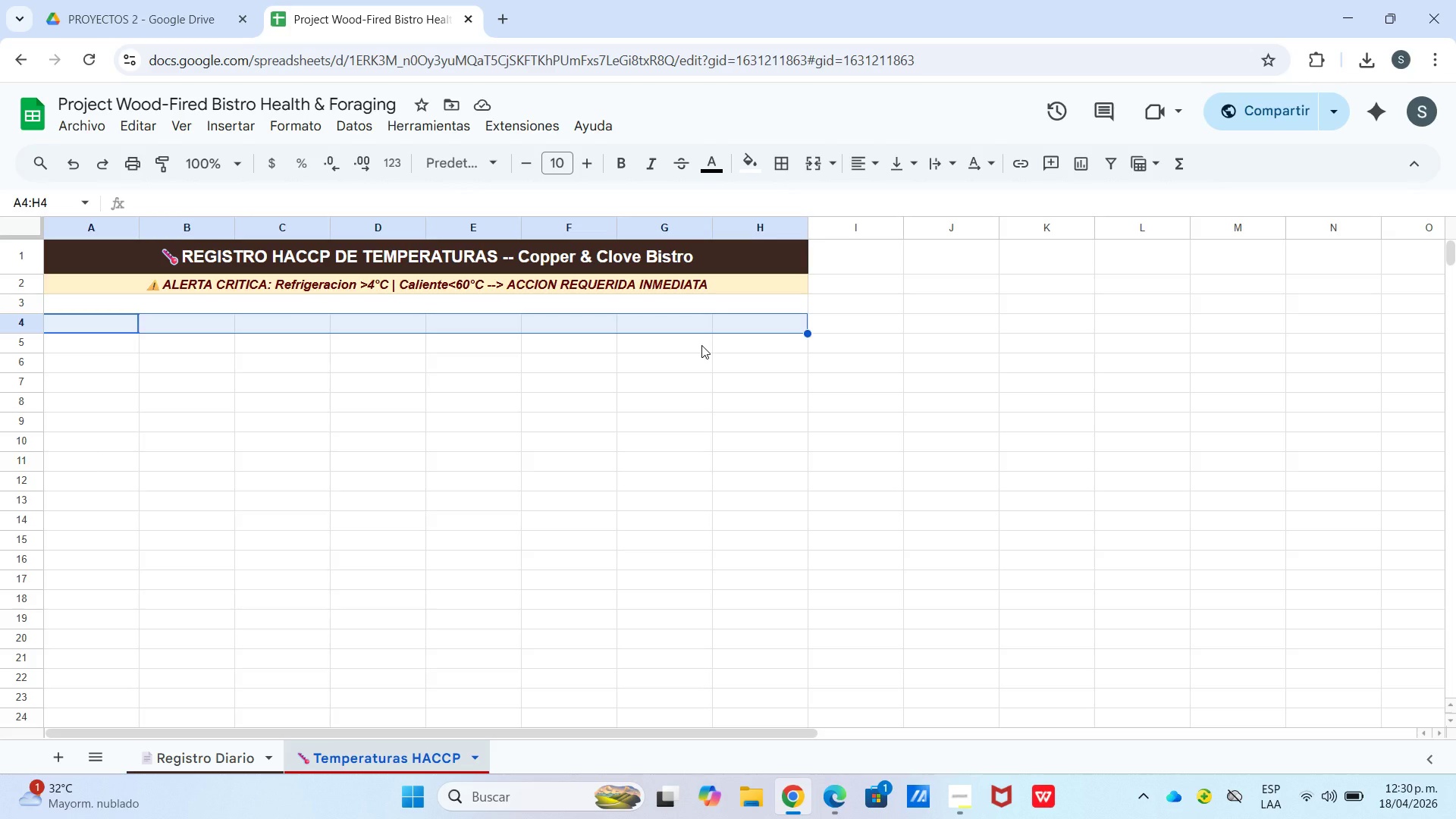 
left_click([121, 328])
 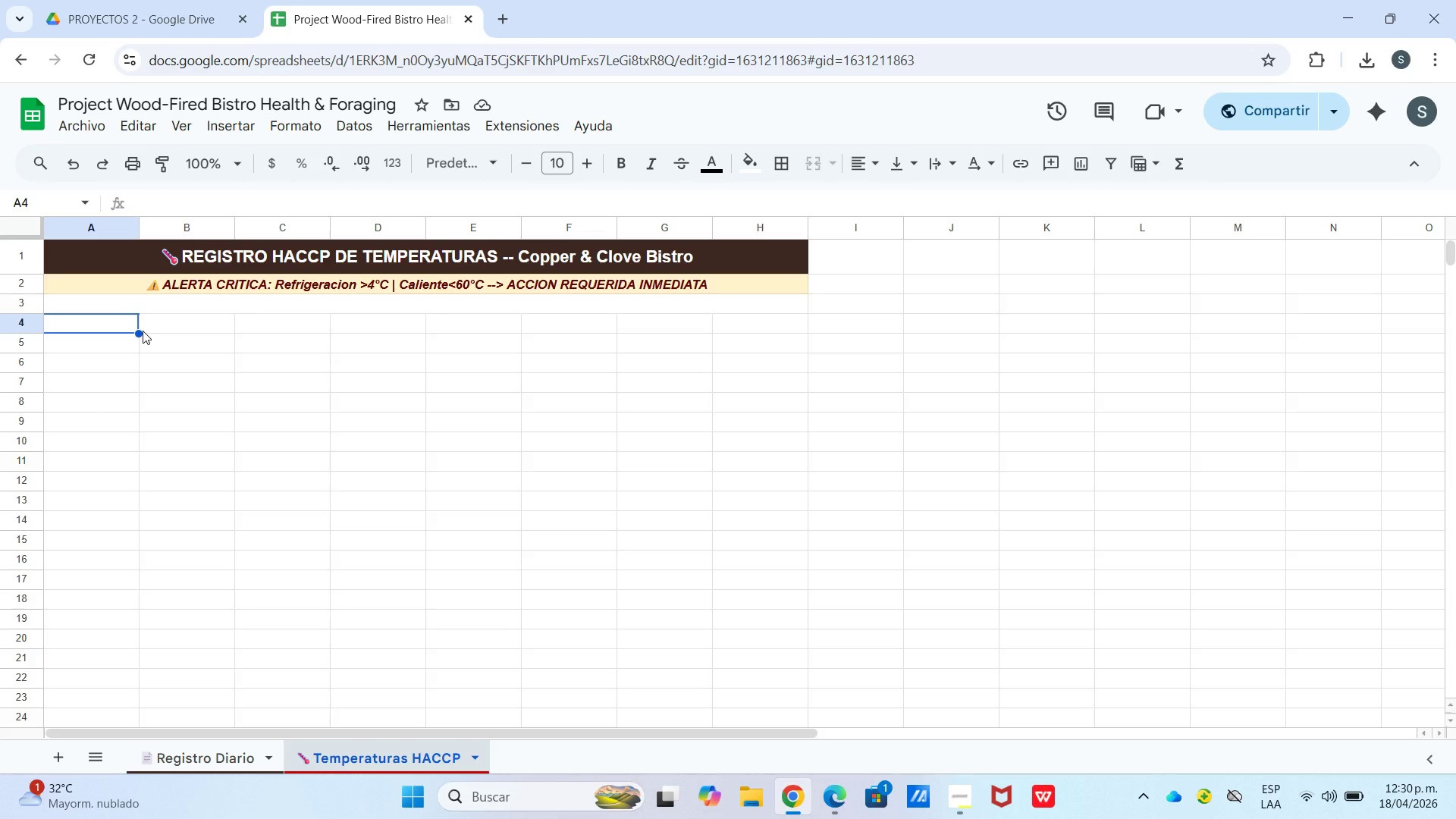 
wait(12.49)
 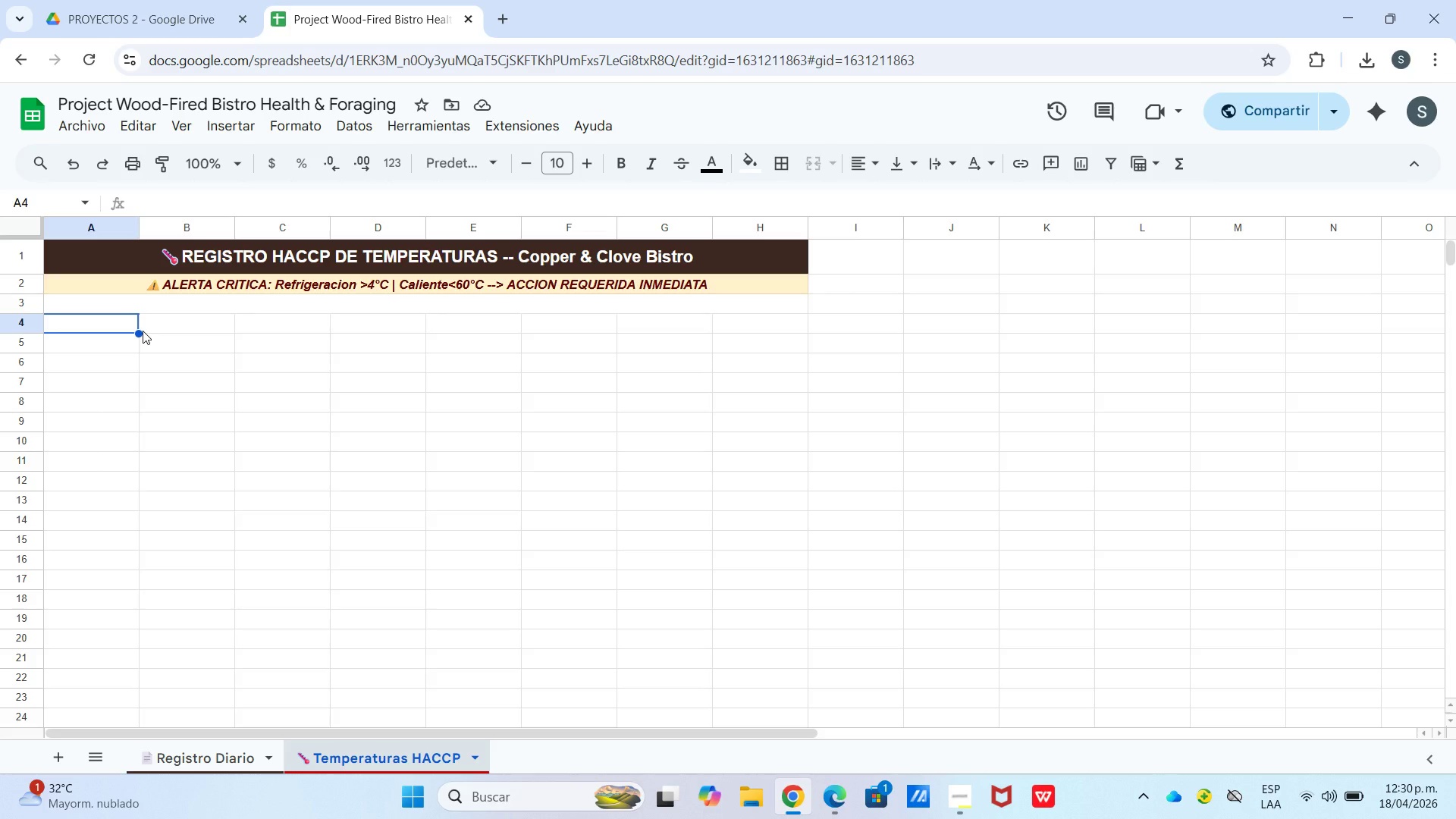 
type(F)
key(Backspace)
type(fECHA)
 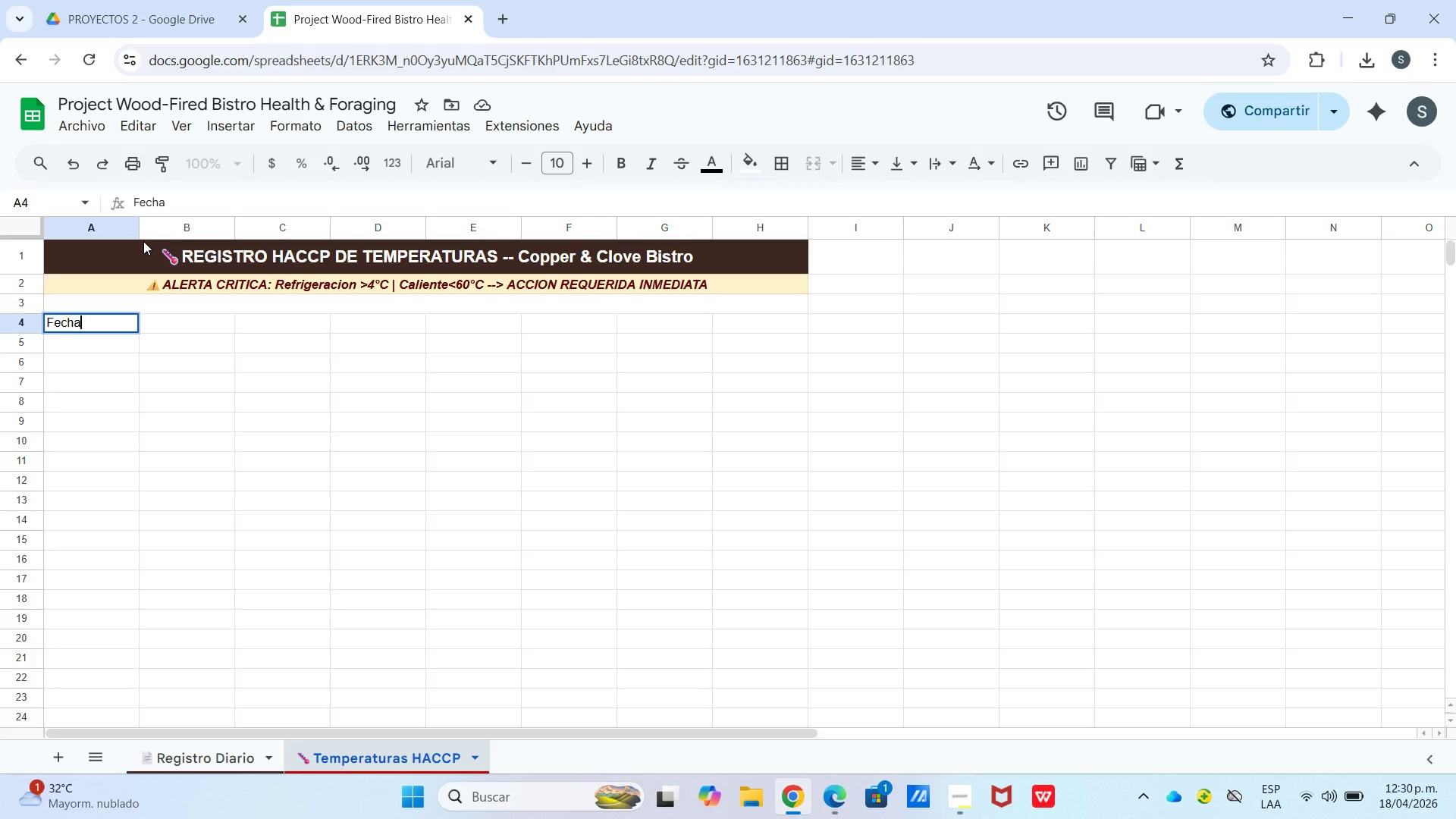 
wait(7.51)
 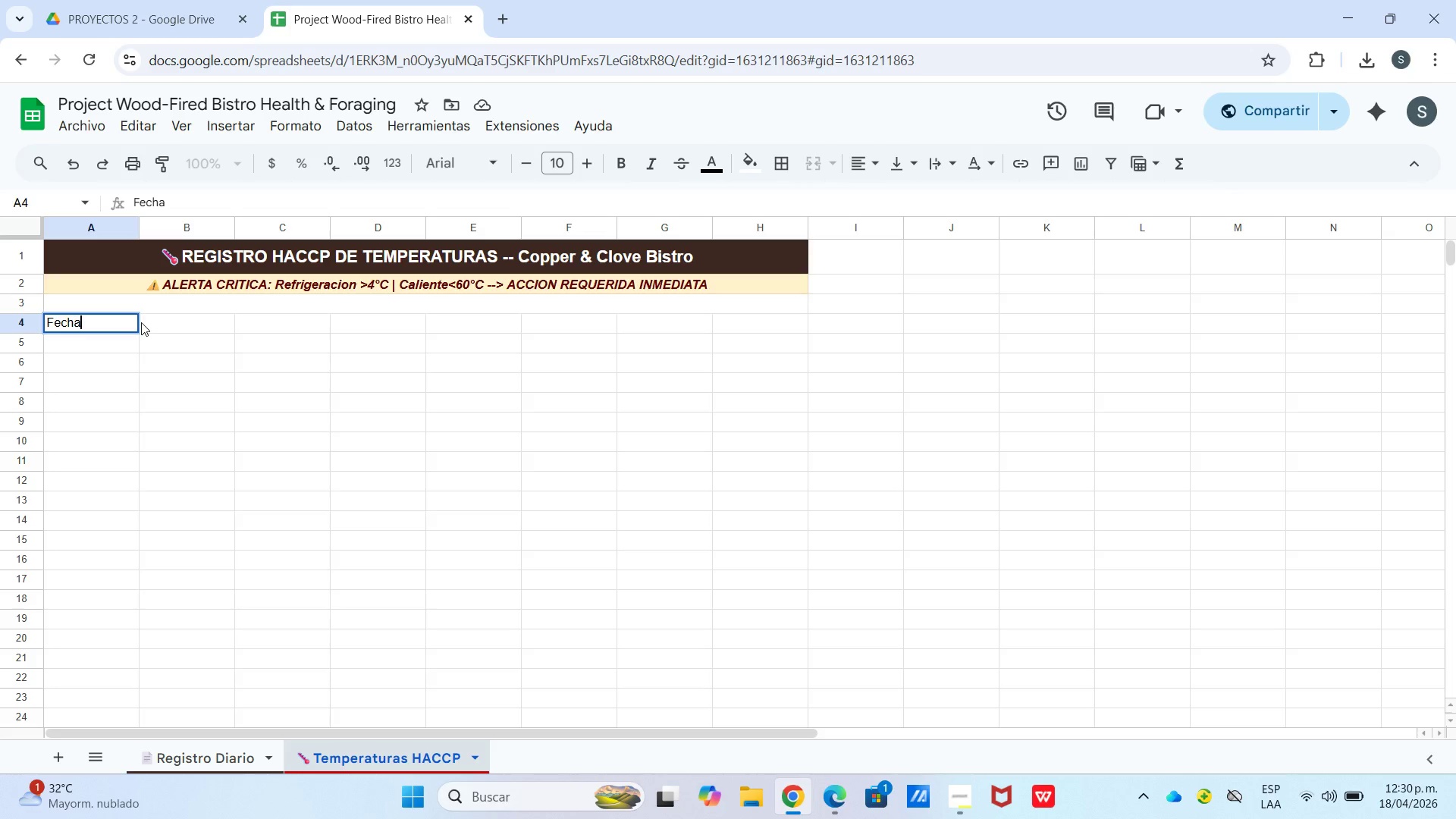 
key(ArrowRight)
 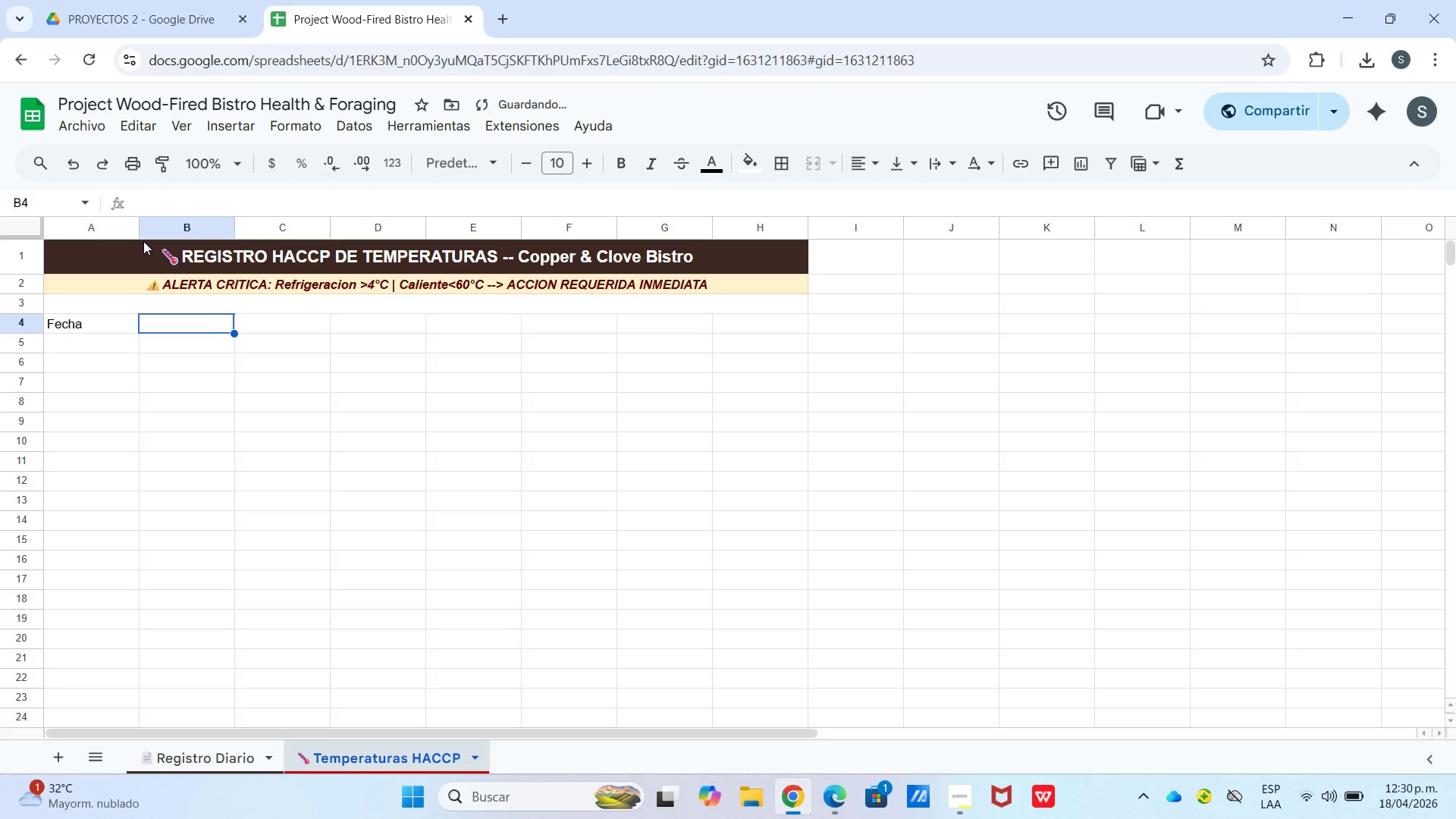 
type(Turno)
 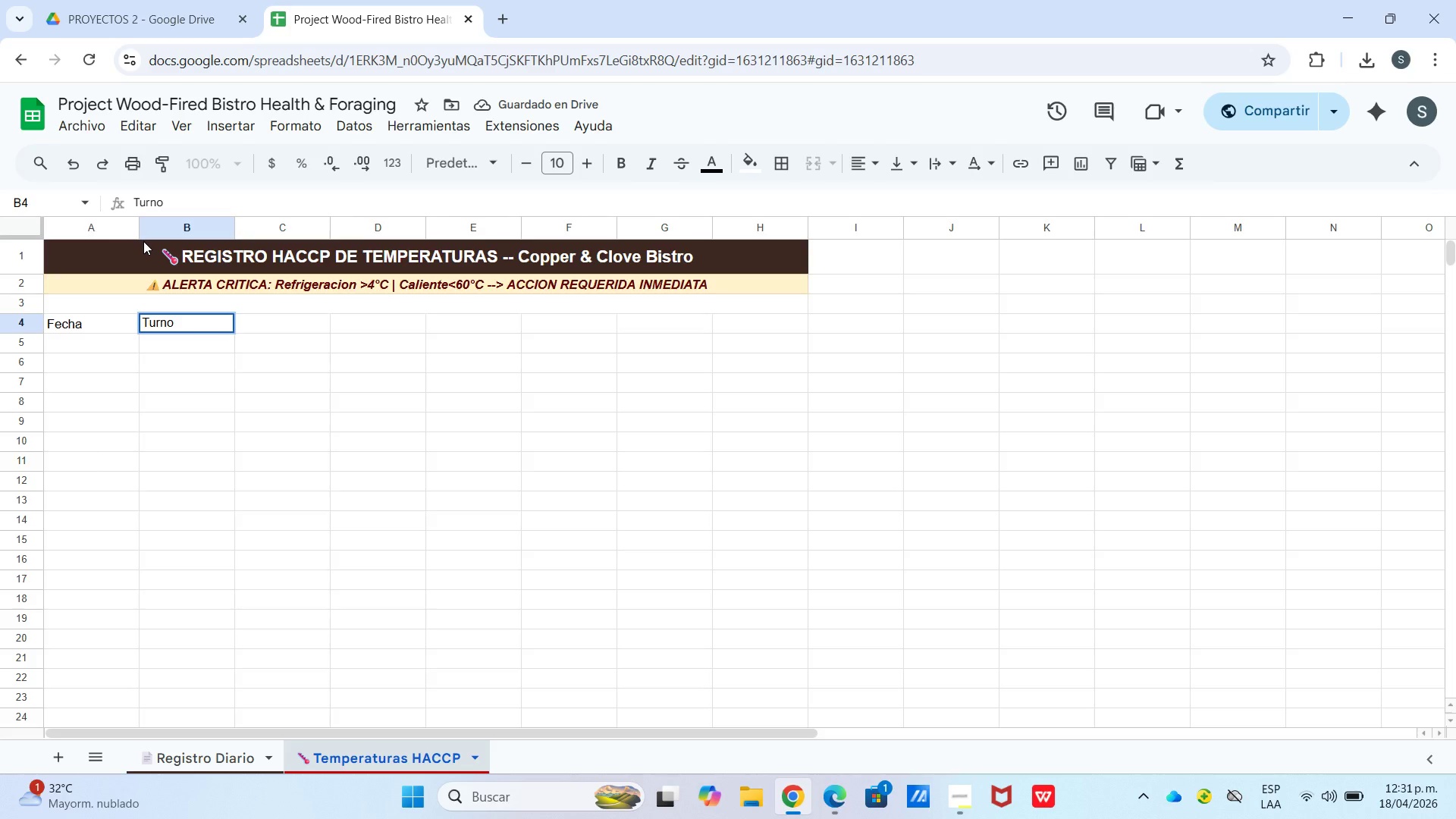 
key(ArrowRight)
 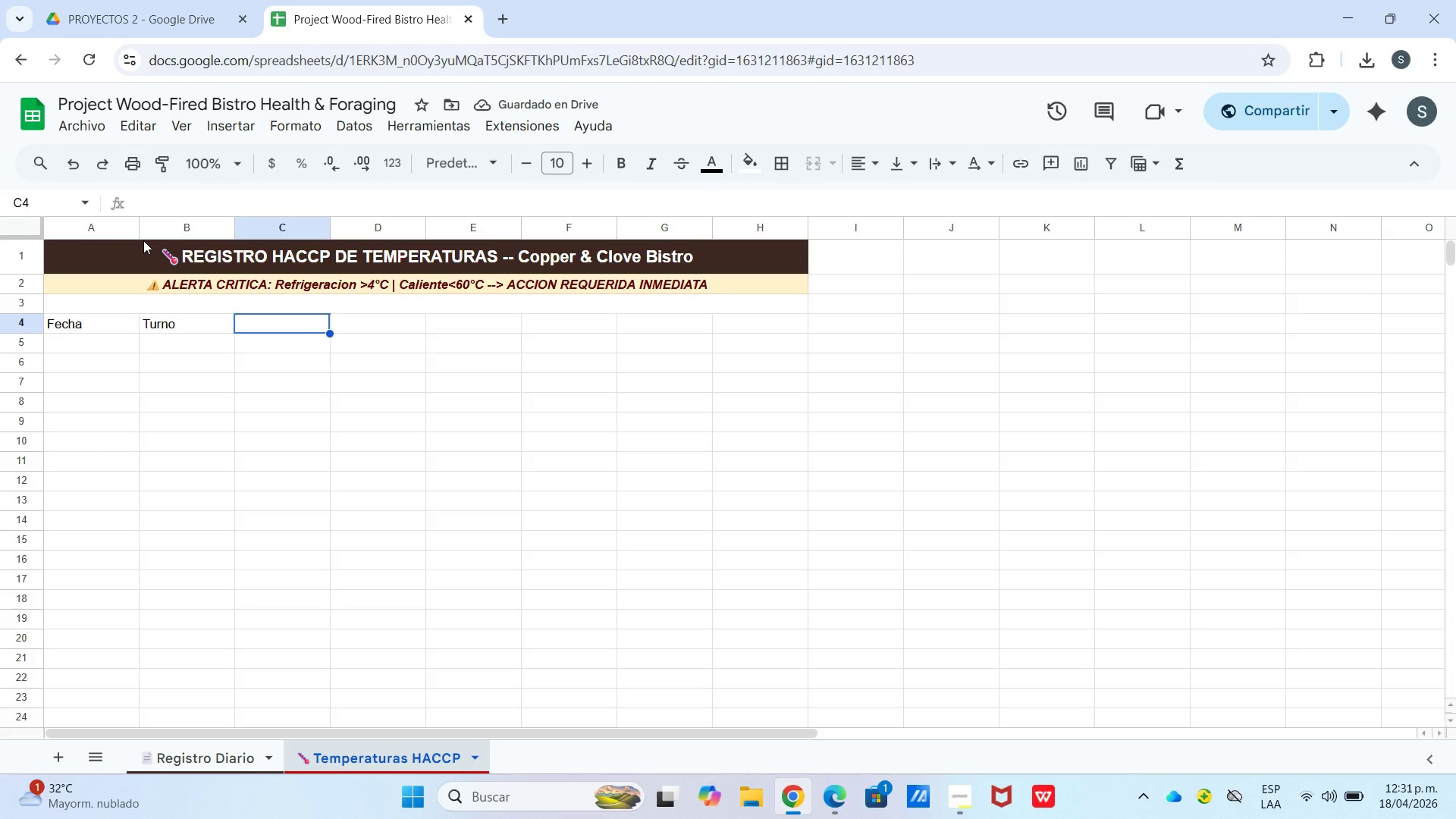 
wait(6.11)
 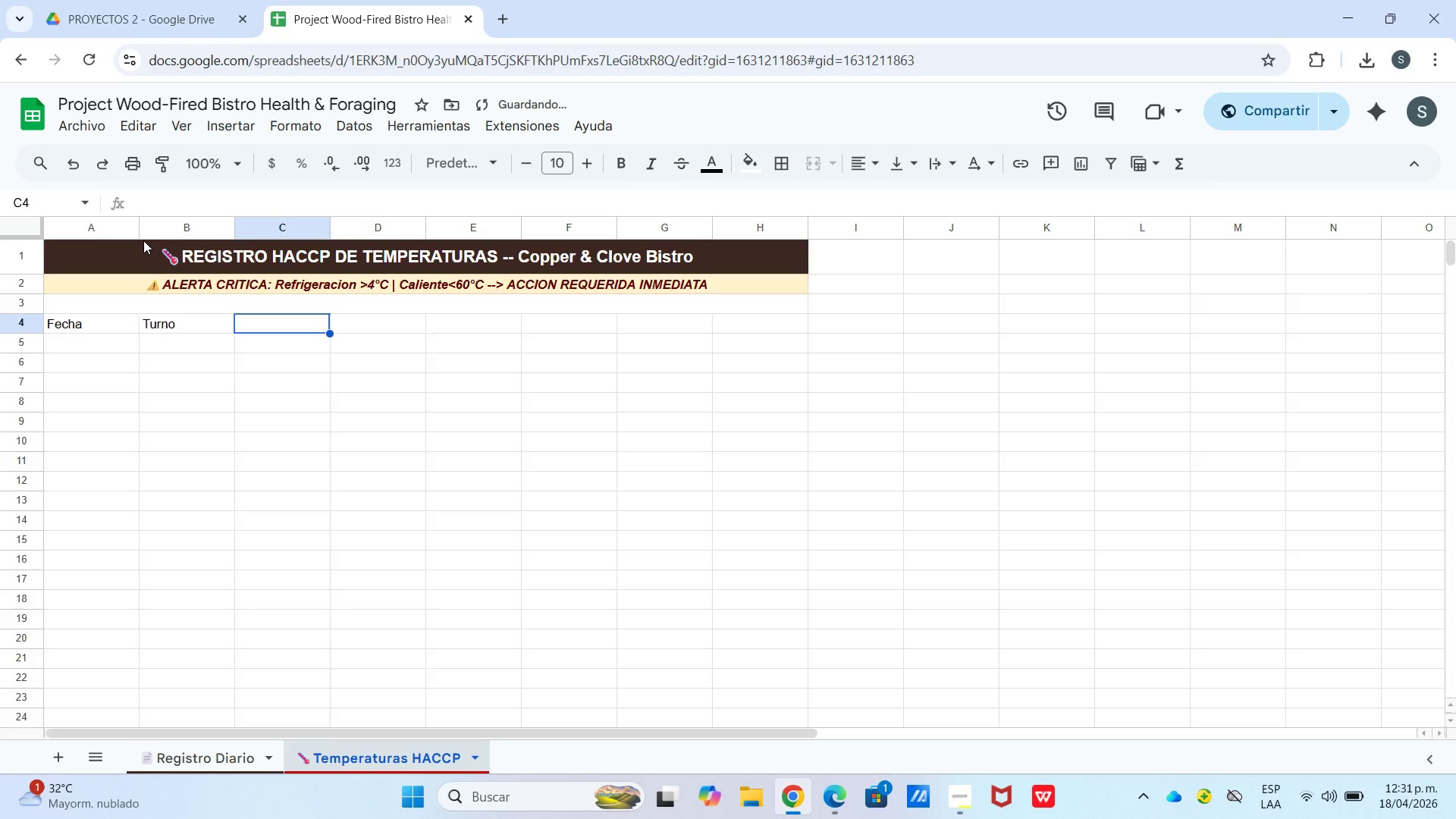 
type(Estacon)
key(Backspace)
key(Backspace)
type(ion)
 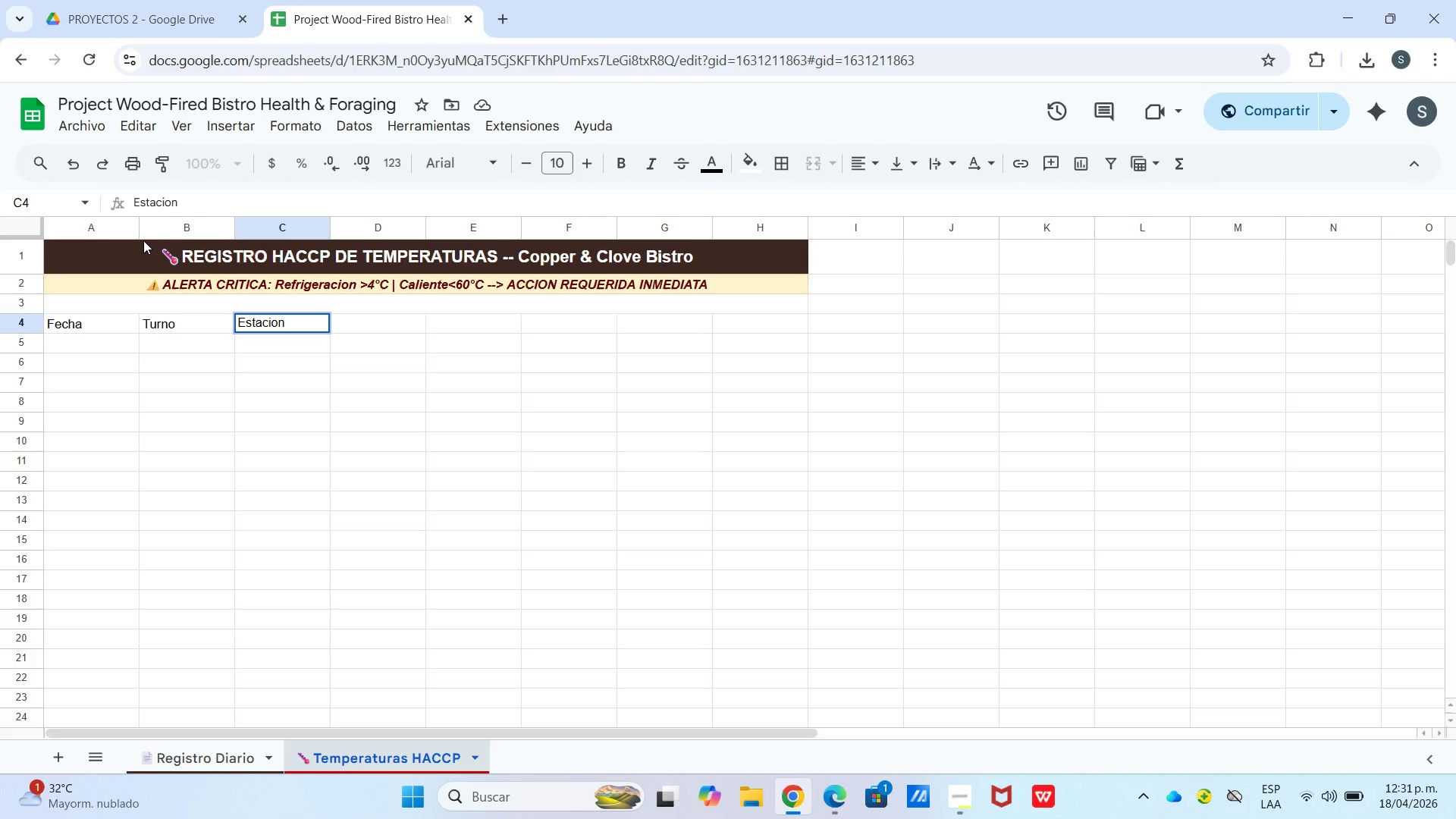 
key(ArrowRight)
 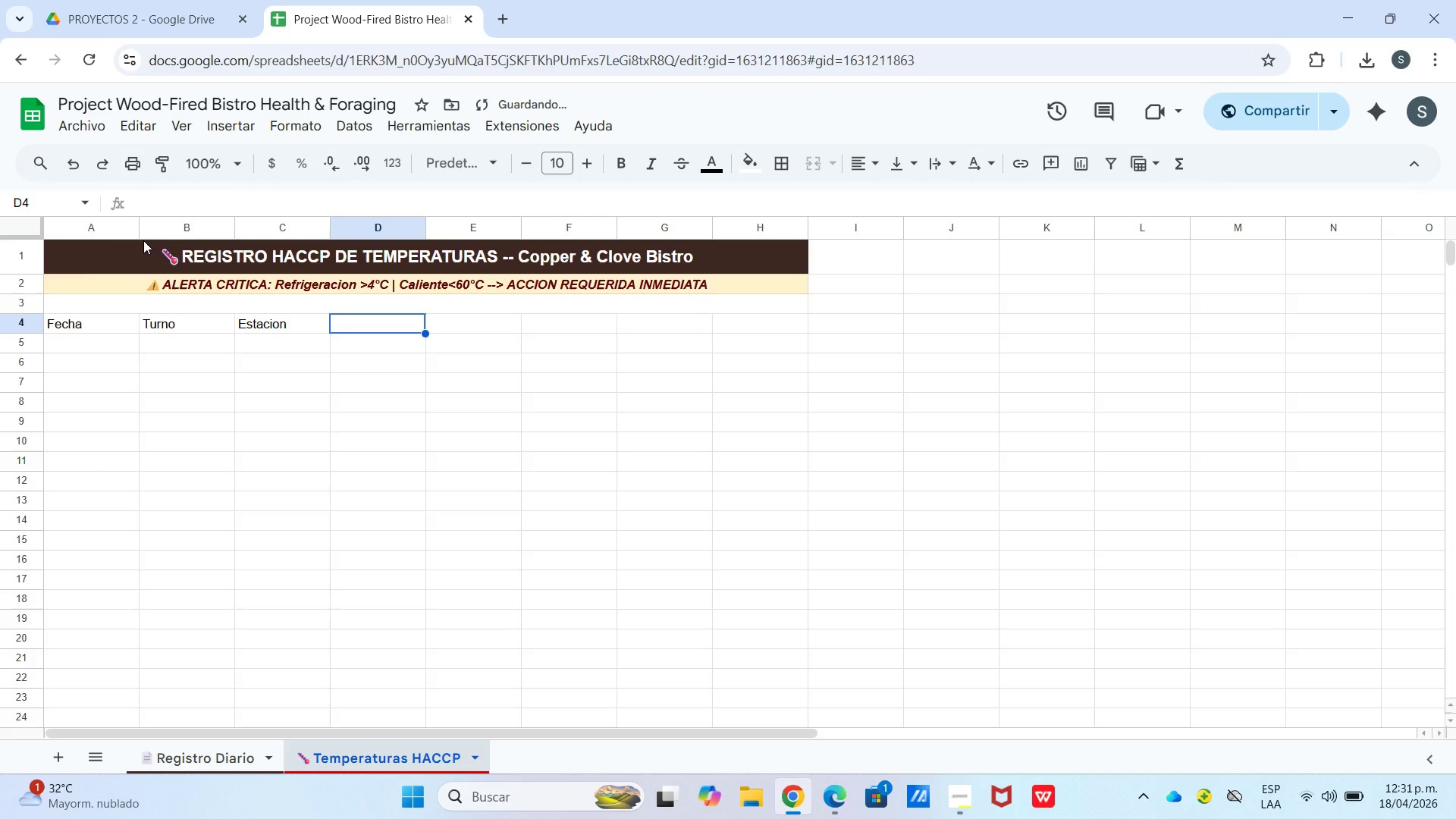 
type(Unidad |)
key(Backspace)
 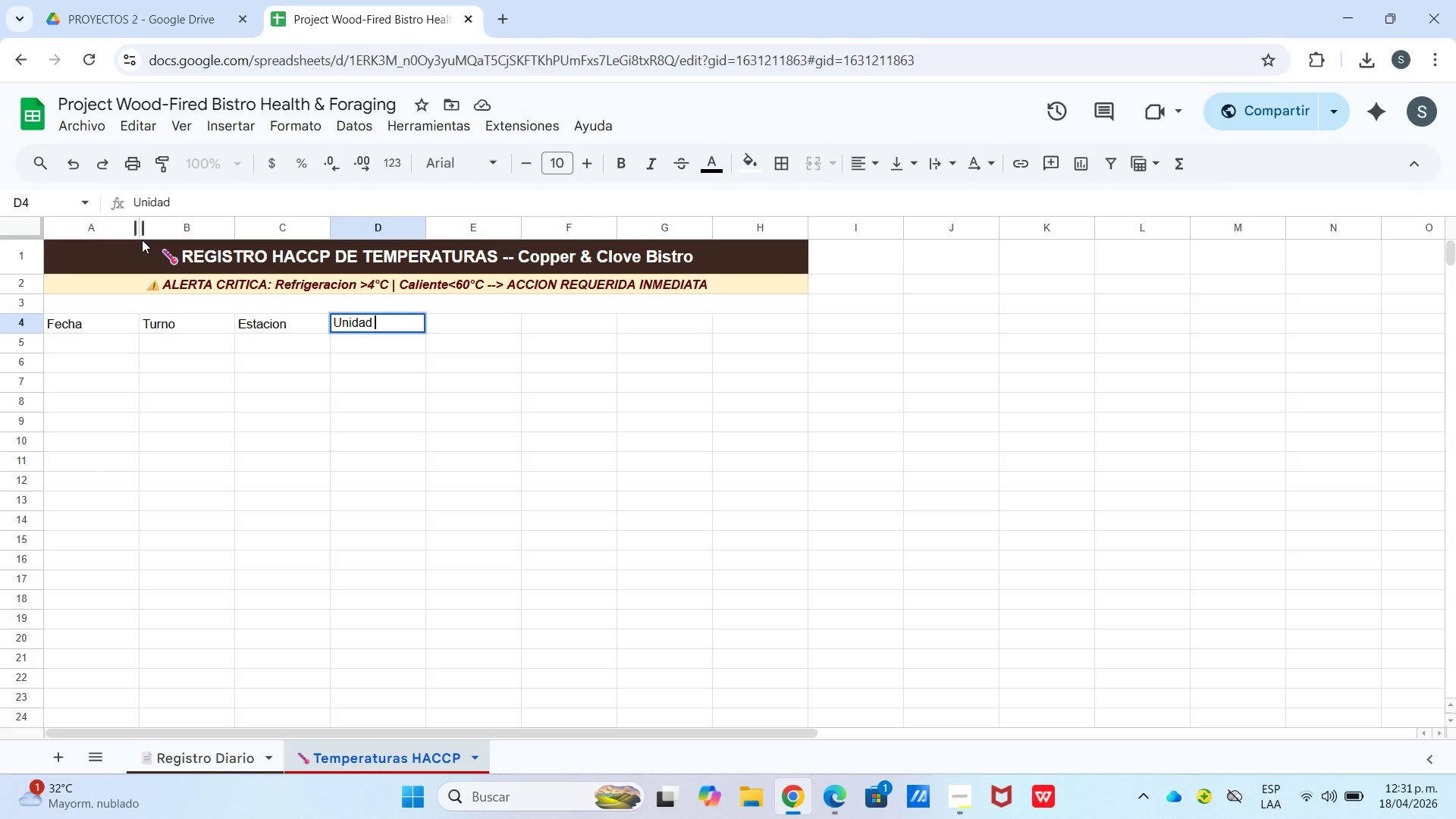 
key(Control+7)
 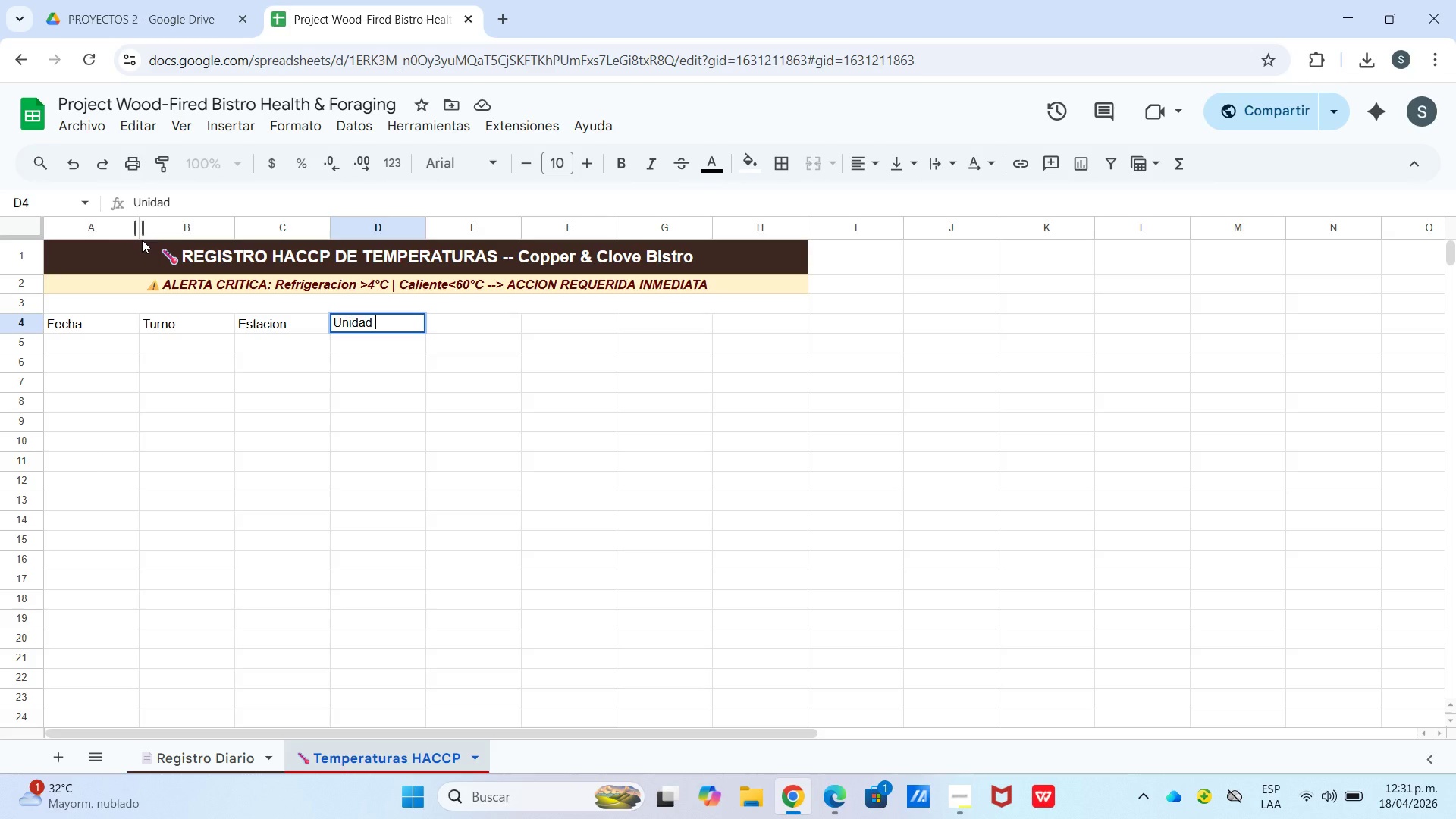 
type(& Equipo)
 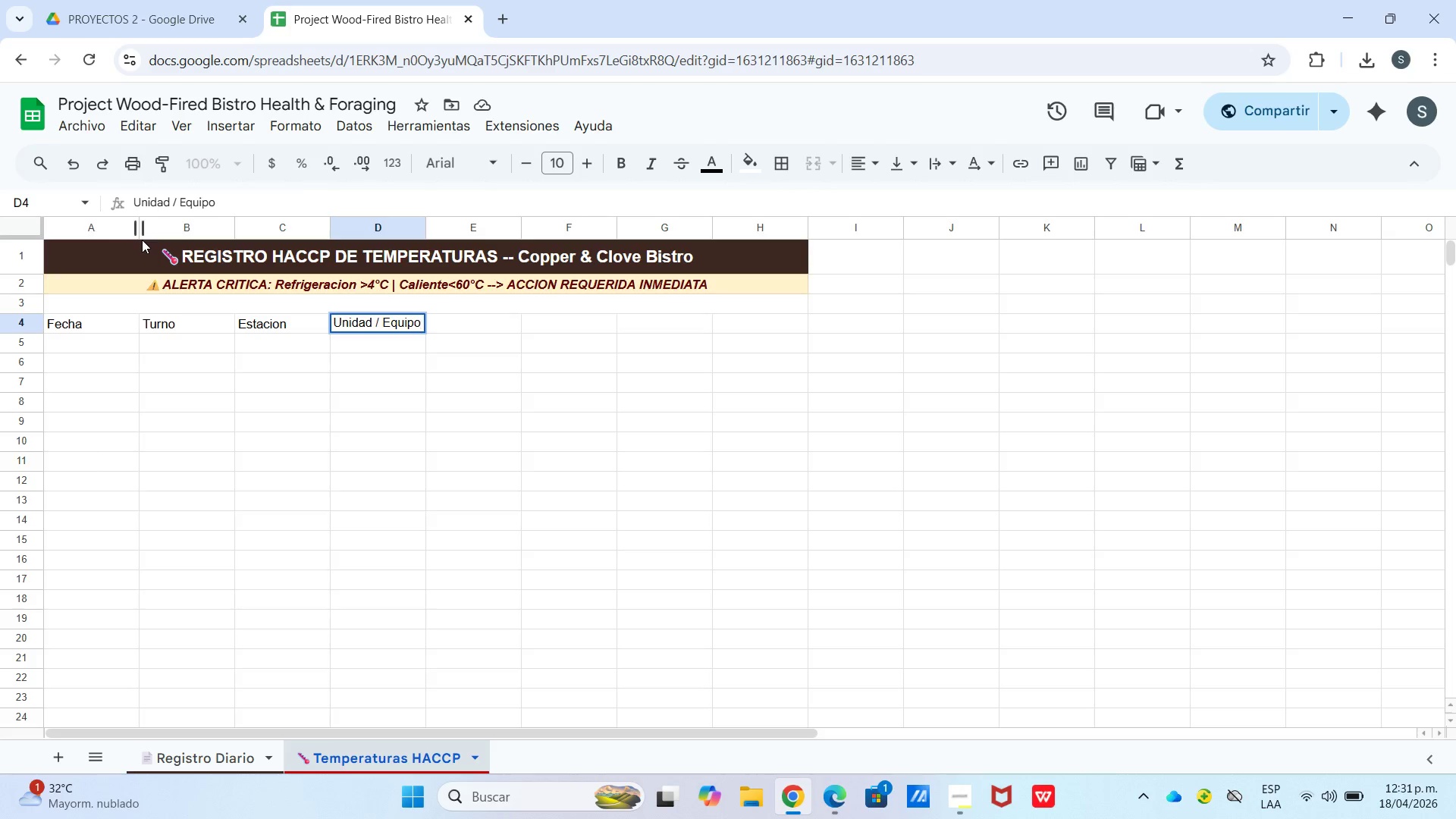 
key(ArrowRight)
 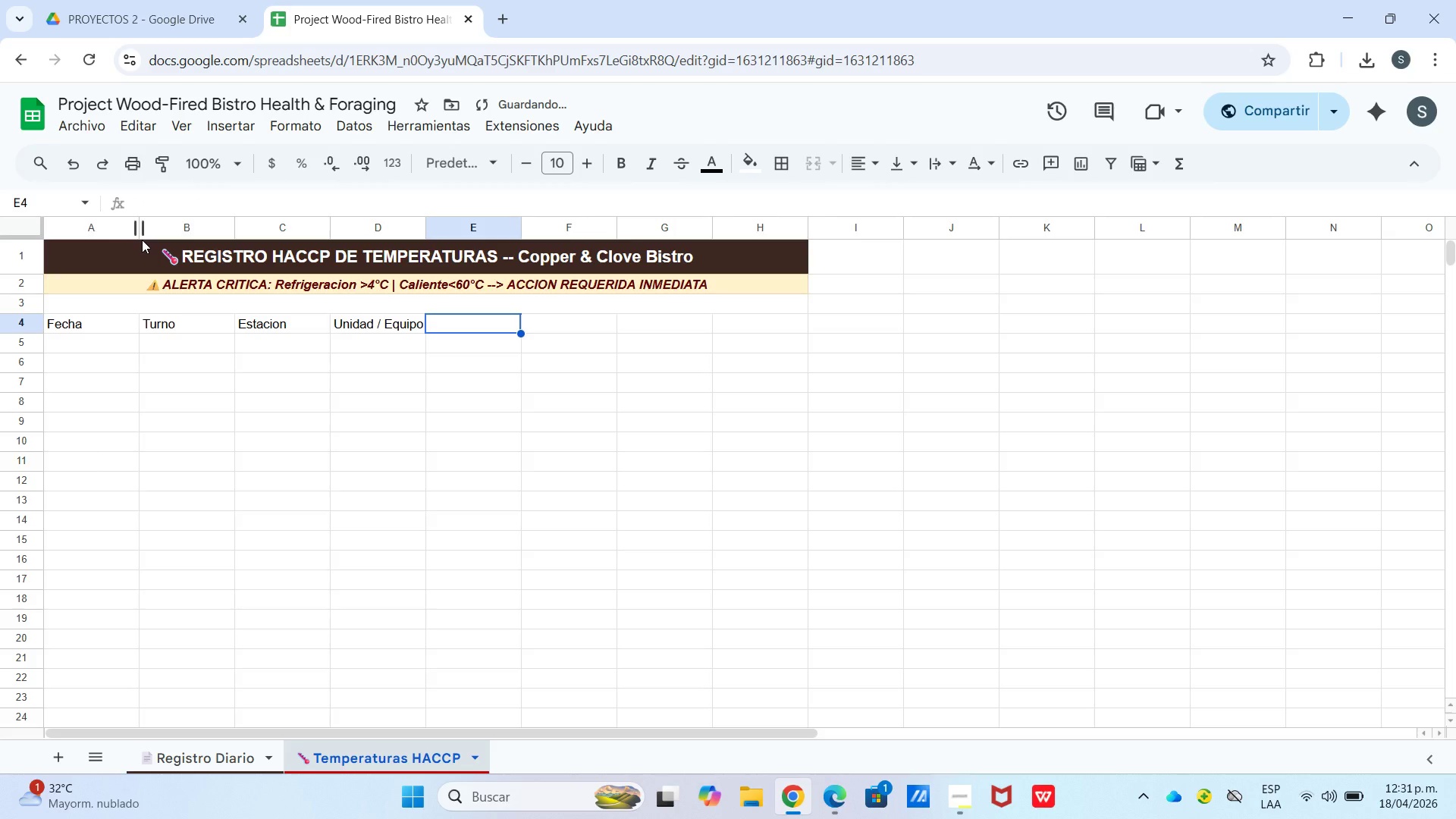 
type(Temp.)
 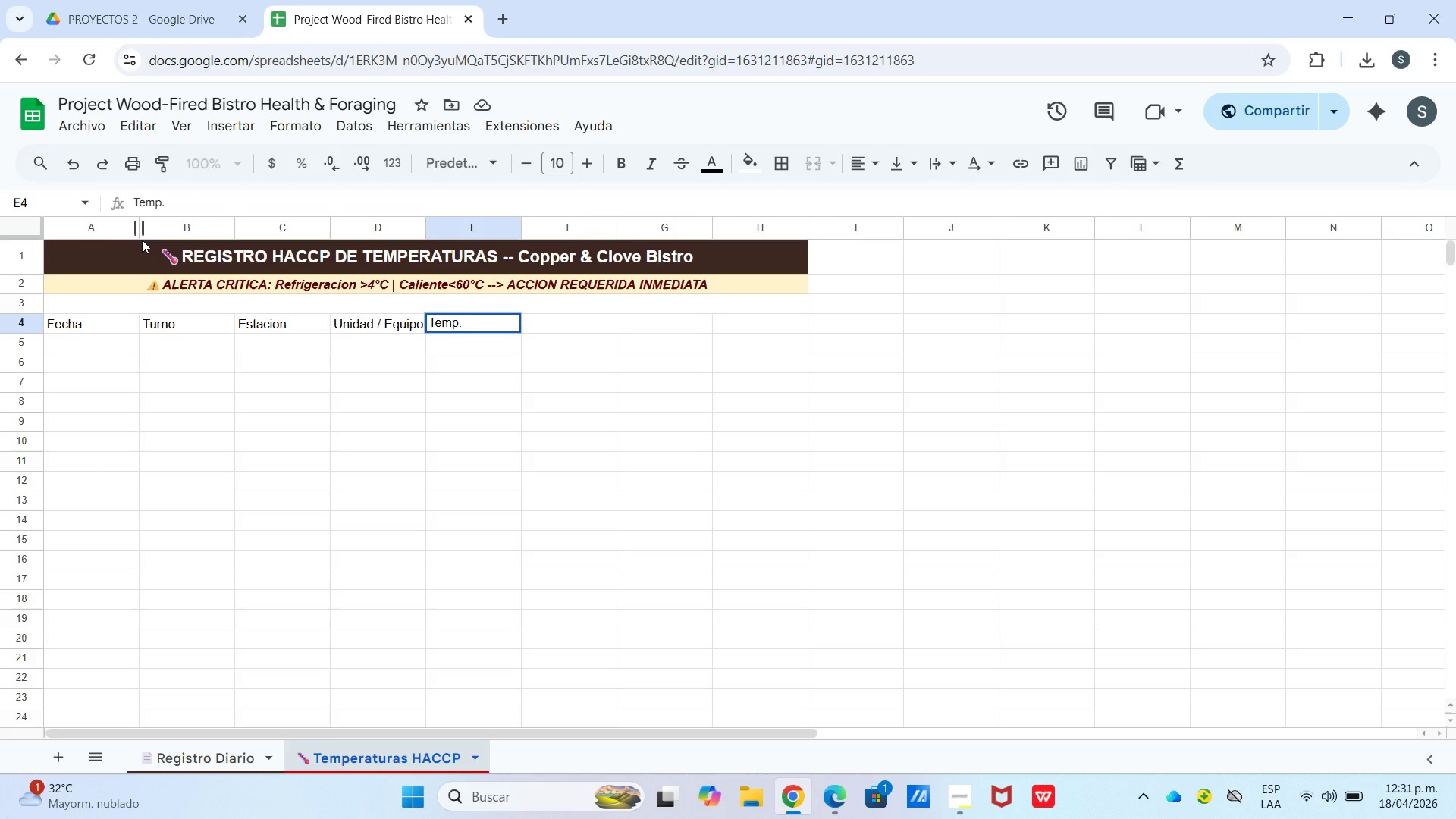 
key(Control+Enter)
 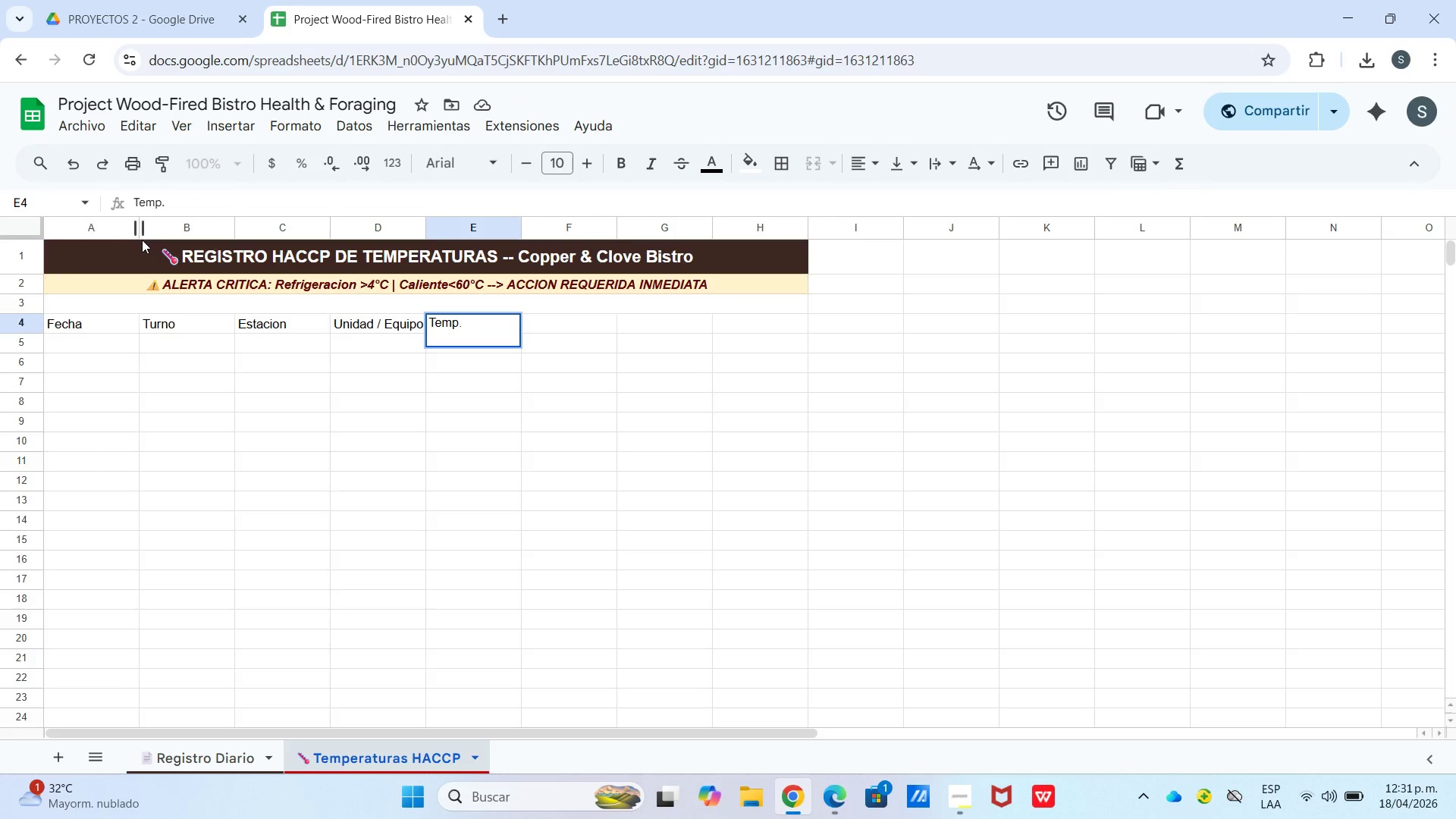 
type(Registrada)
 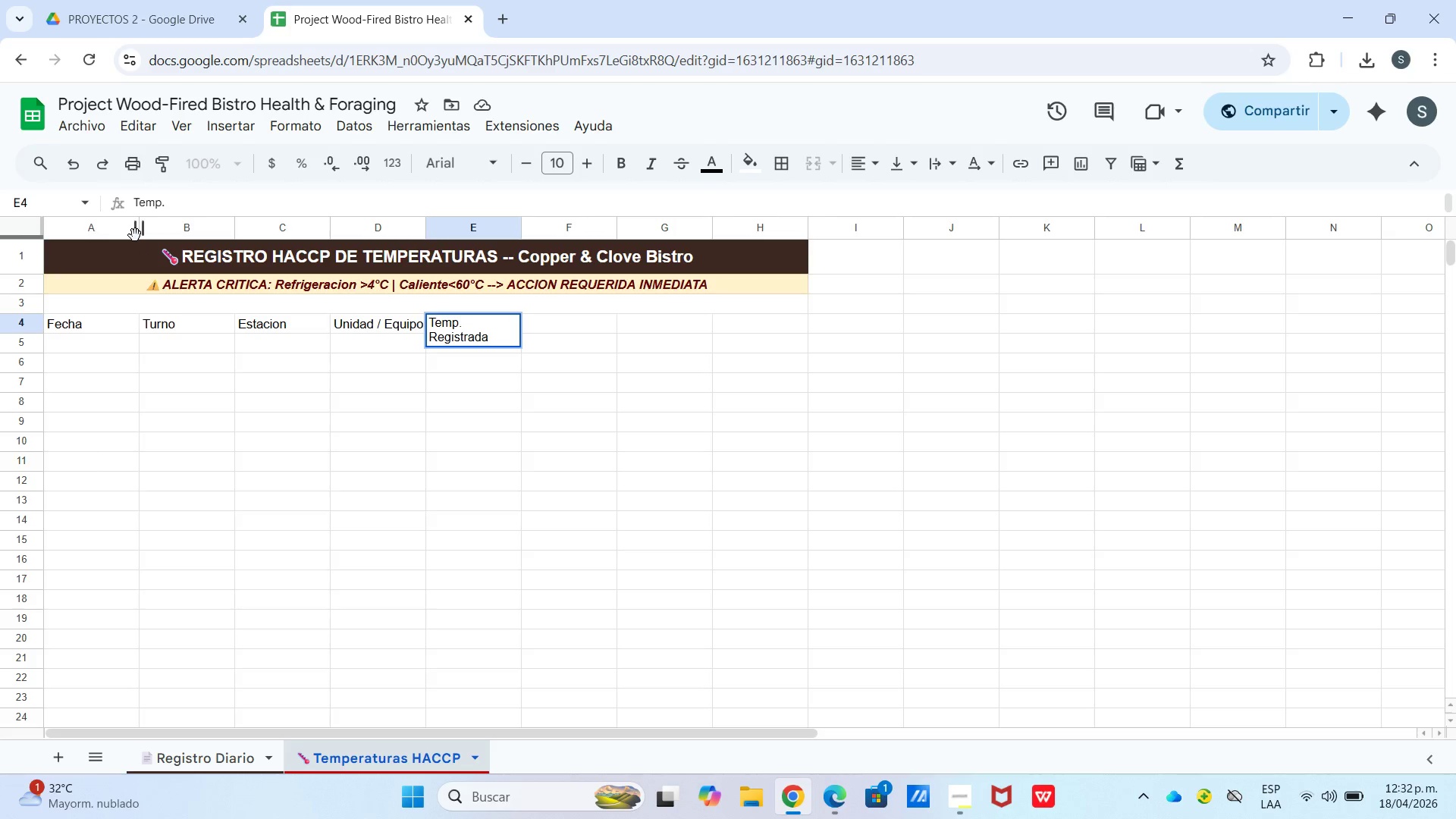 
type( *|C()
 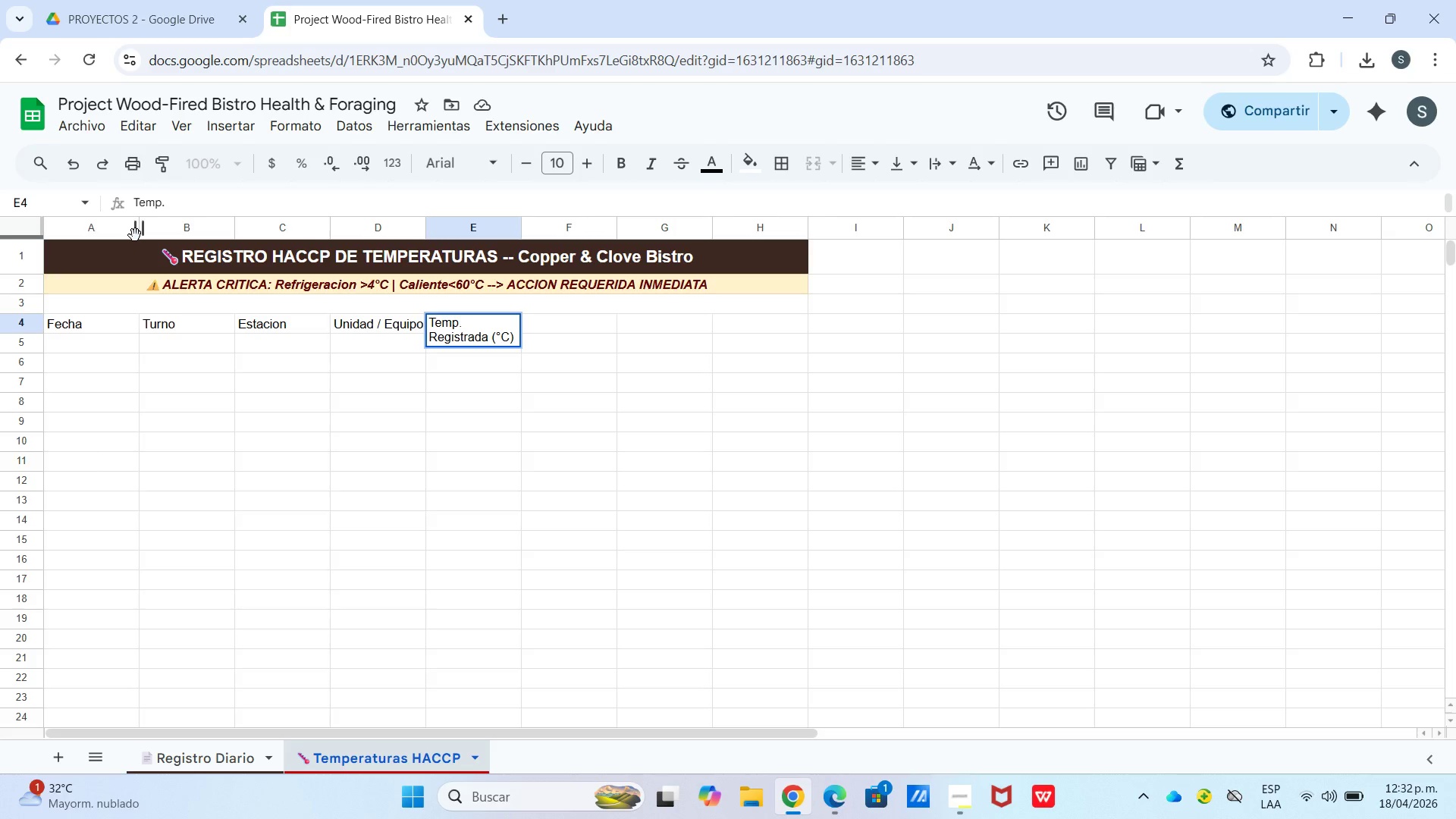 
key(ArrowRight)
 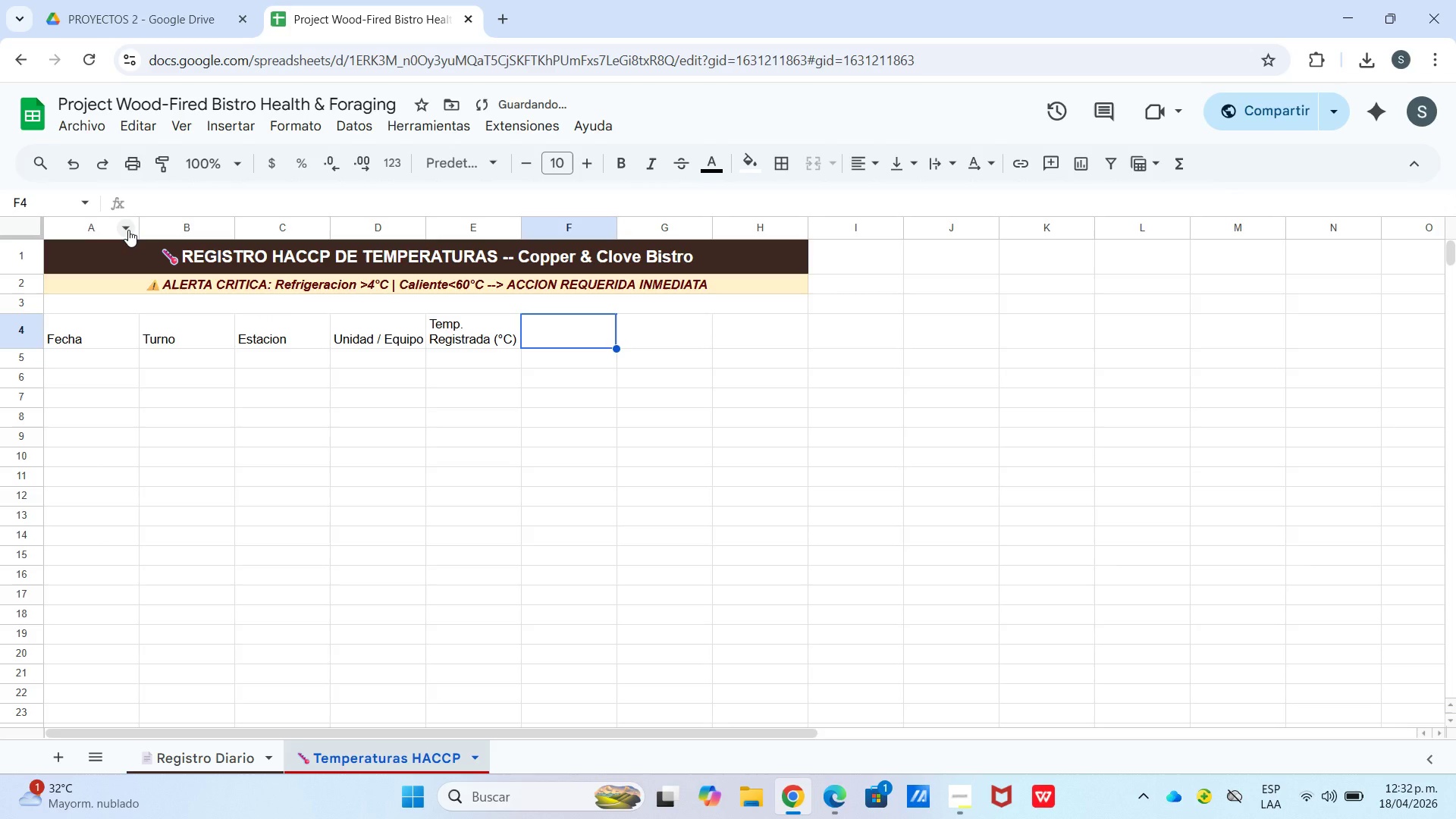 
type(Limite)
 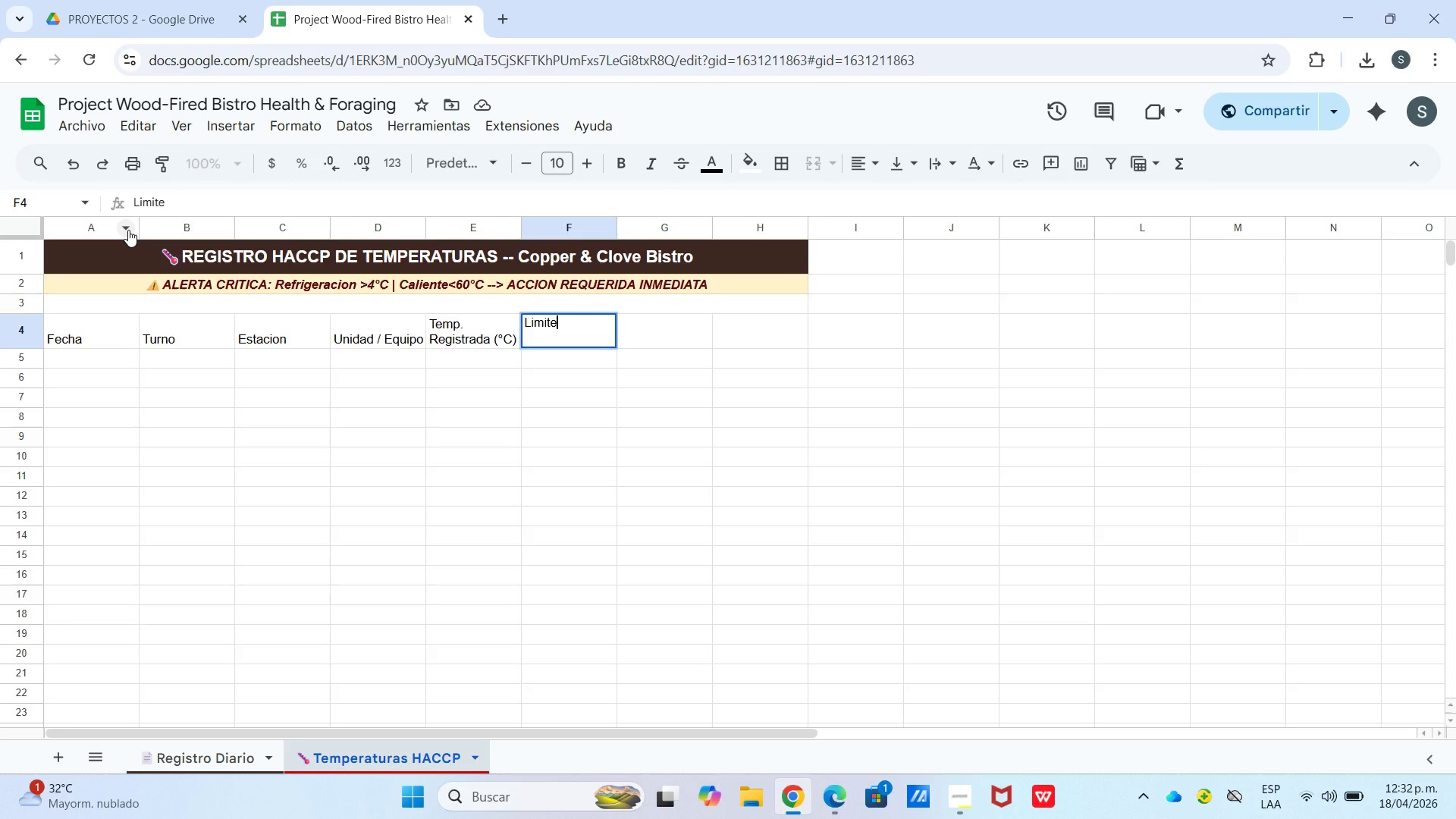 
key(Control+Enter)
 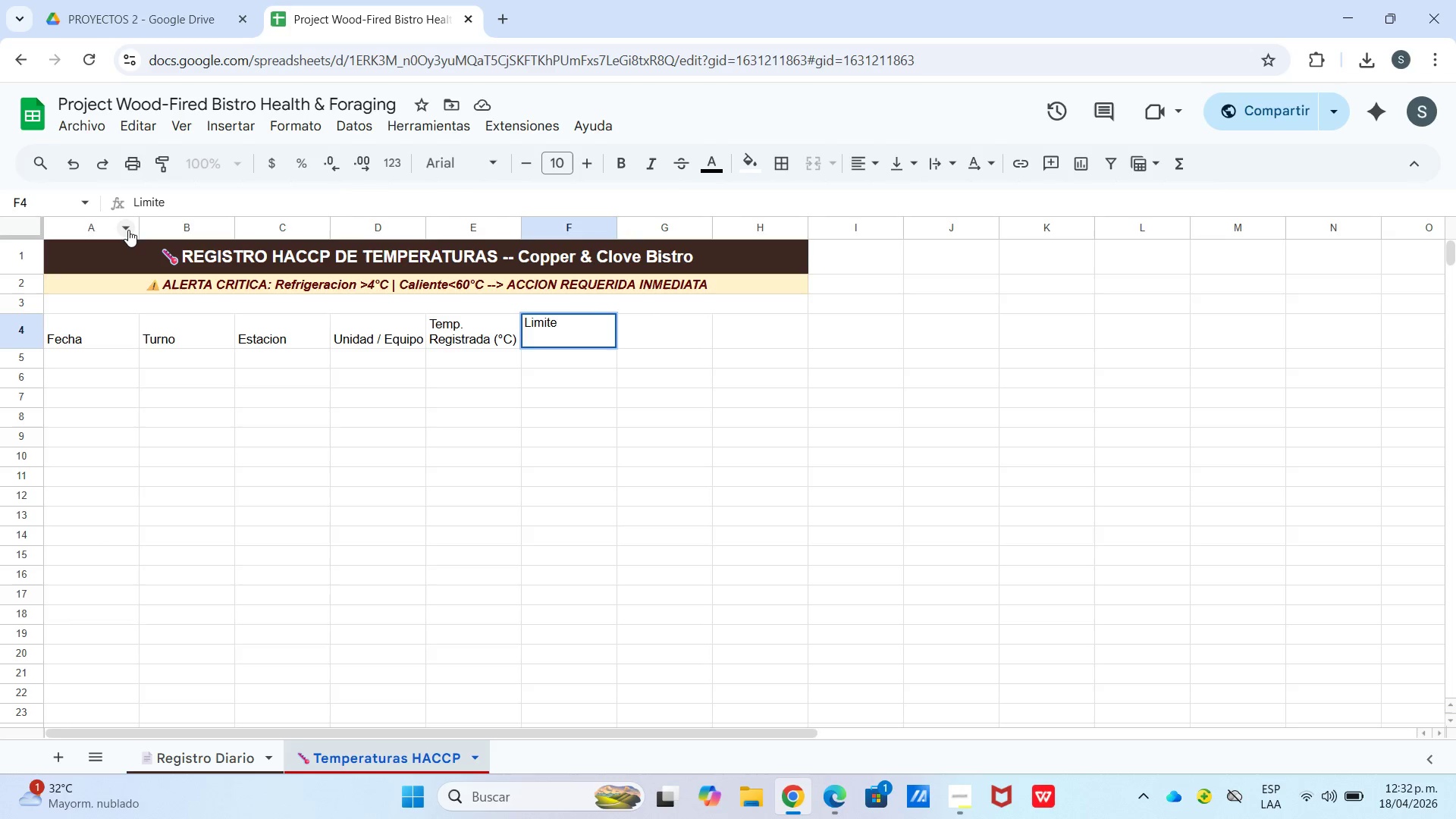 
hold_key(key=ShiftLeft, duration=0.64)
 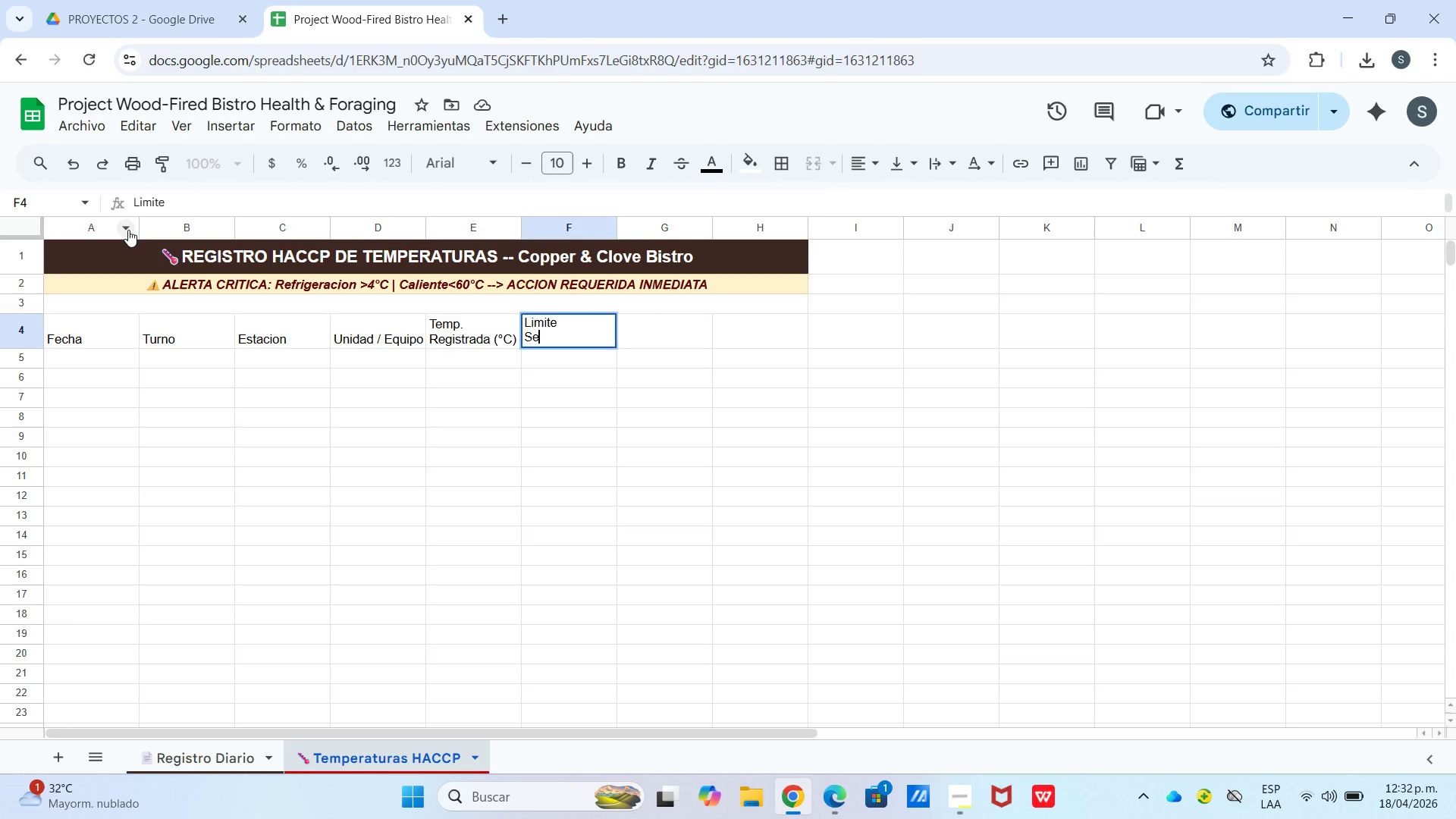 
hold_key(key=S, duration=0.34)
 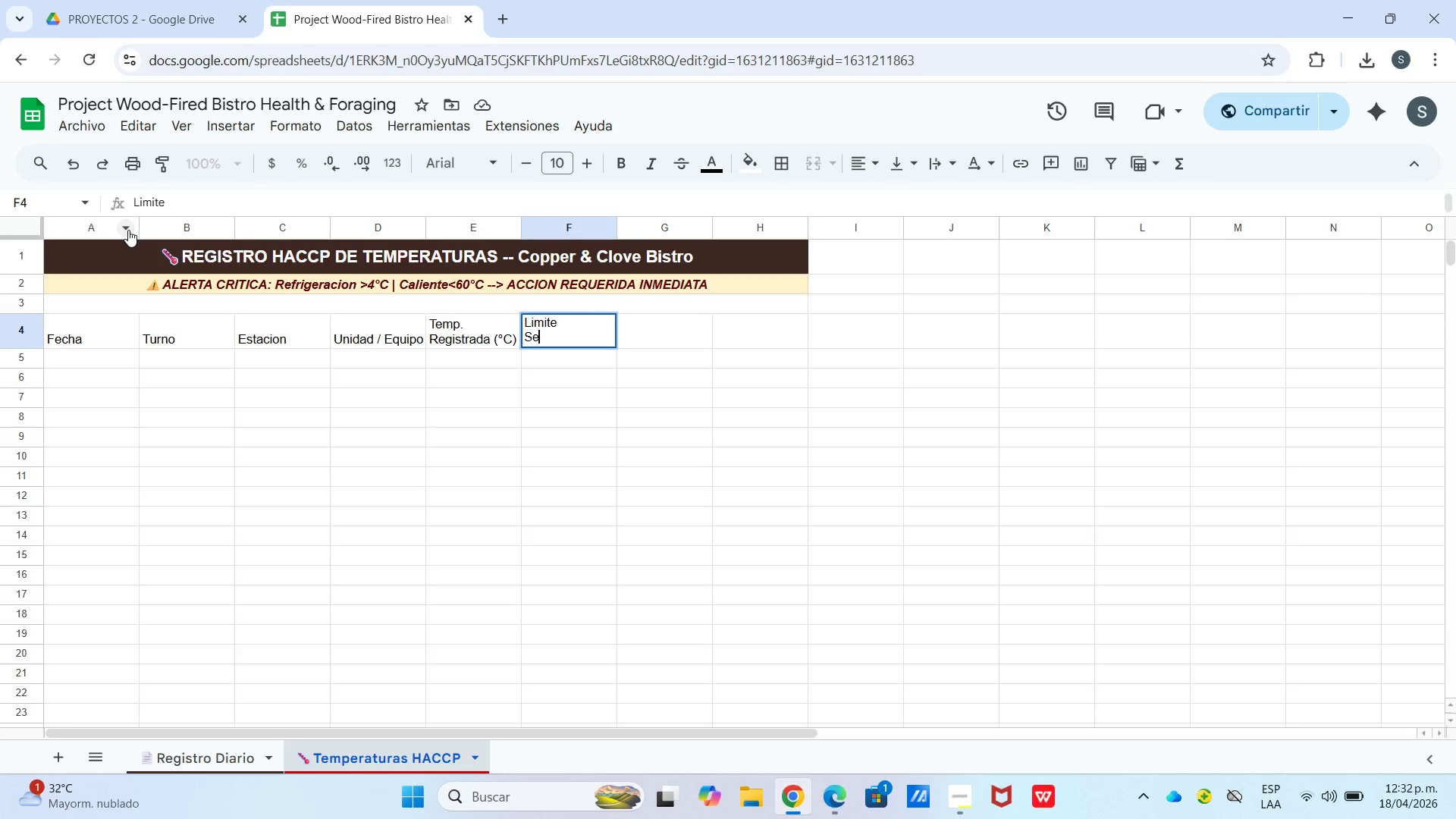 
type(eguro)
 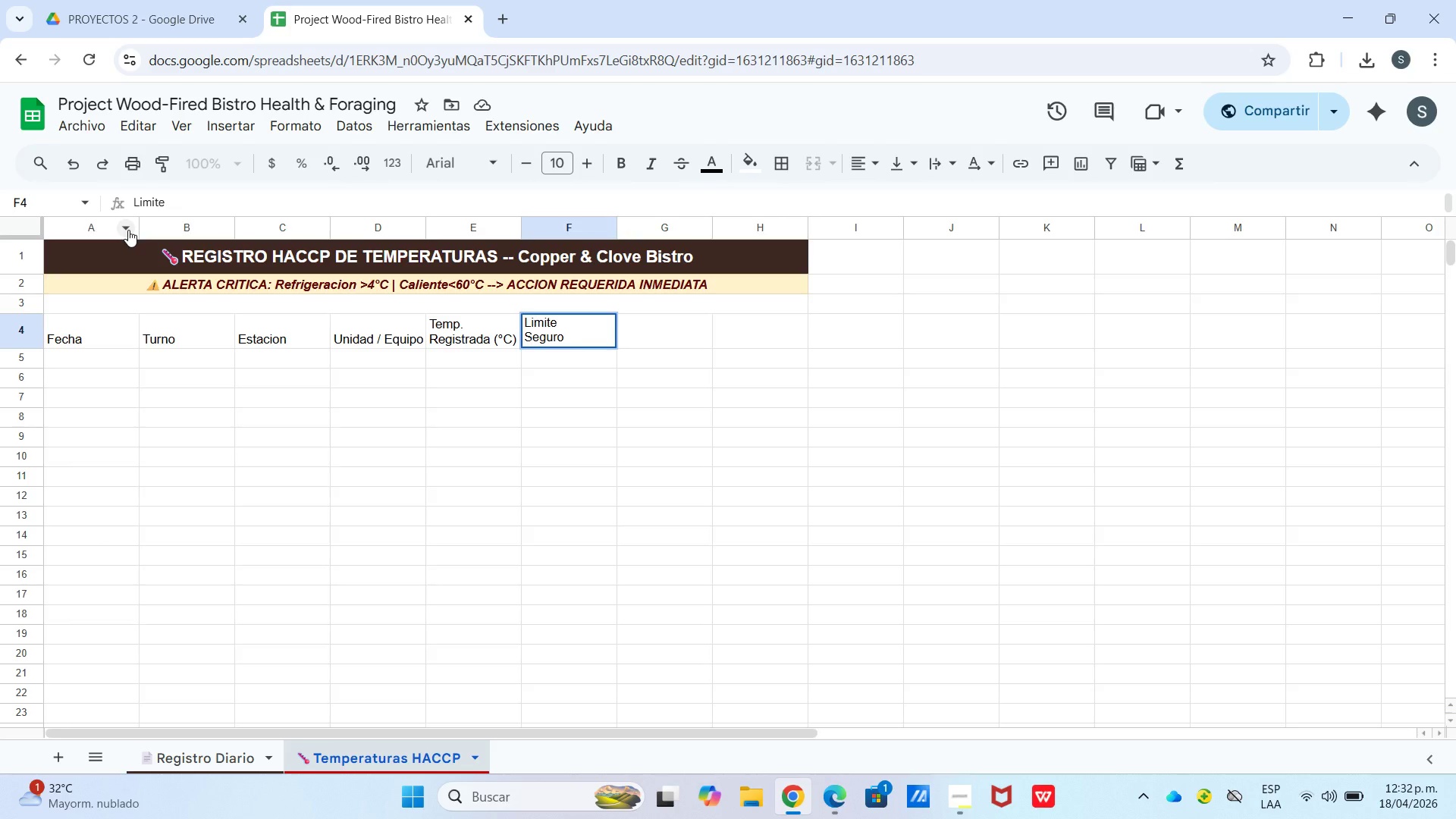 
wait(19.42)
 